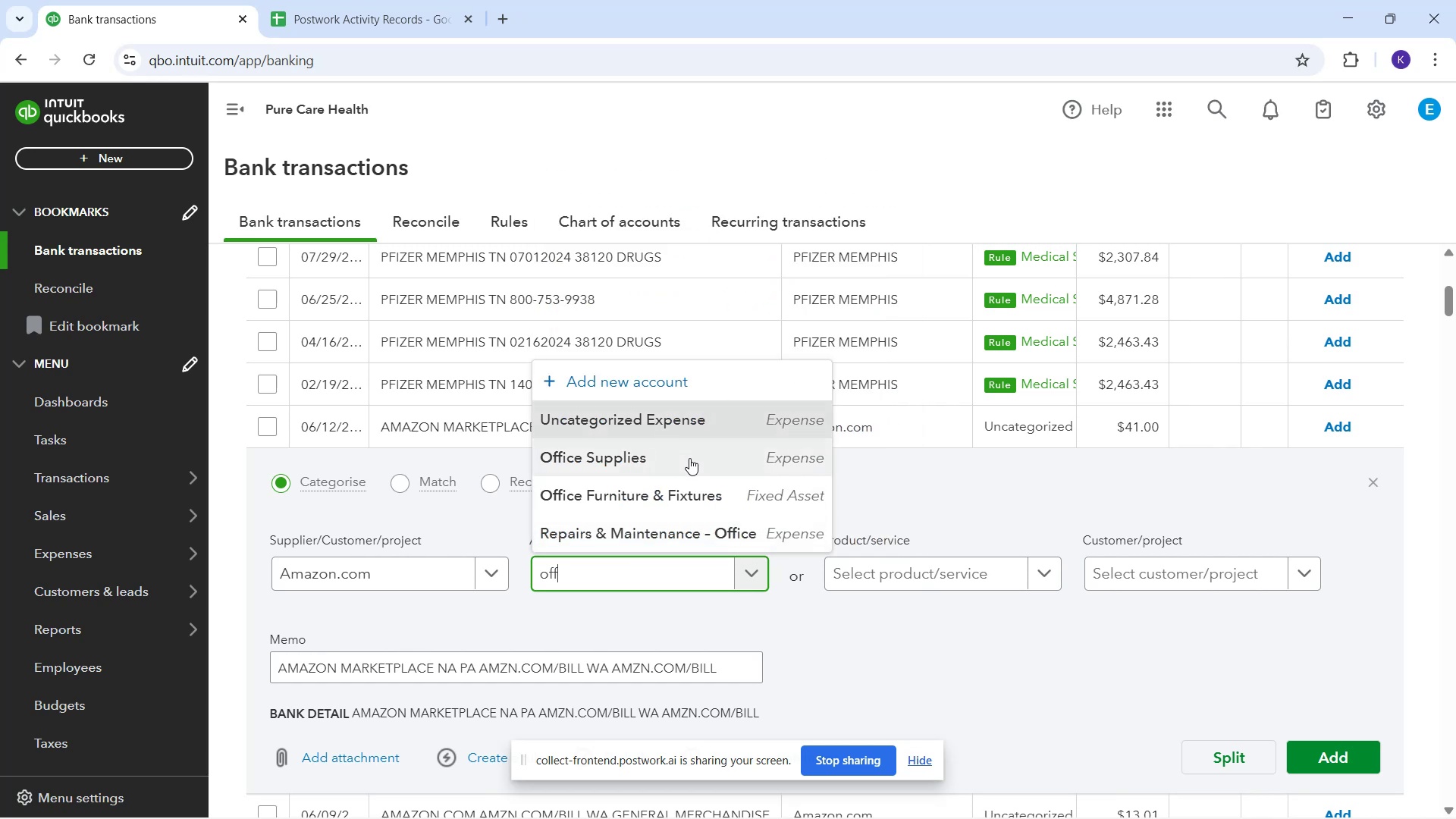 
left_click([689, 458])
 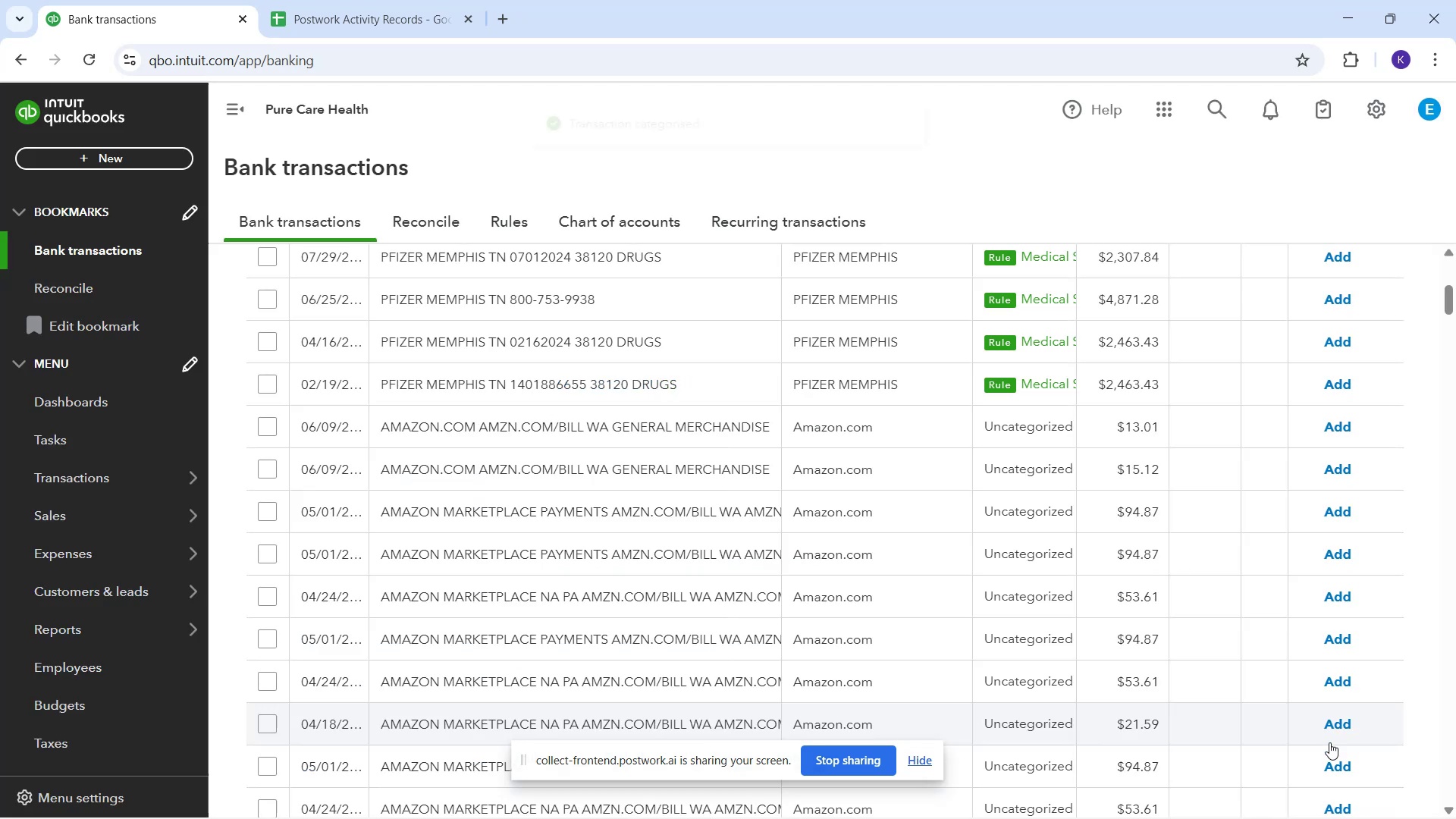 
wait(6.6)
 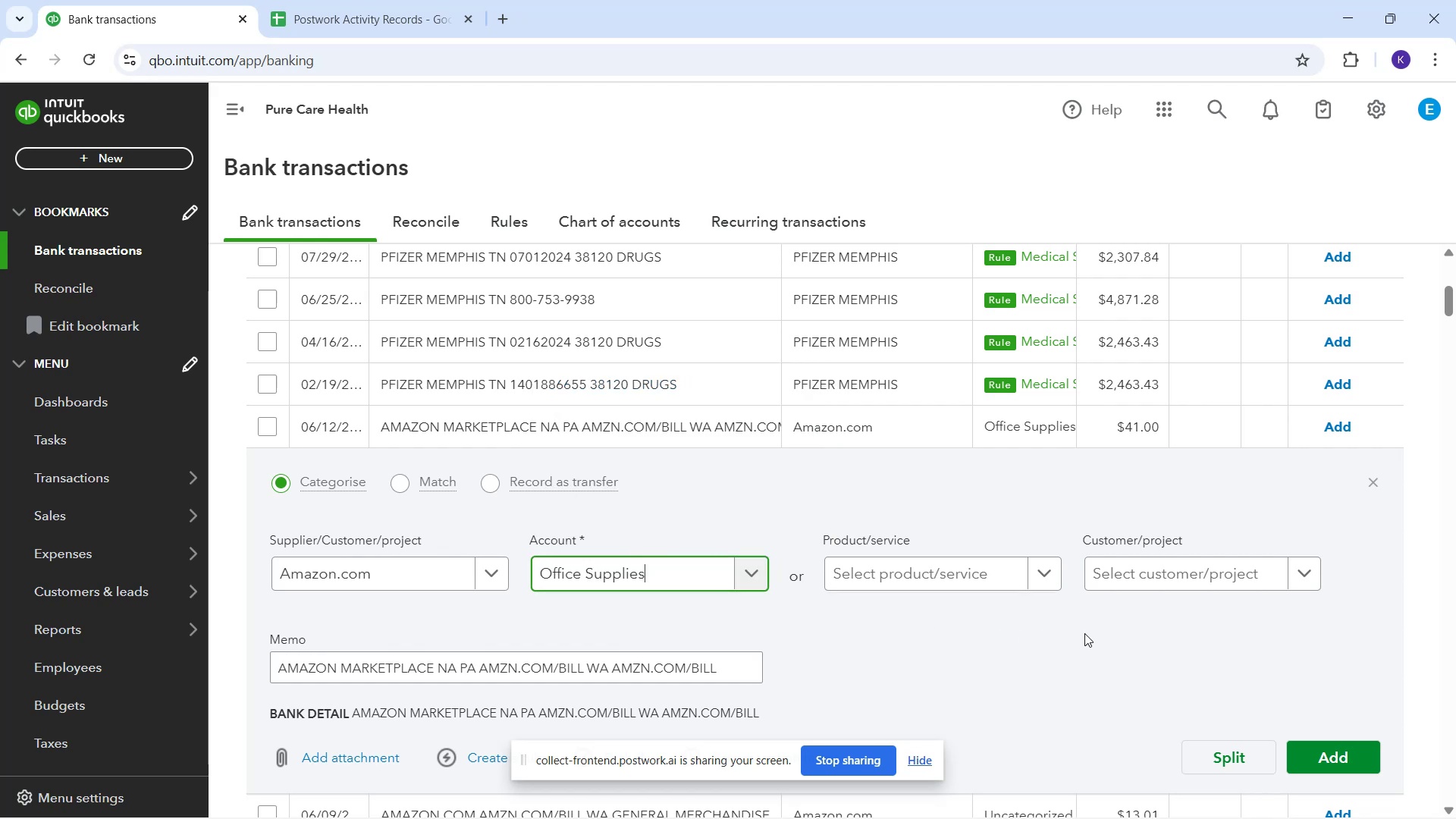 
scroll: coordinate [921, 520], scroll_direction: down, amount: 27.0
 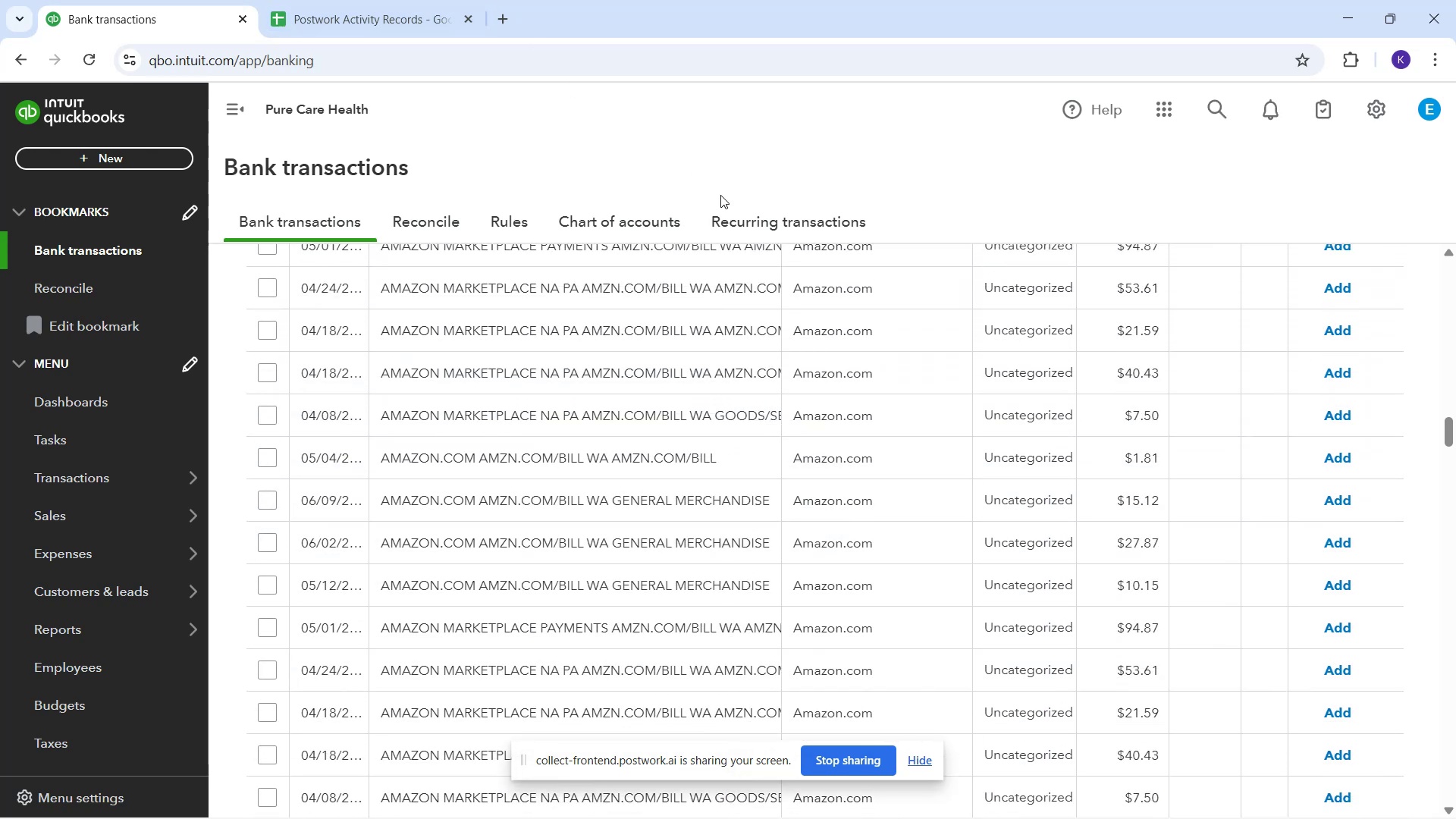 
scroll: coordinate [632, 311], scroll_direction: up, amount: 27.0
 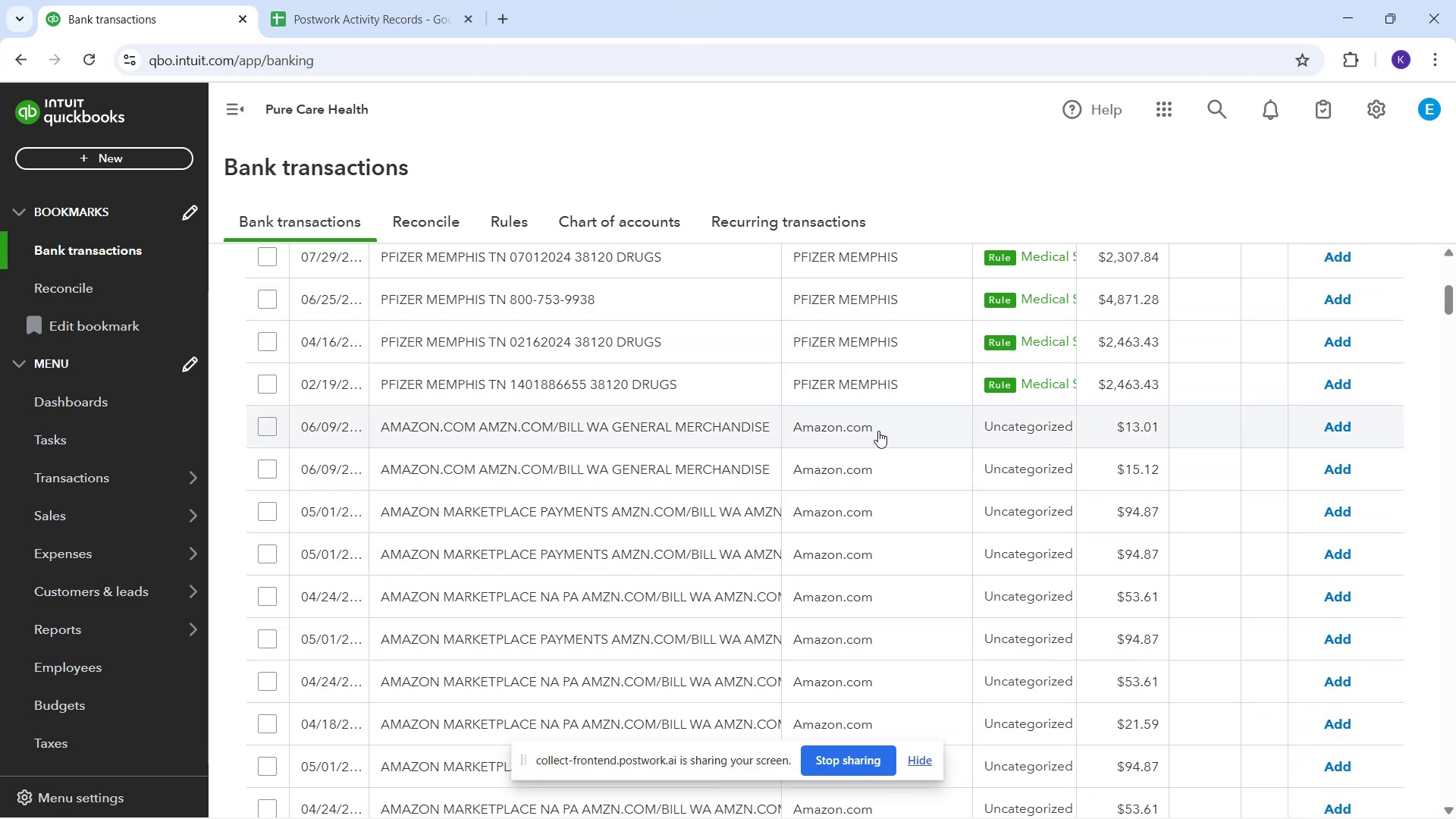 
wait(5.9)
 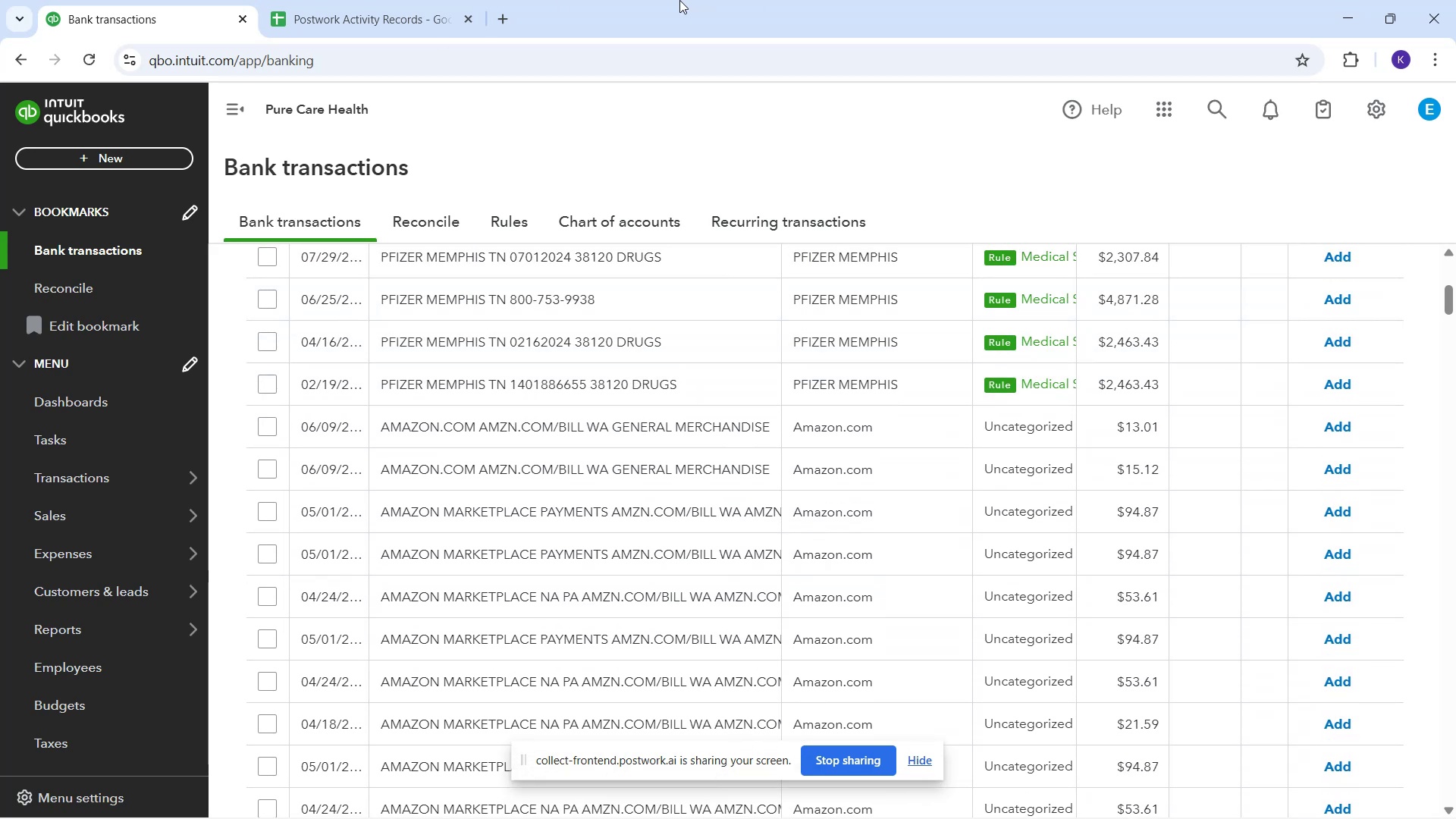 
left_click([628, 424])
 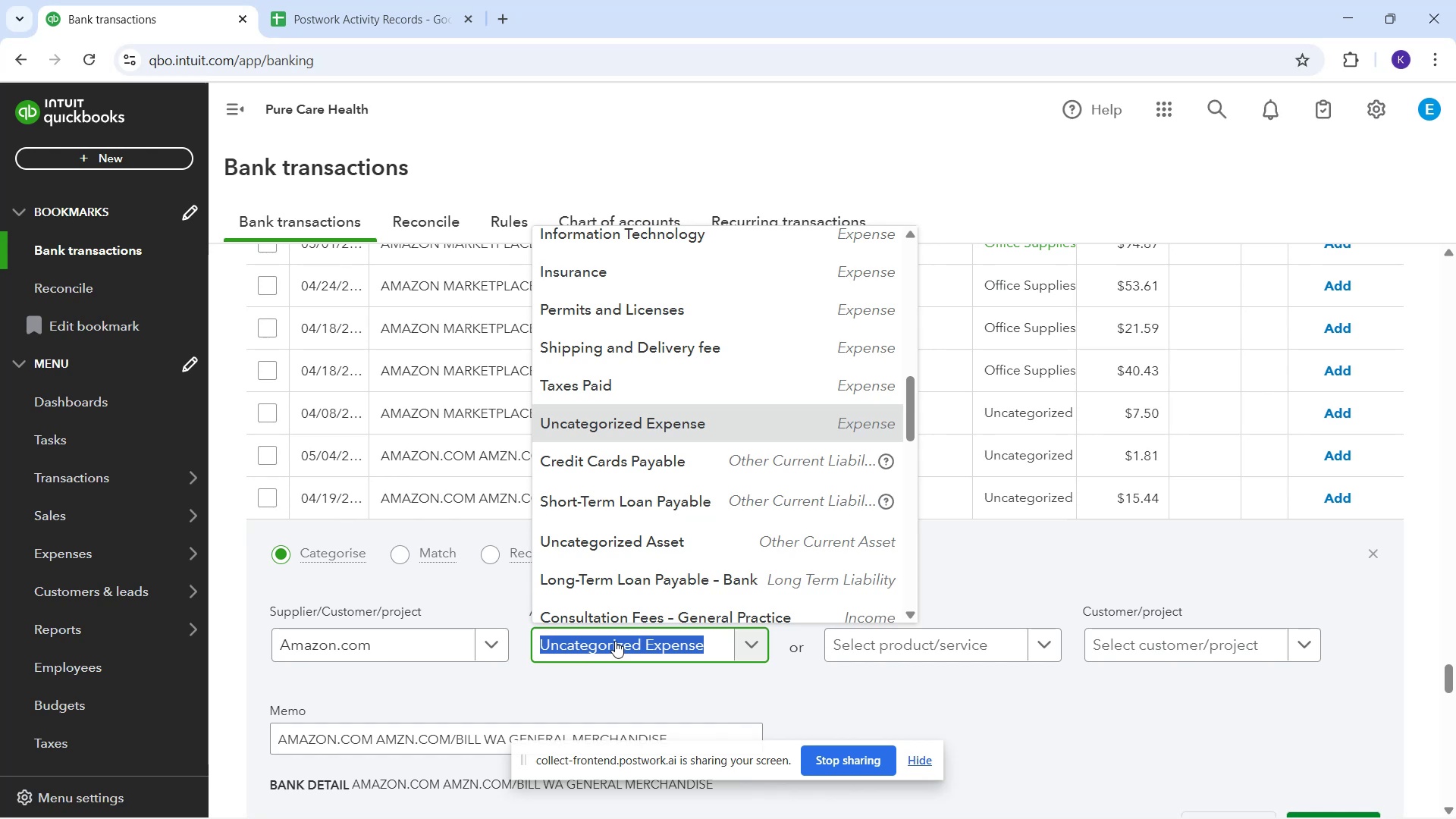 
type(off)
 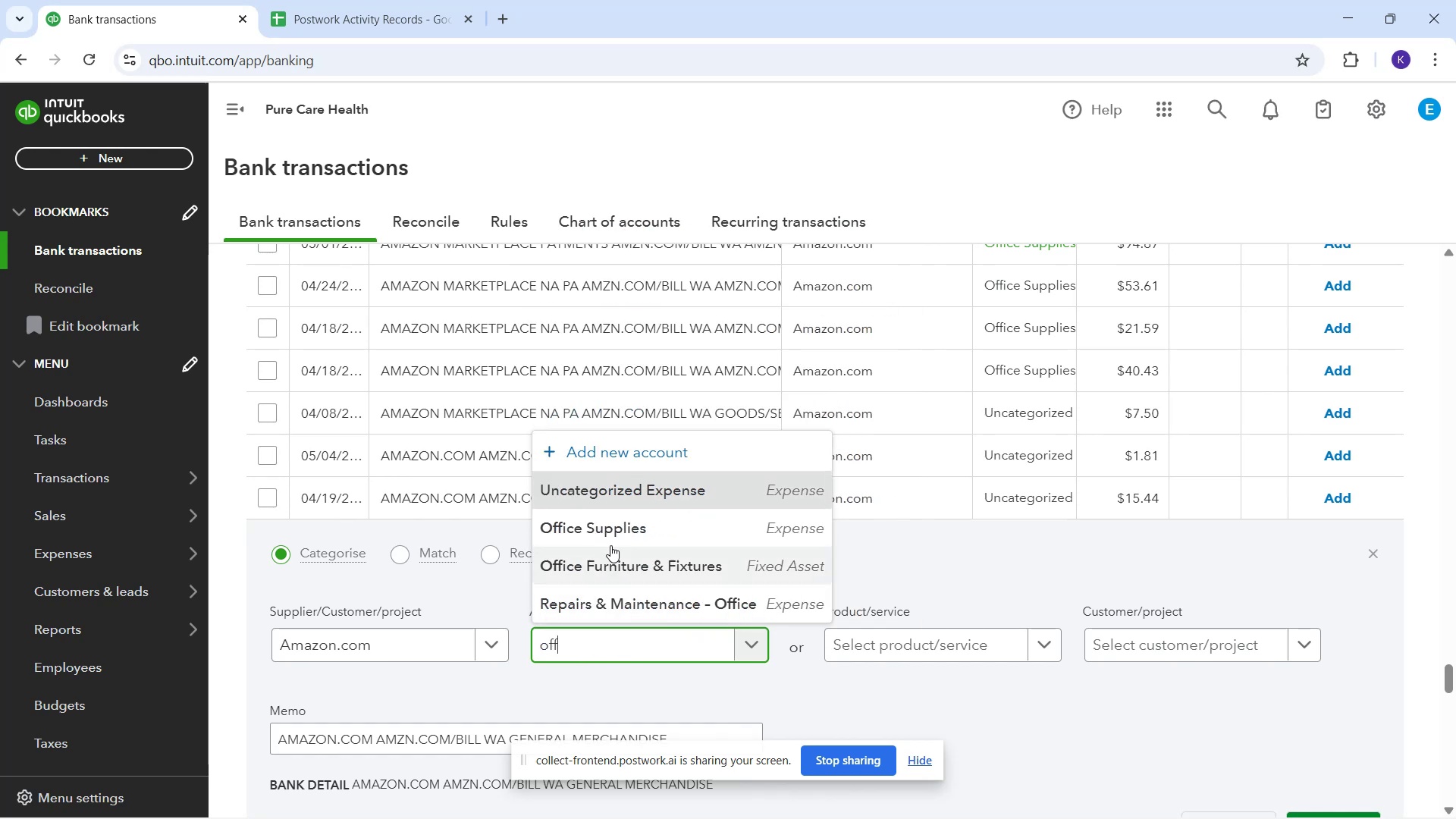 
mouse_move([668, 556])
 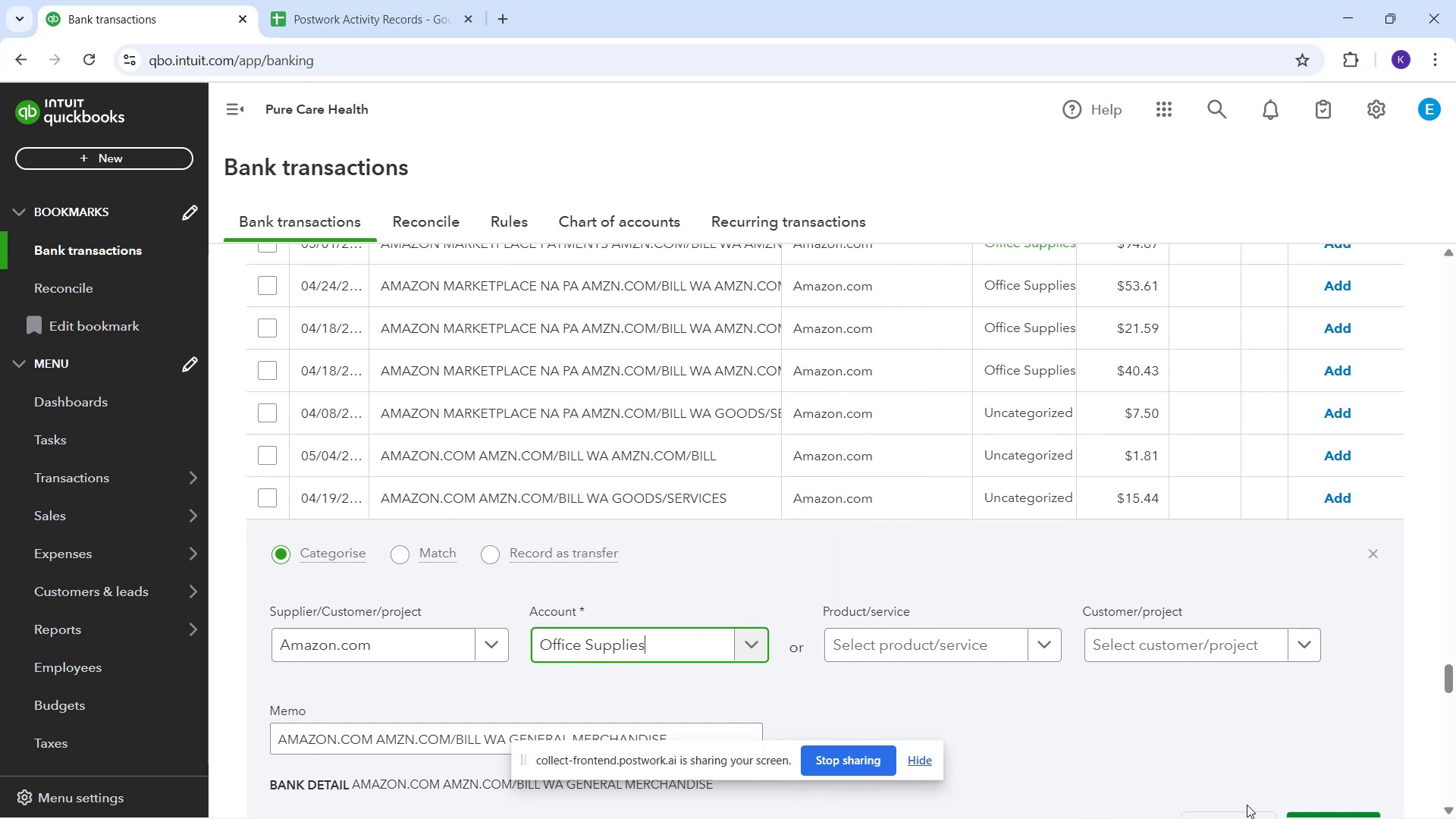 
scroll: coordinate [1250, 744], scroll_direction: down, amount: 1.0
 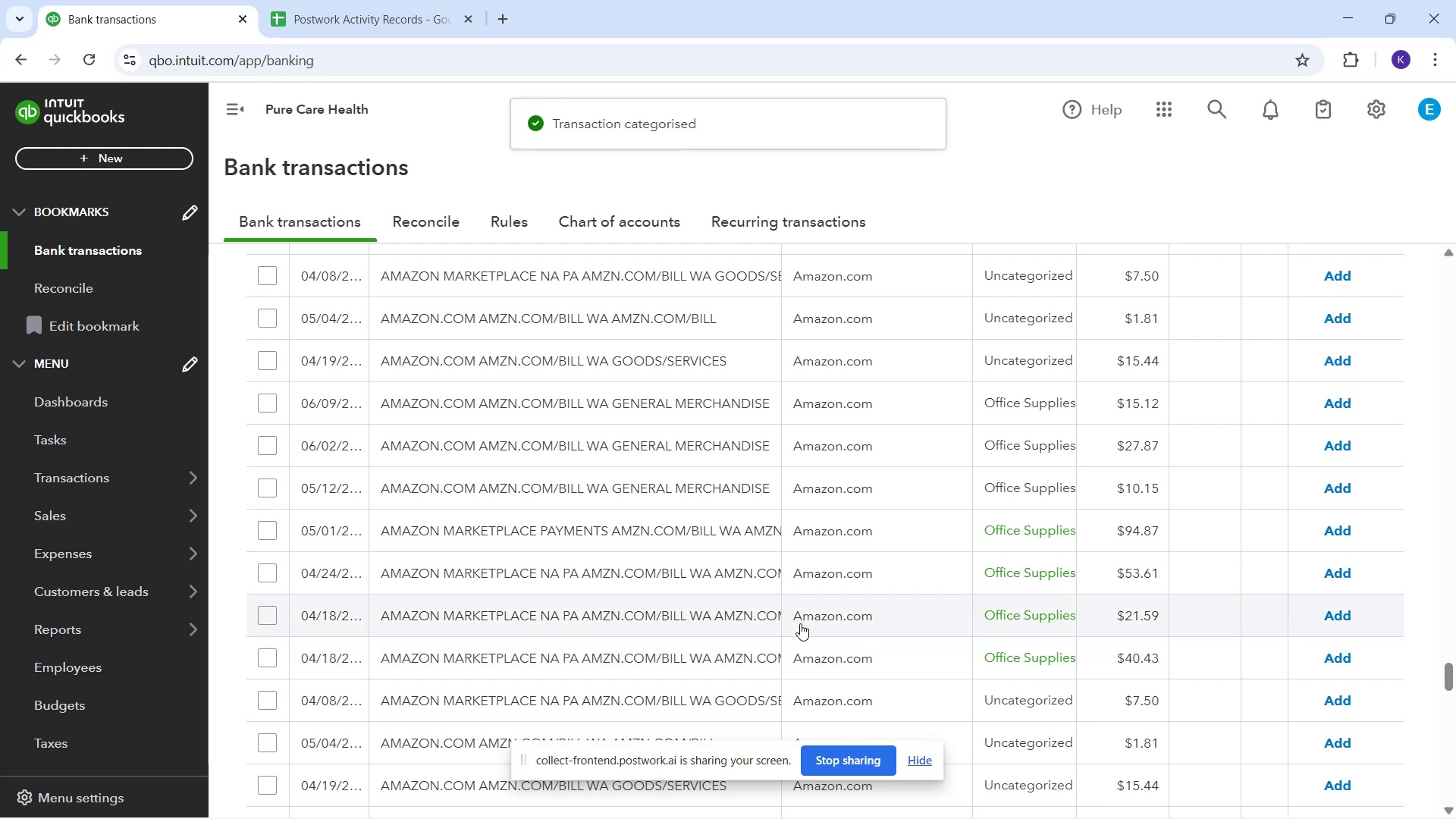 
wait(6.26)
 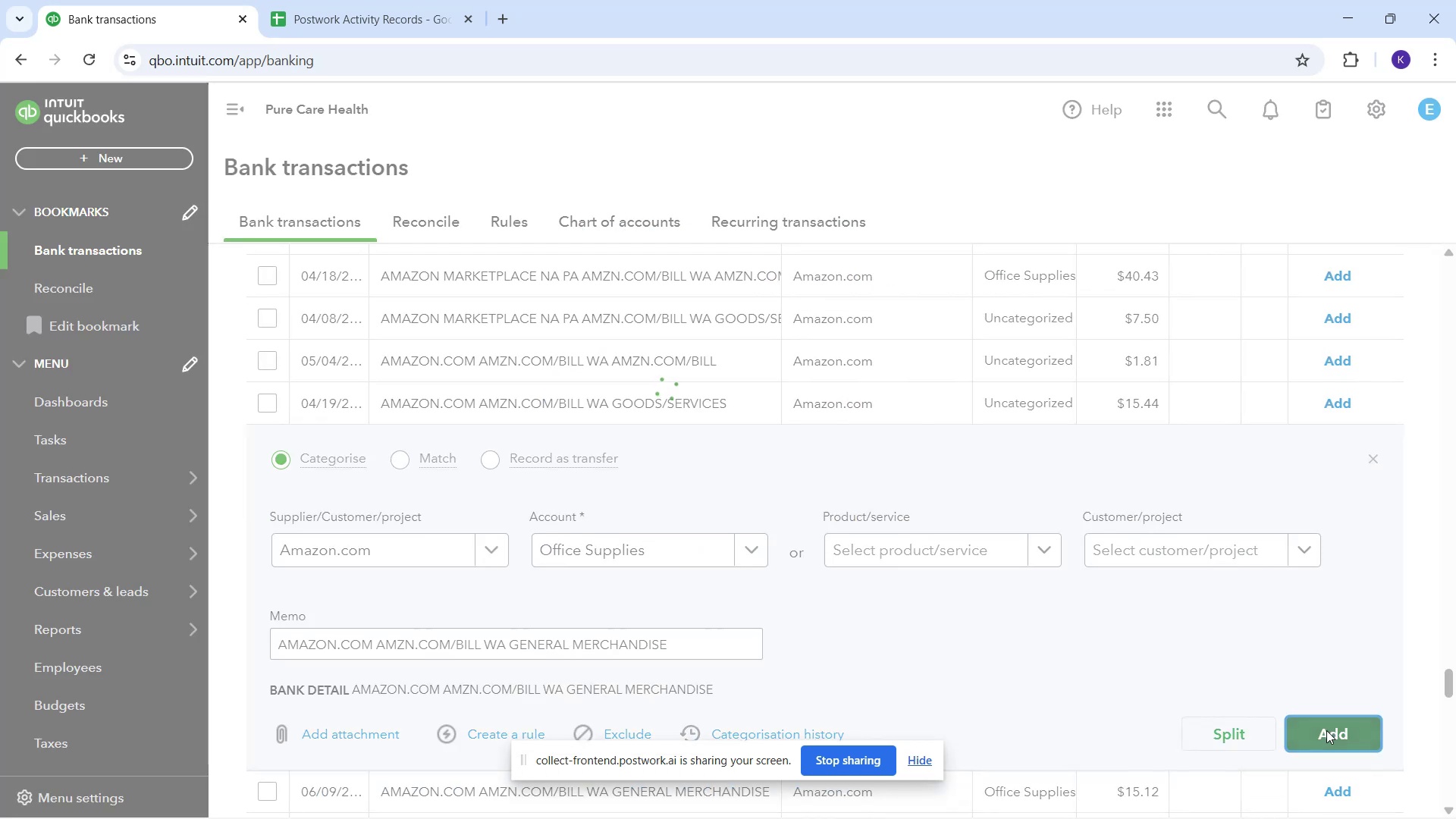 
scroll: coordinate [805, 599], scroll_direction: up, amount: 1.0
 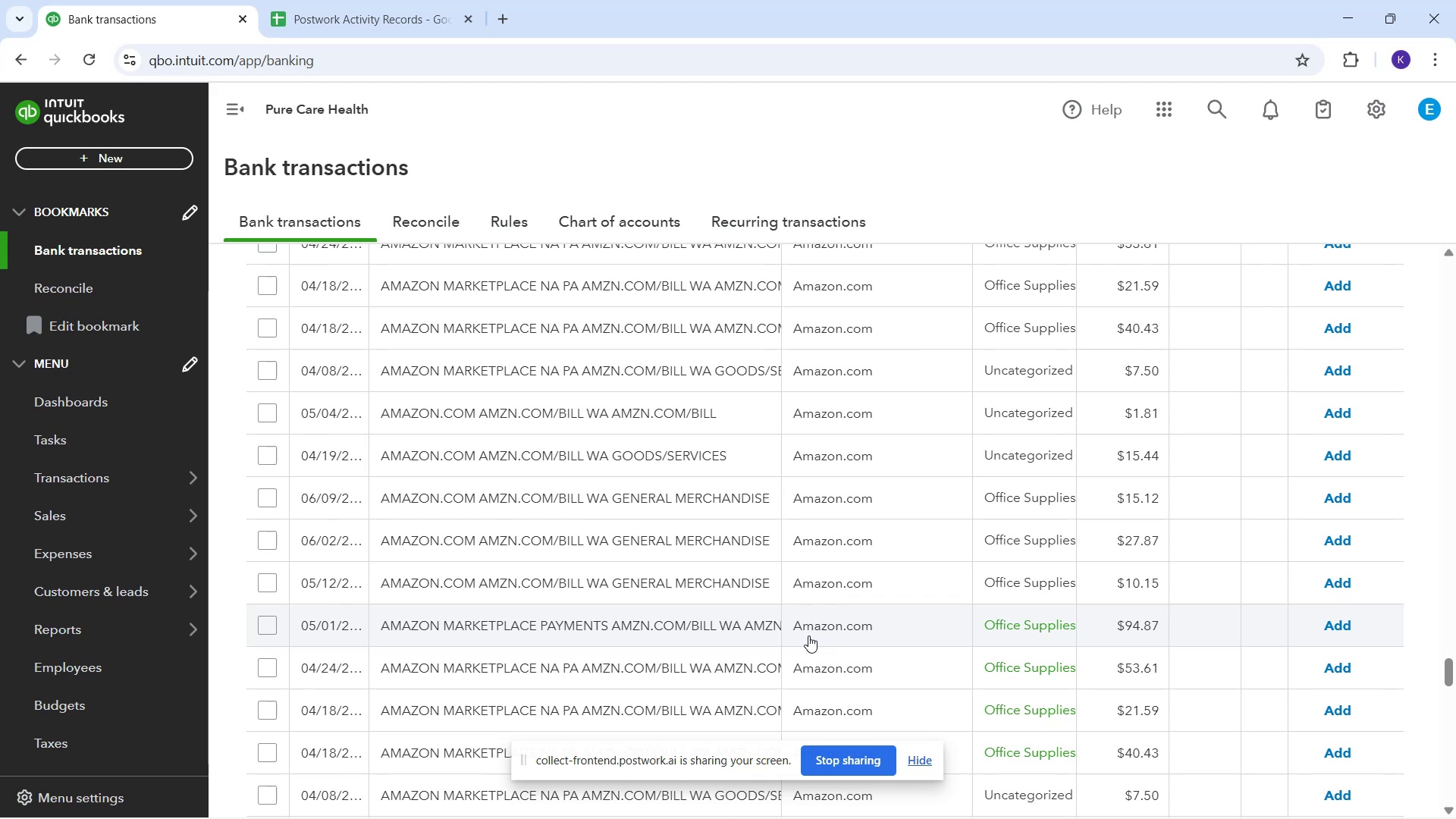 
wait(15.01)
 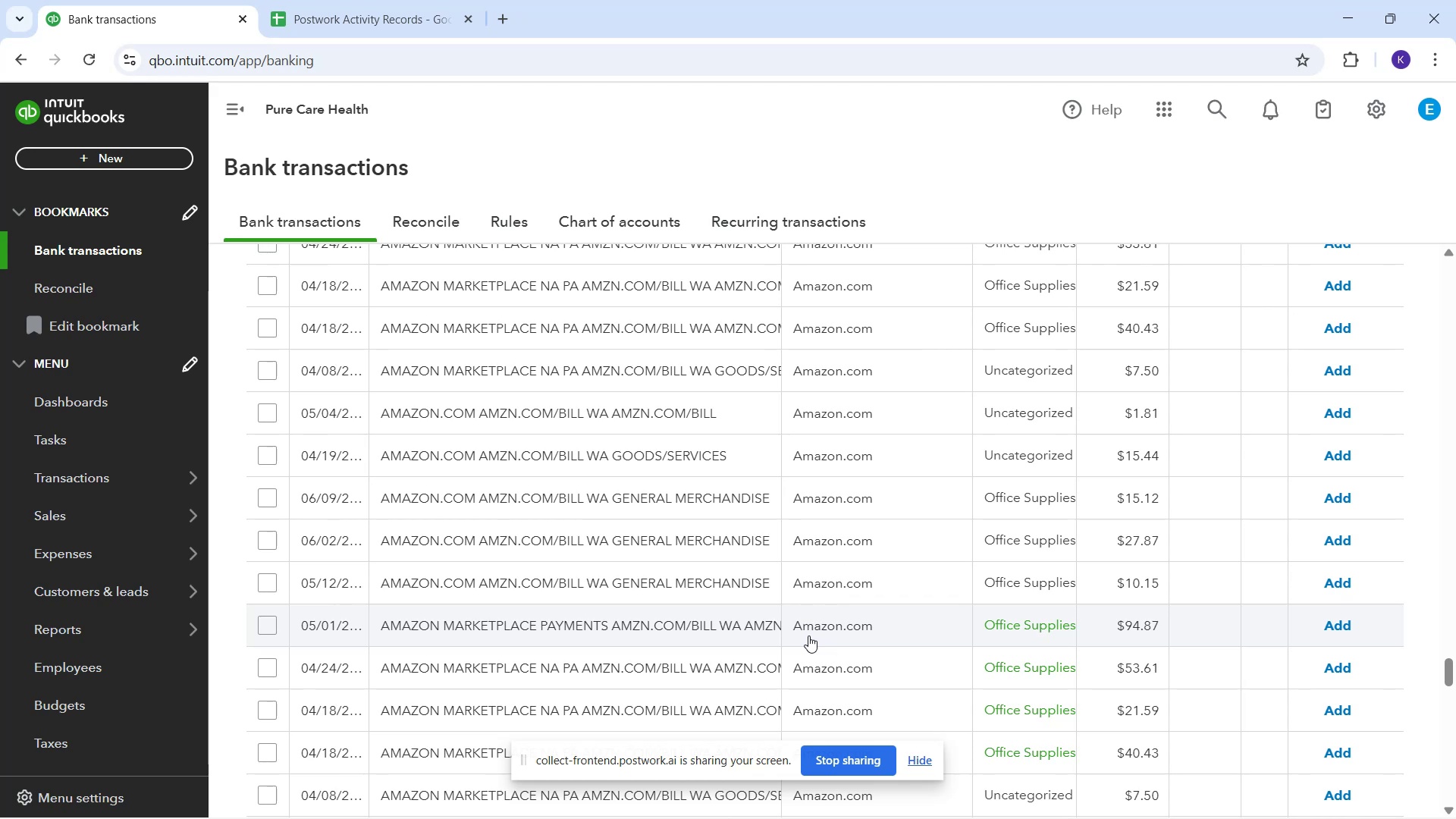 
scroll: coordinate [798, 620], scroll_direction: up, amount: 1.0
 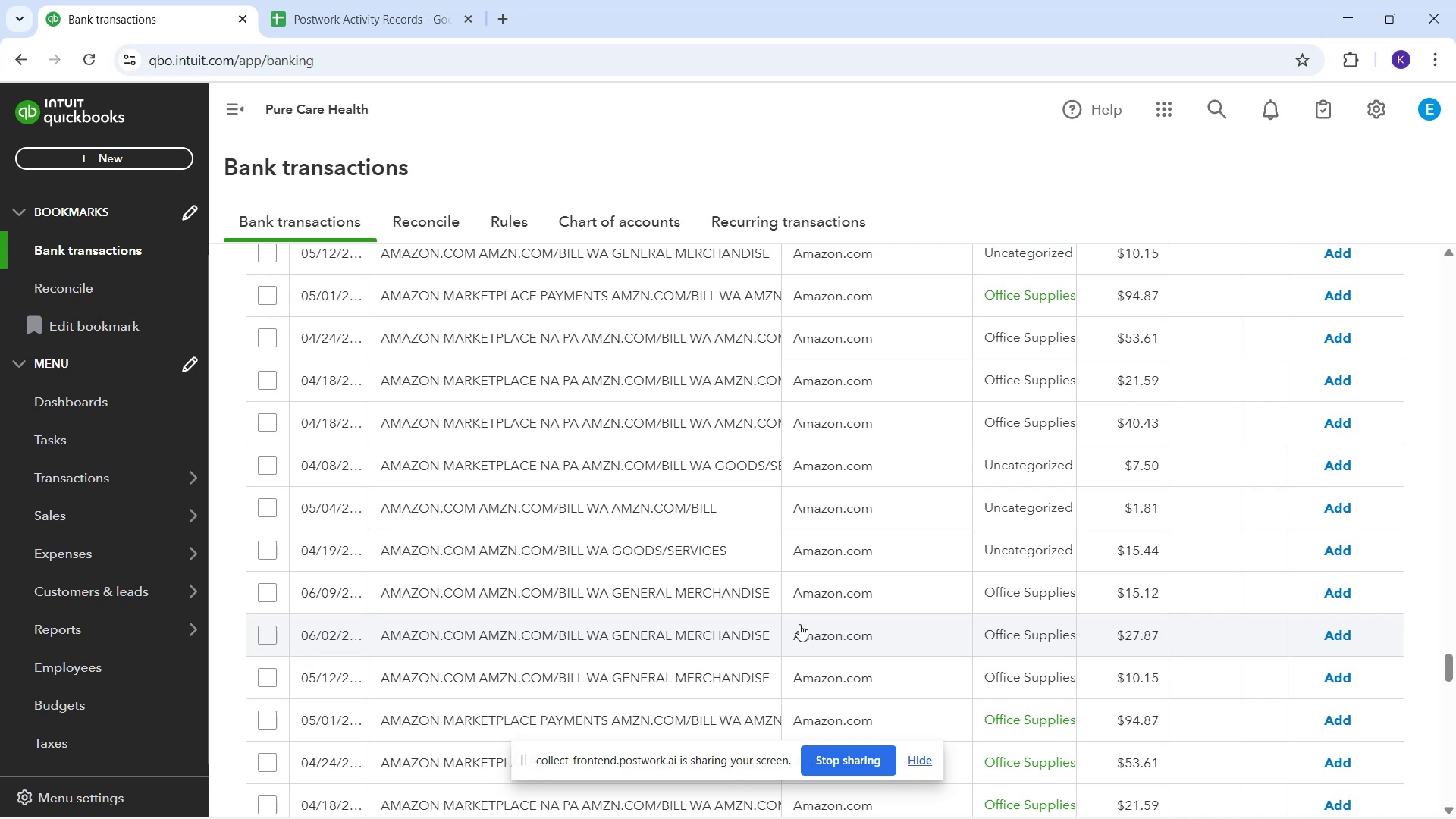 
wait(11.82)
 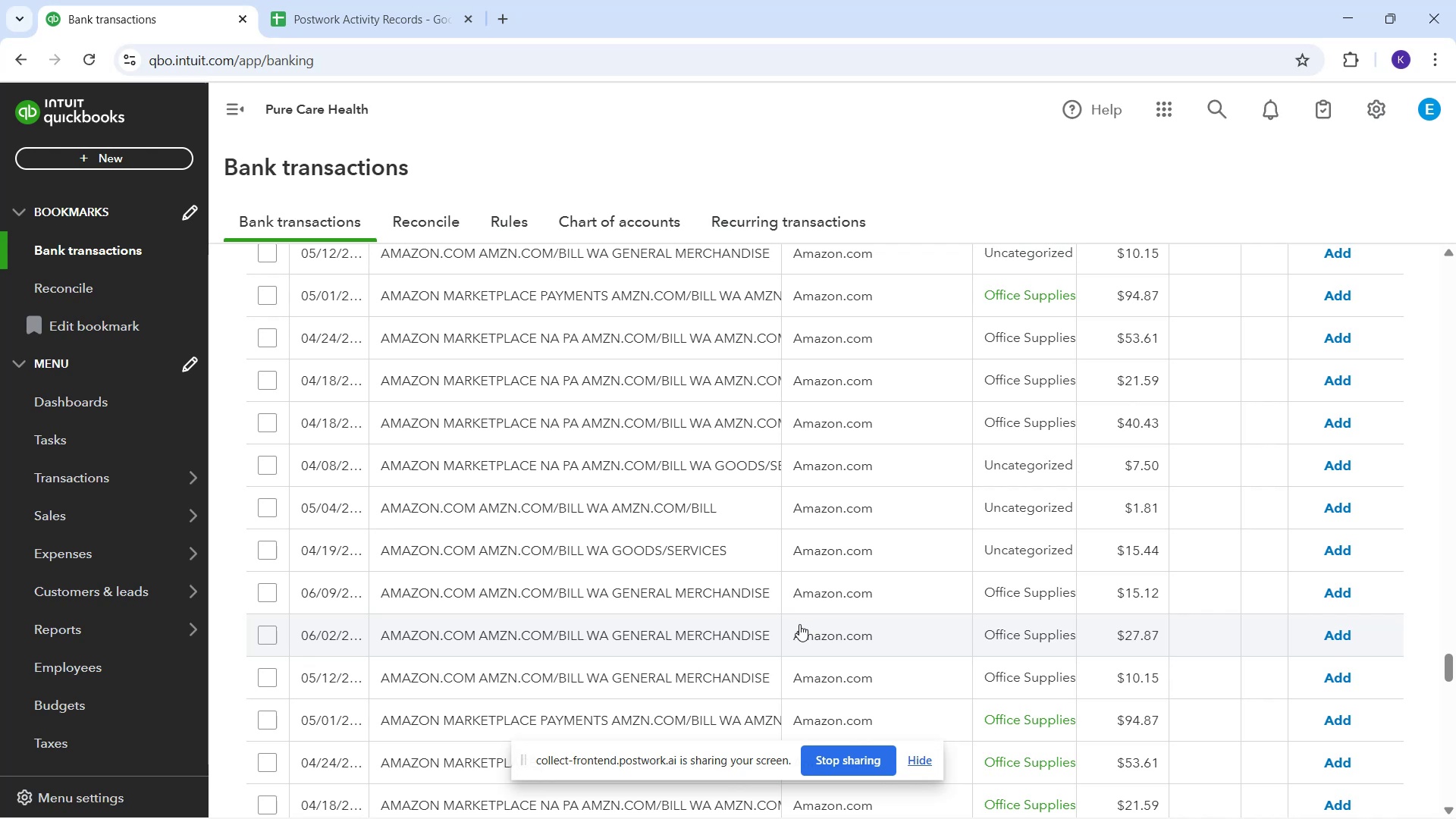 
scroll: coordinate [851, 587], scroll_direction: up, amount: 5.0
 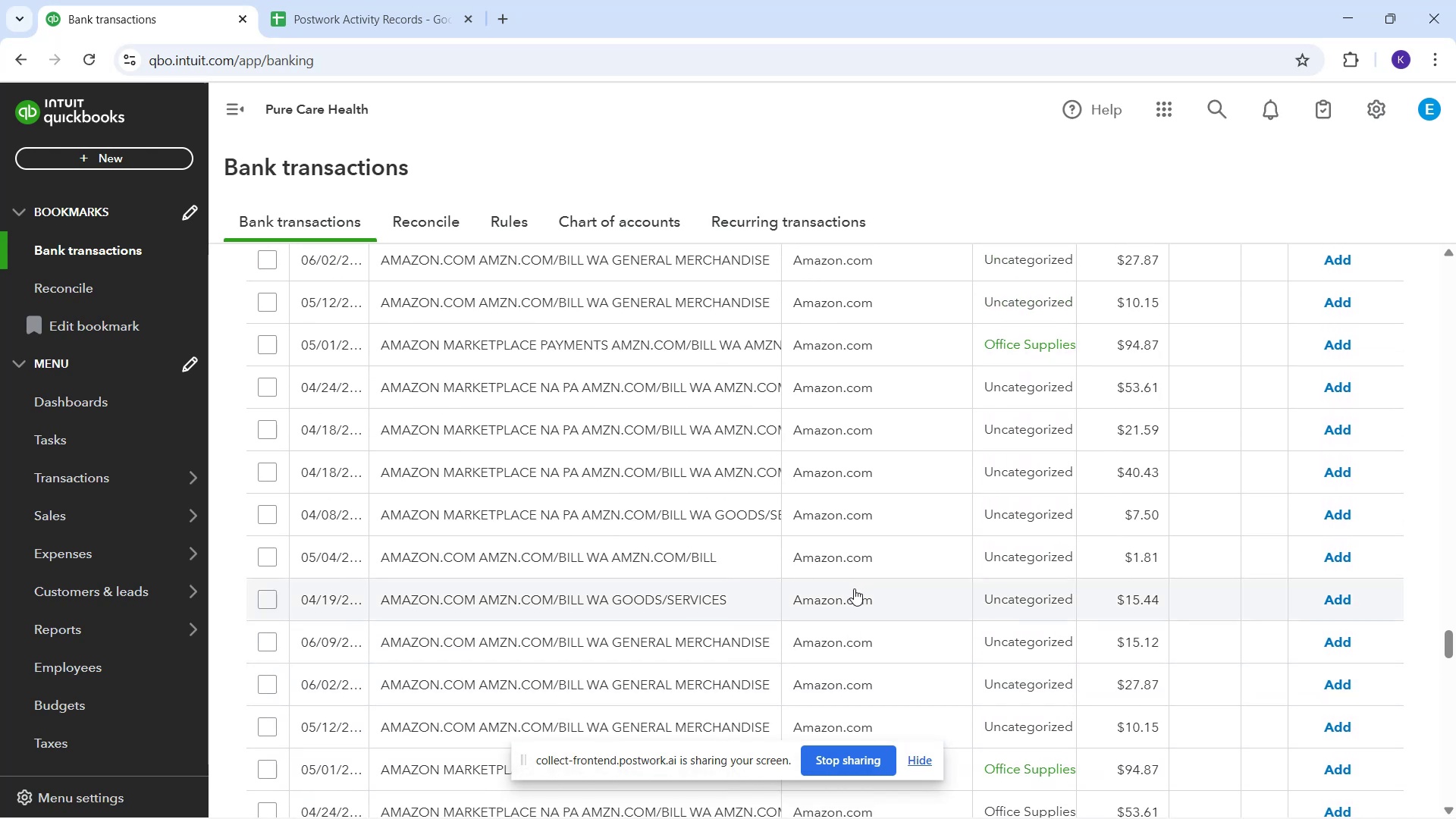 
scroll: coordinate [845, 629], scroll_direction: up, amount: 2.0
 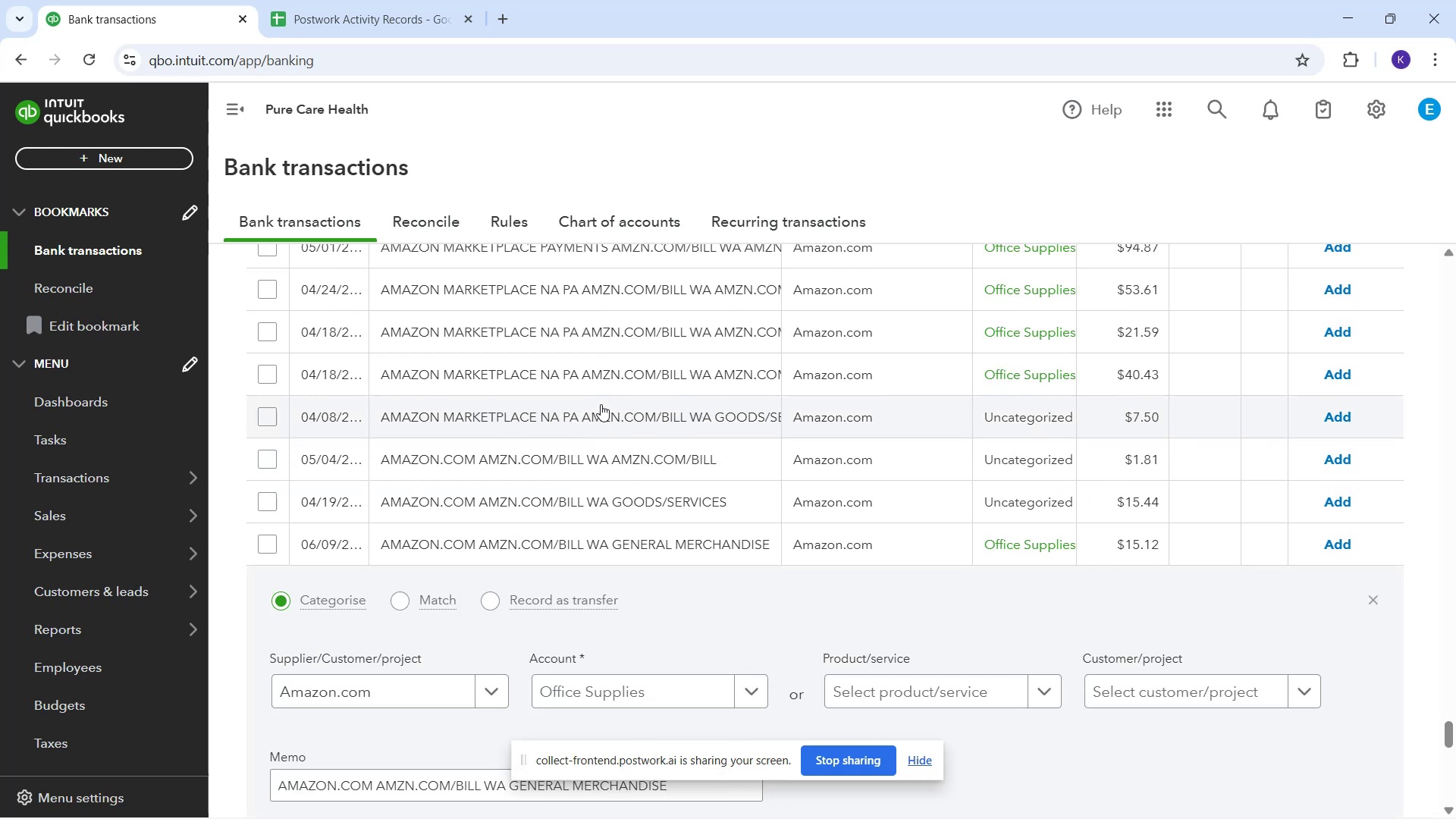 
wait(5.05)
 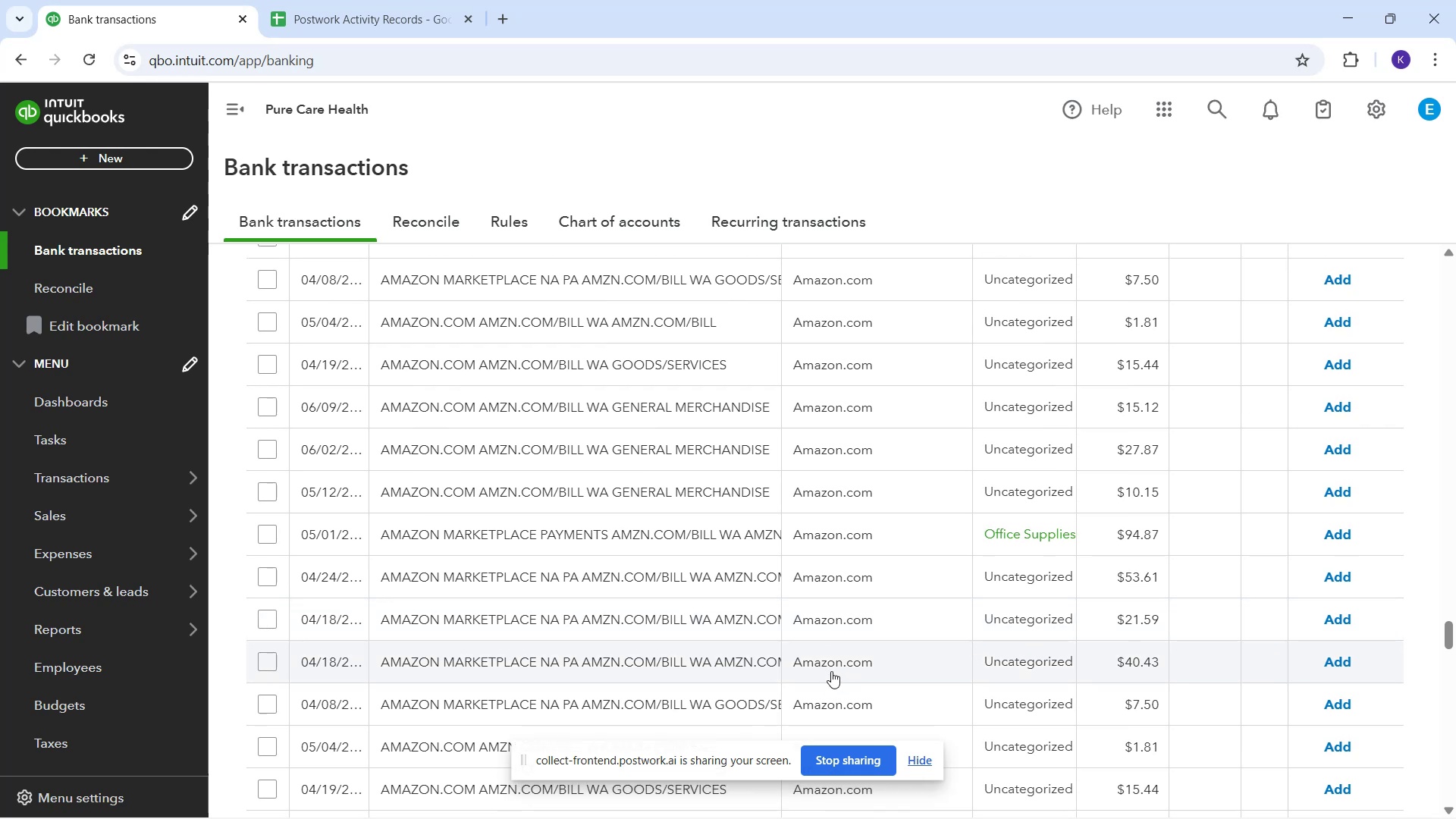 
scroll: coordinate [676, 588], scroll_direction: up, amount: 15.0
 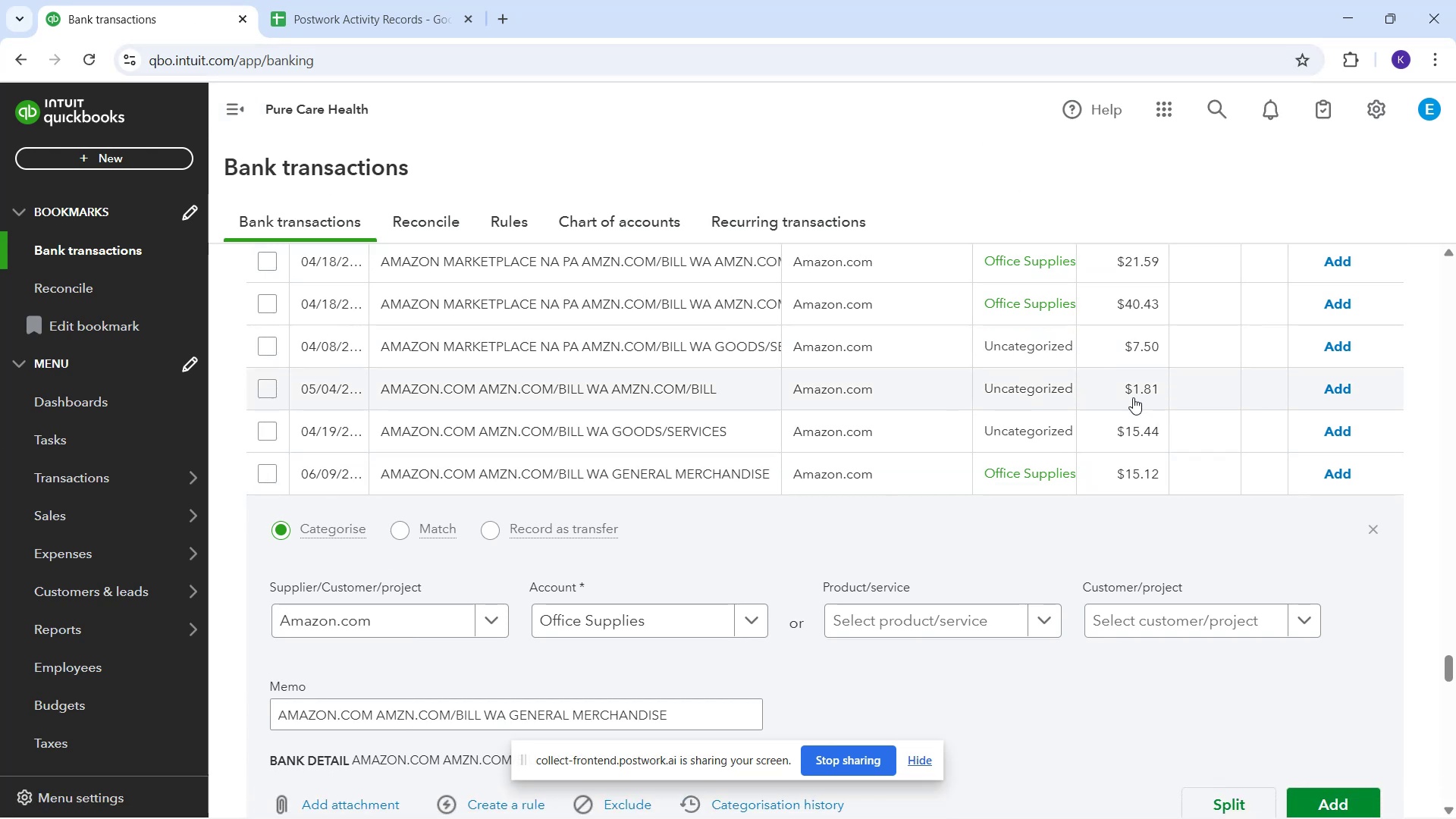 
scroll: coordinate [1228, 470], scroll_direction: up, amount: 4.0
 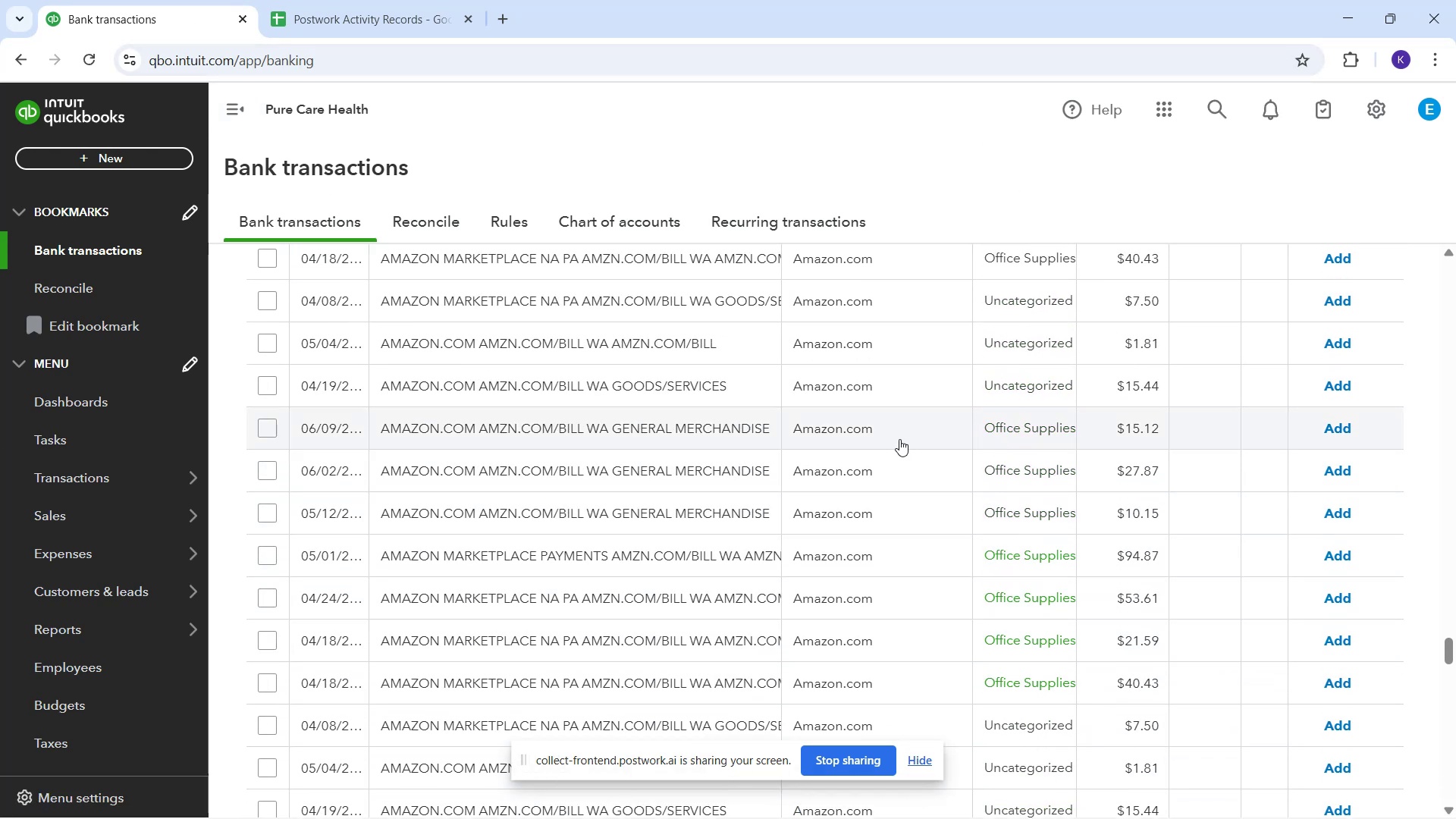 
wait(6.11)
 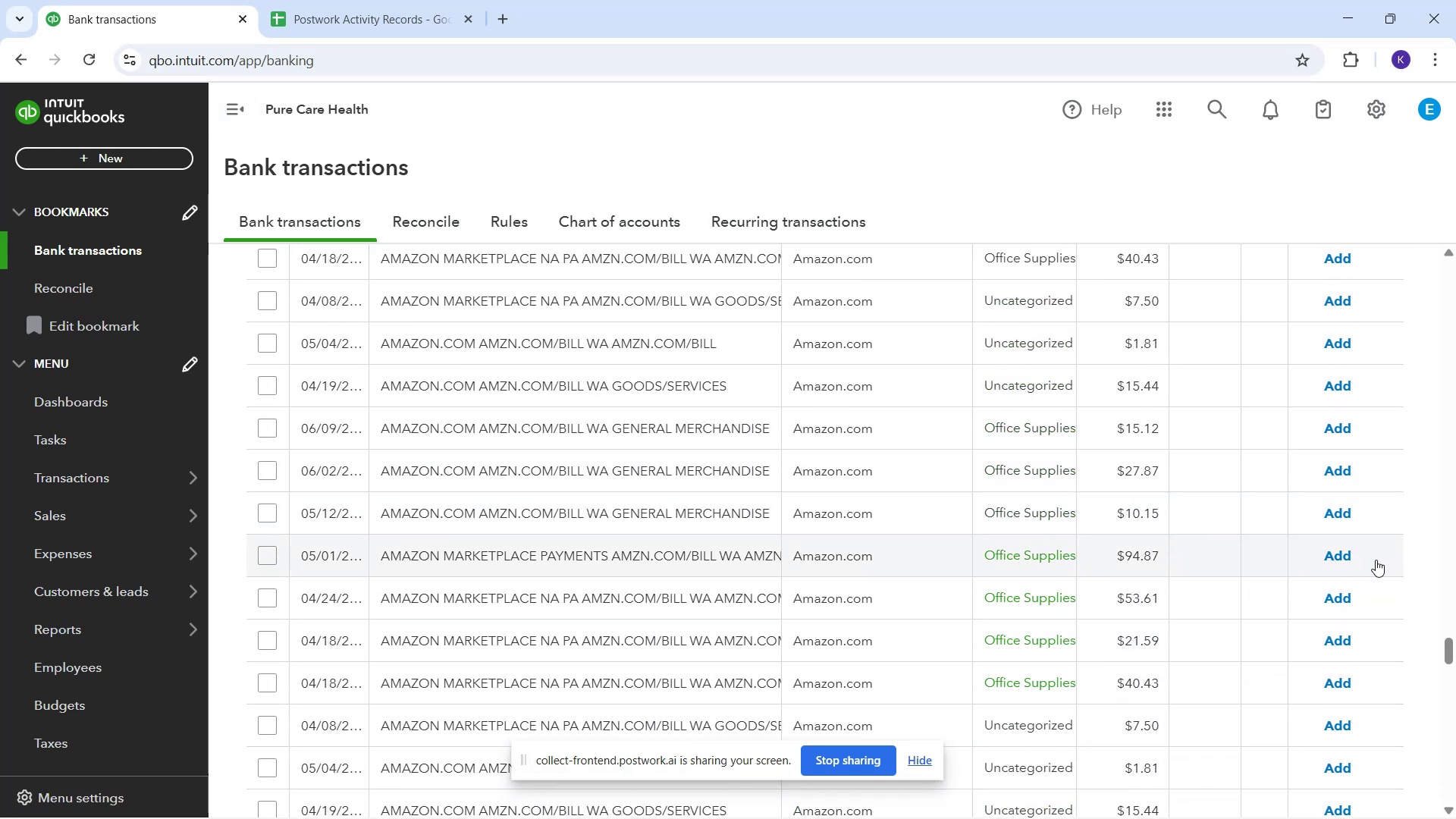 
left_click_drag(start_coordinate=[738, 426], to_coordinate=[742, 425])
 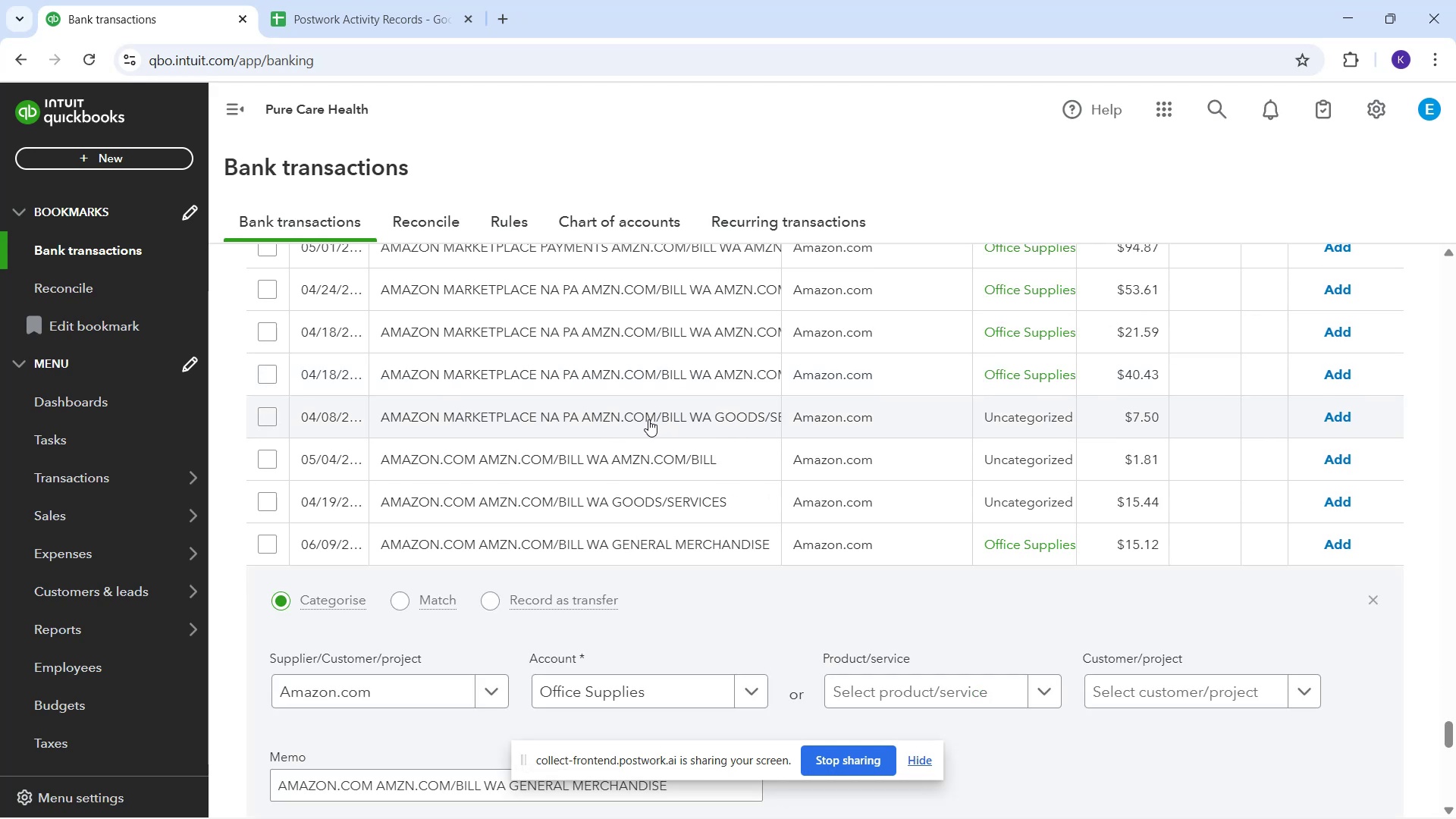 
wait(10.04)
 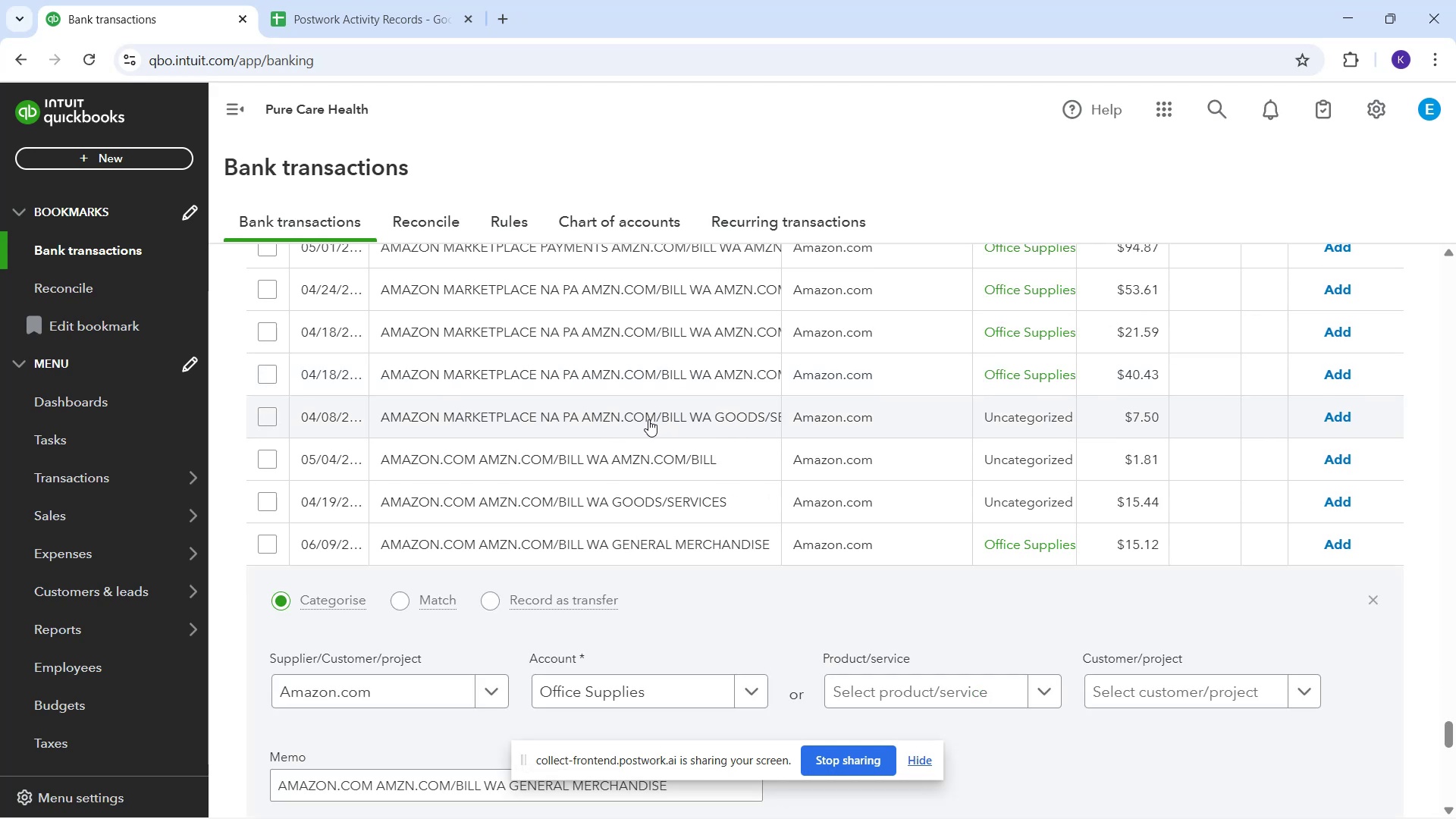 
scroll: coordinate [708, 536], scroll_direction: up, amount: 11.0
 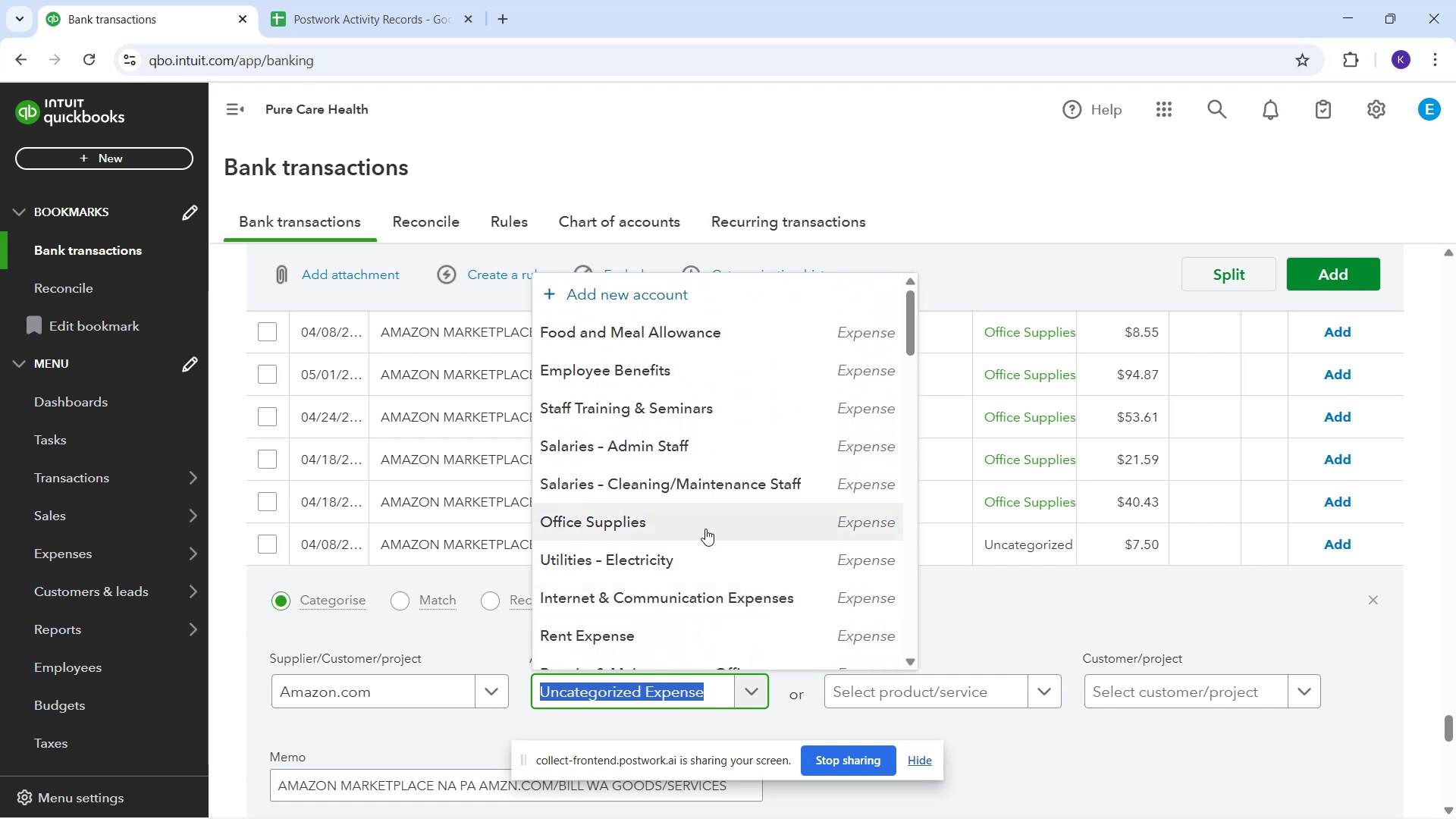 
scroll: coordinate [695, 543], scroll_direction: down, amount: 7.0
 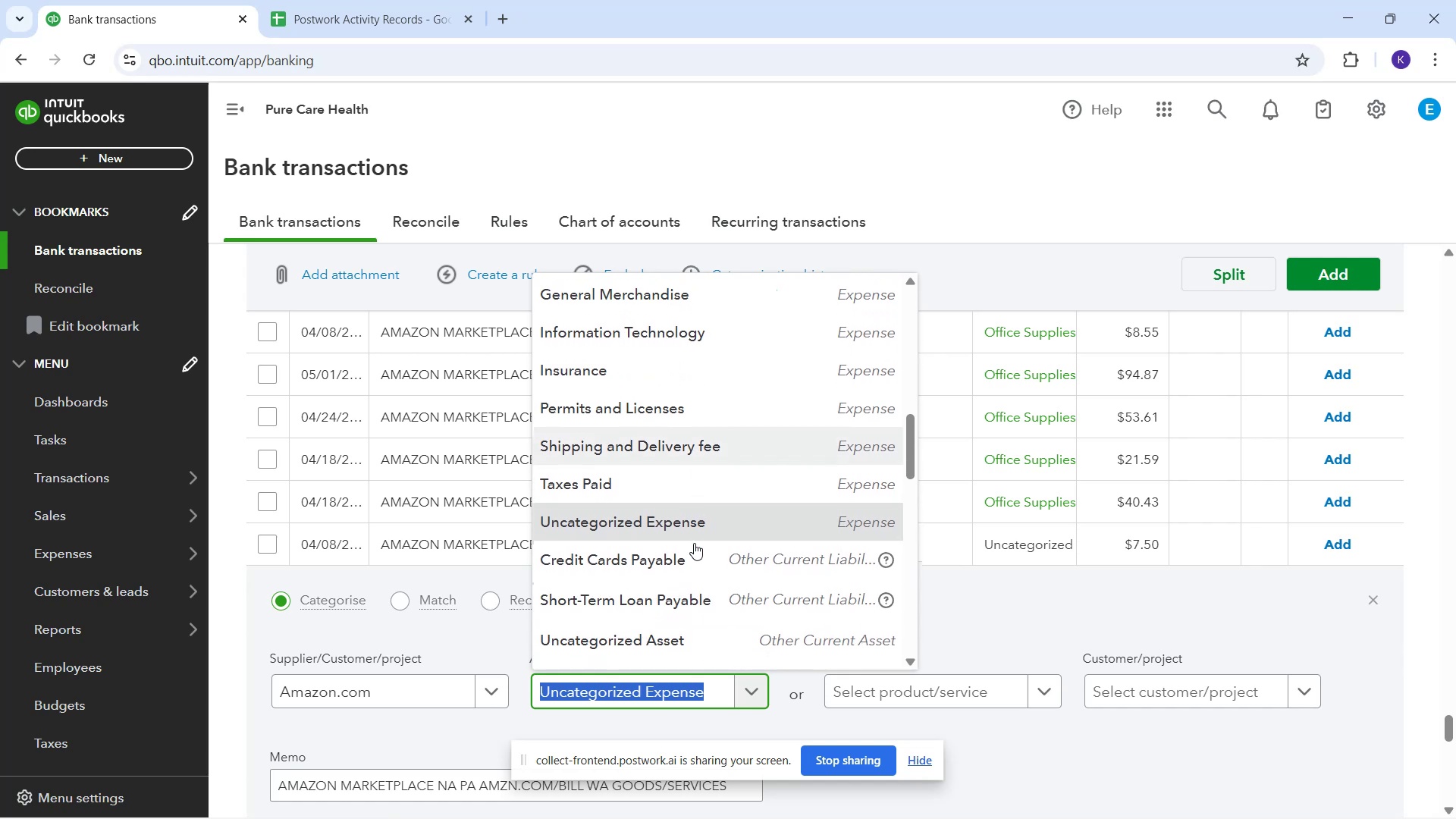 
scroll: coordinate [691, 547], scroll_direction: down, amount: 9.0
 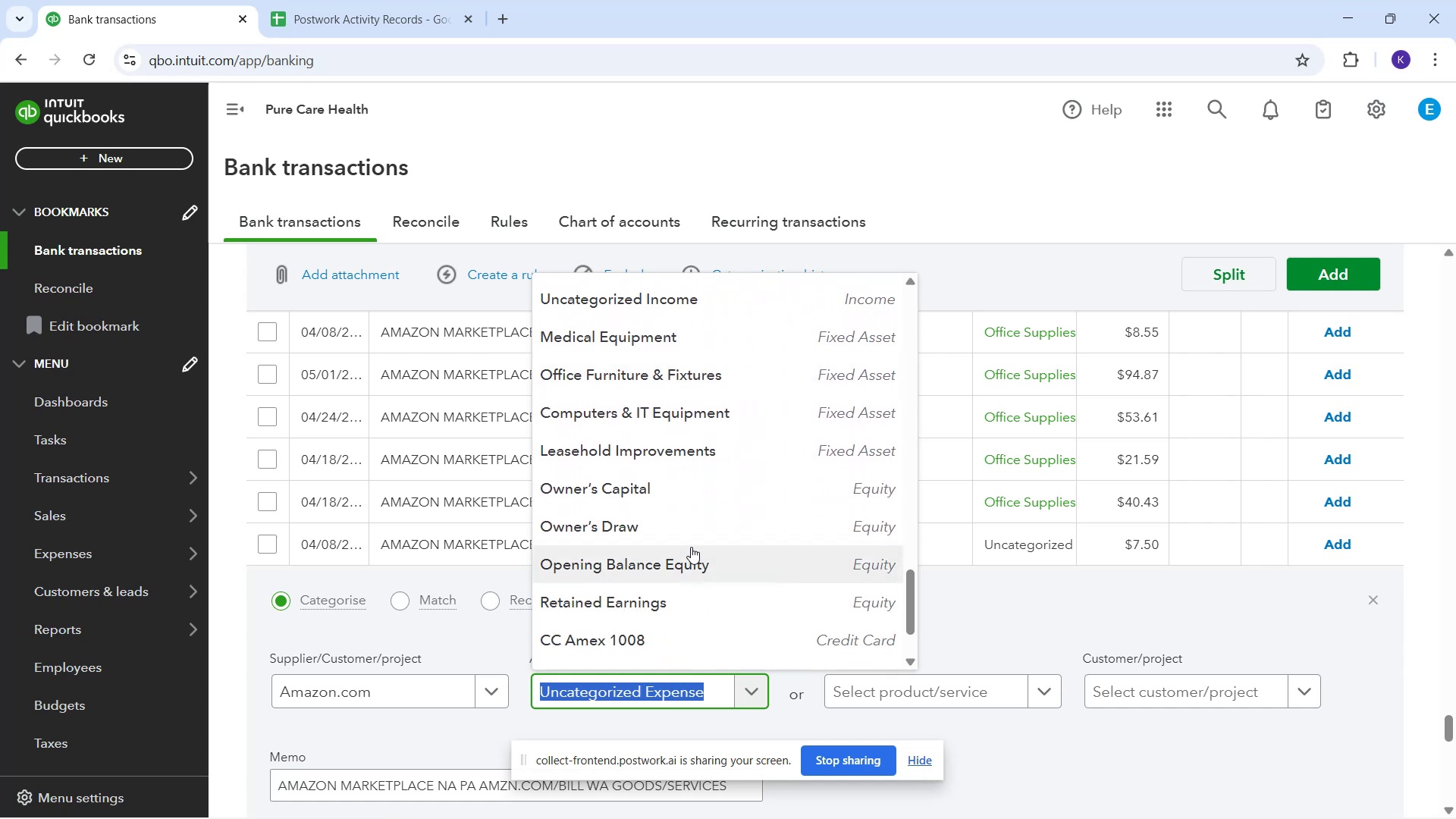 
scroll: coordinate [691, 547], scroll_direction: up, amount: 1.0
 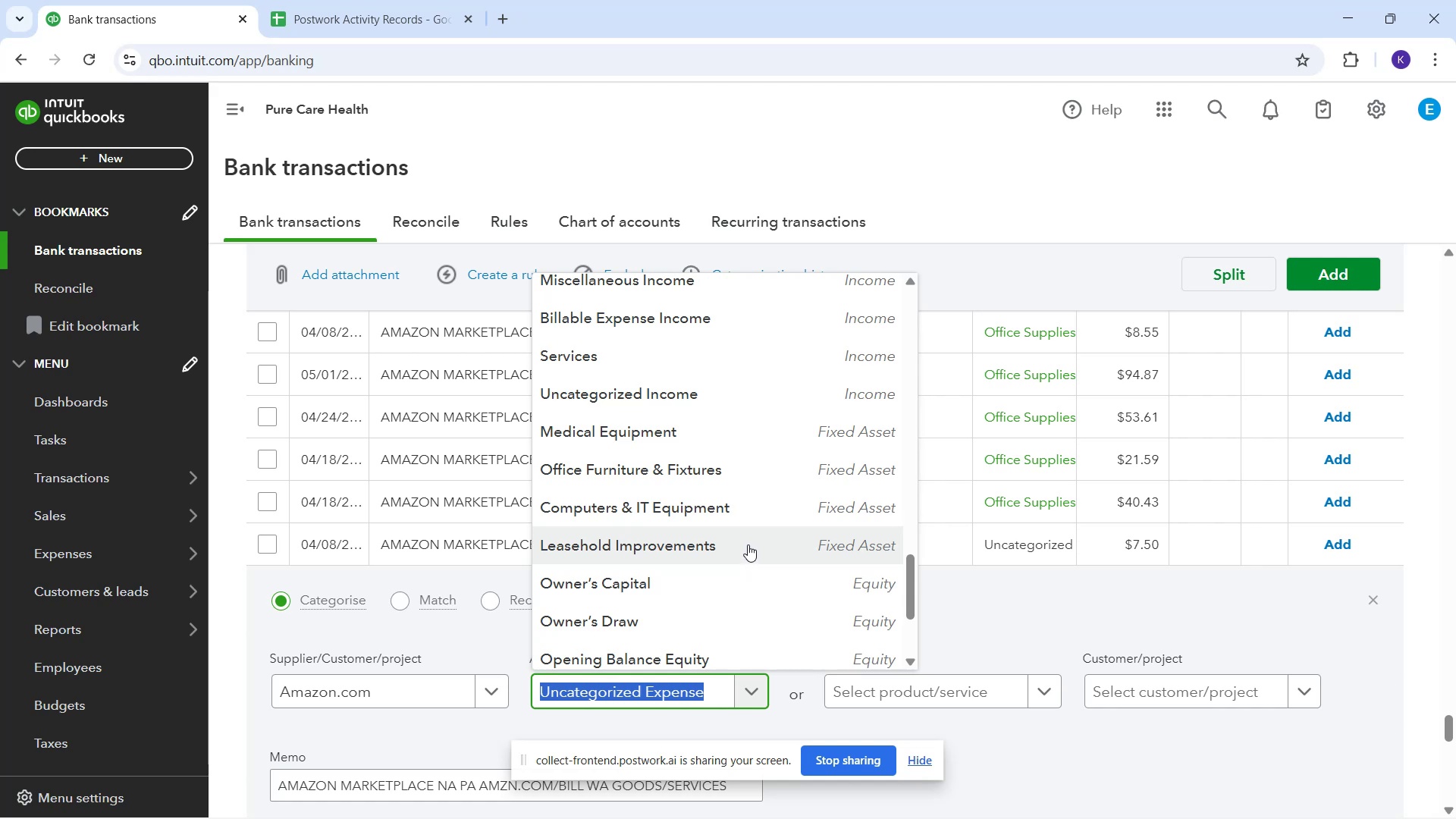 
wait(7.4)
 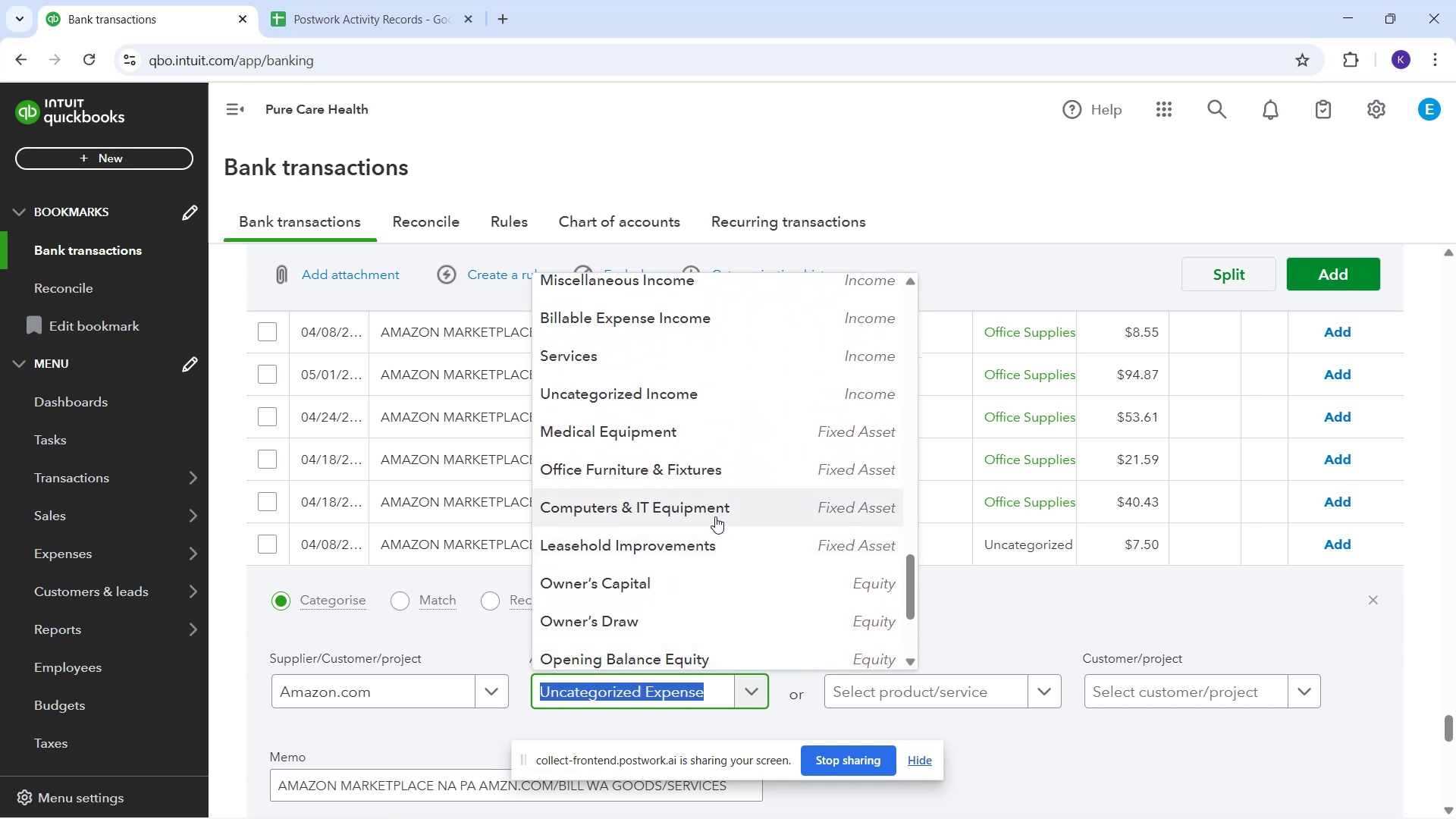 
scroll: coordinate [742, 541], scroll_direction: down, amount: 2.0
 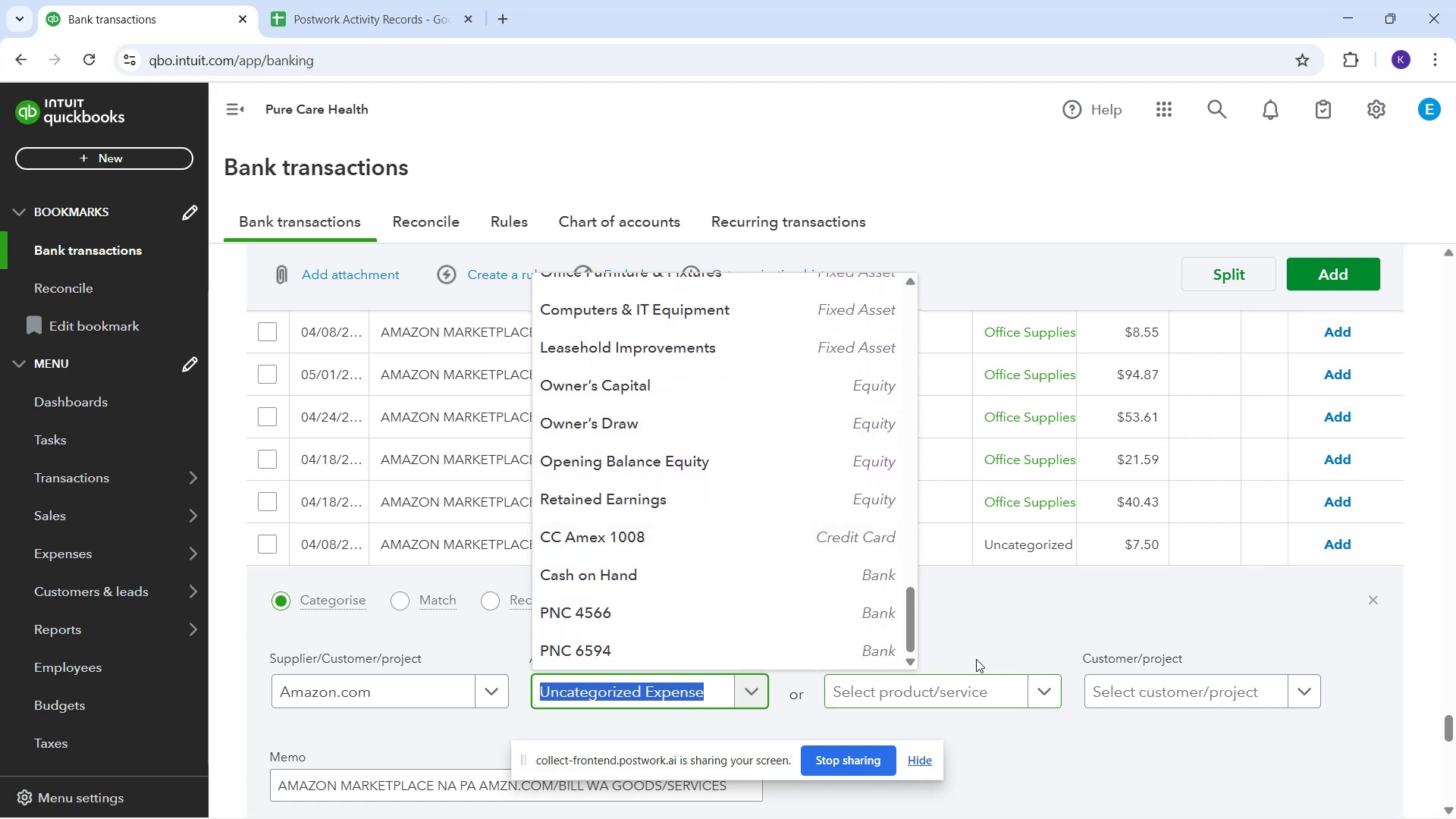 
left_click_drag(start_coordinate=[988, 634], to_coordinate=[992, 633])
 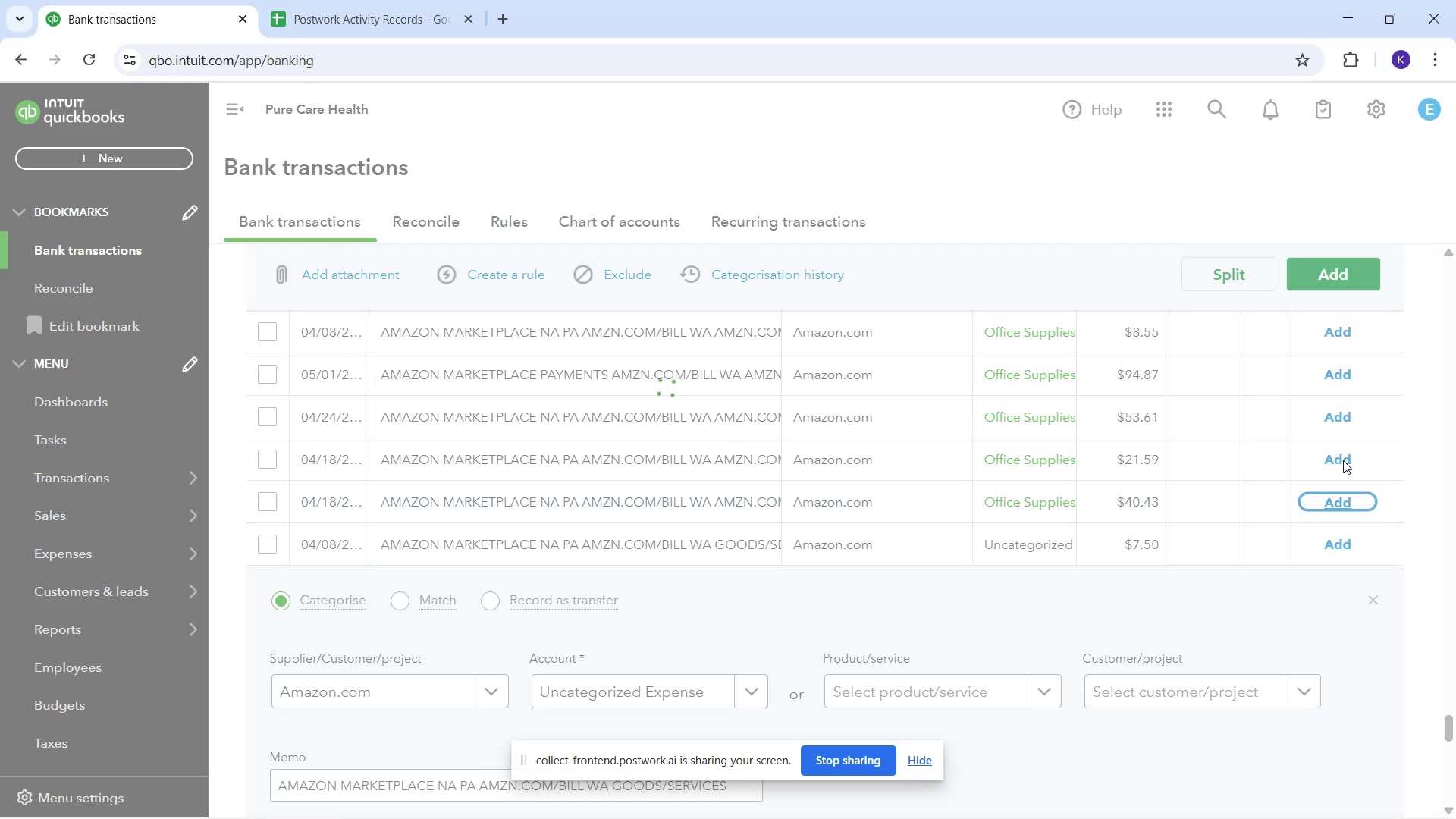 
wait(7.95)
 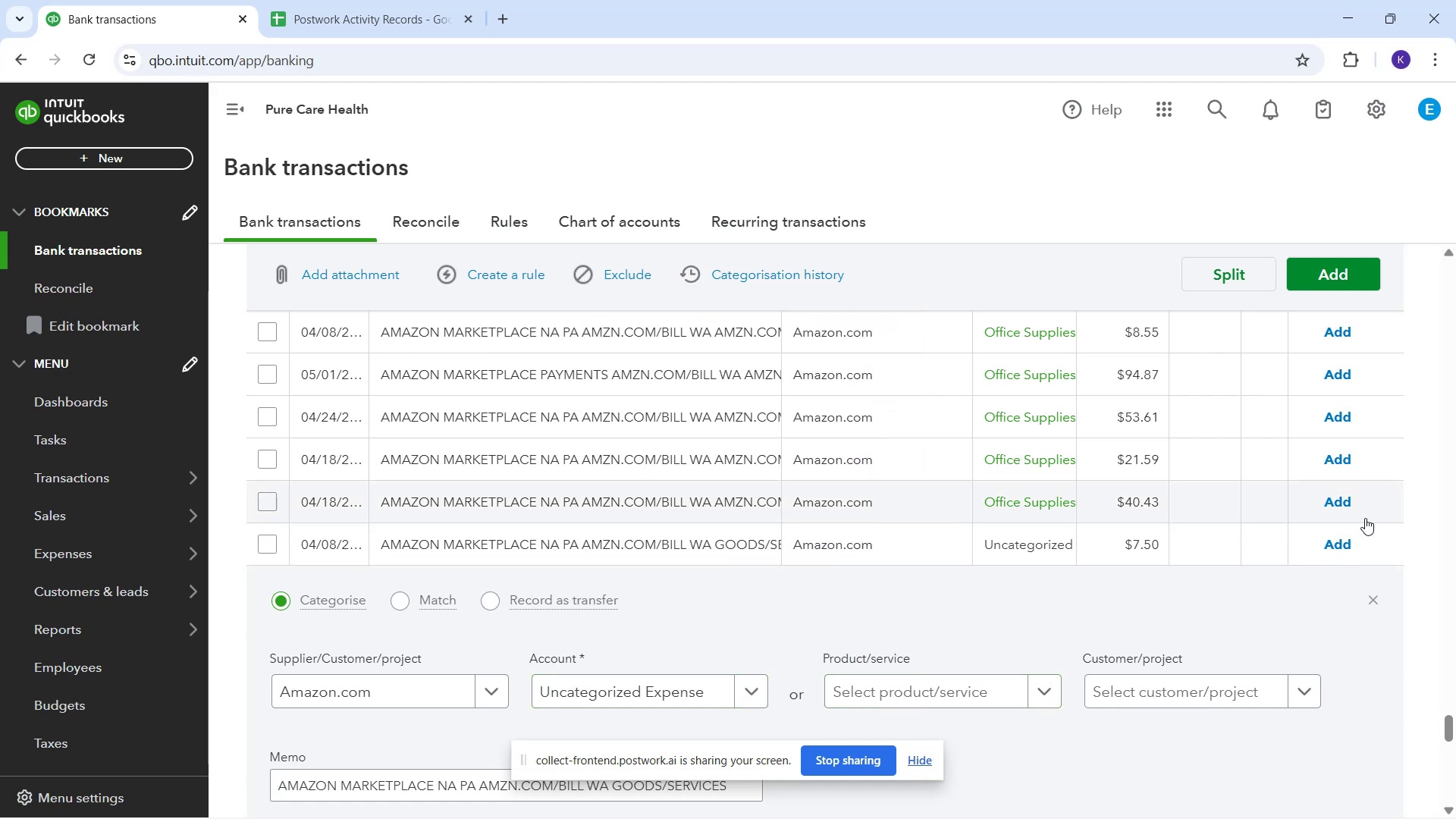 
scroll: coordinate [930, 617], scroll_direction: up, amount: 1.0
 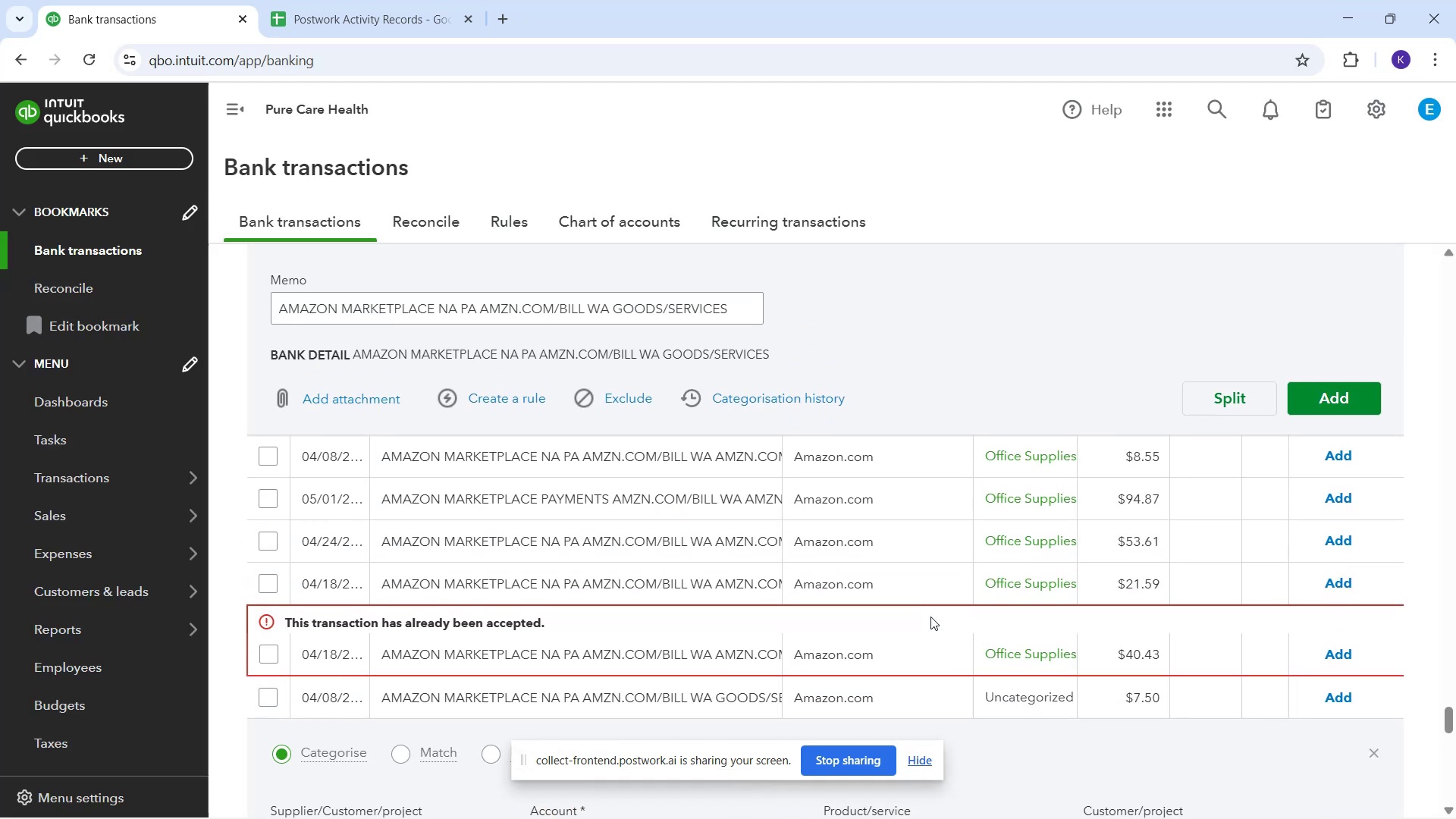 
scroll: coordinate [881, 397], scroll_direction: down, amount: 9.0
 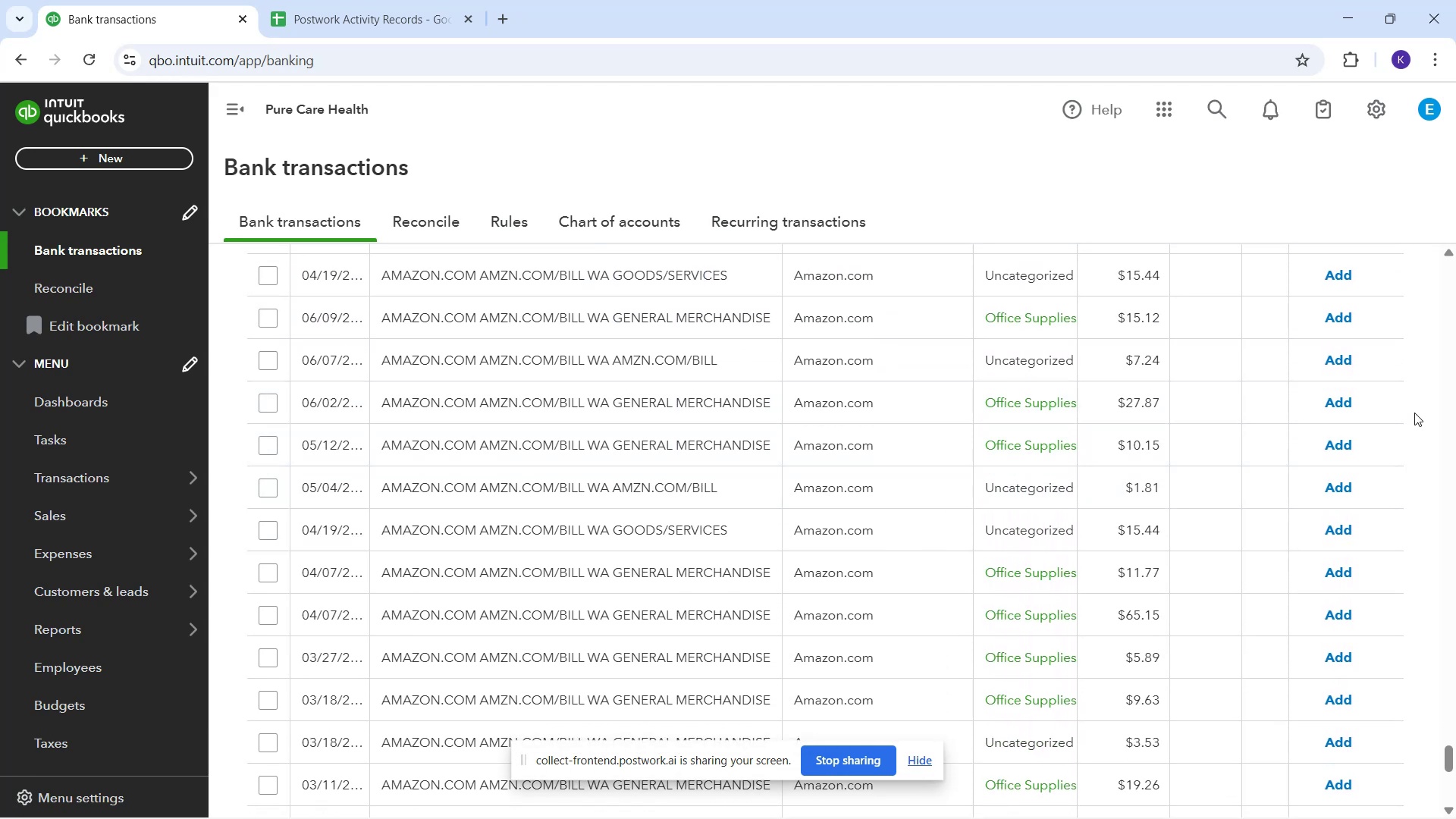 
wait(6.62)
 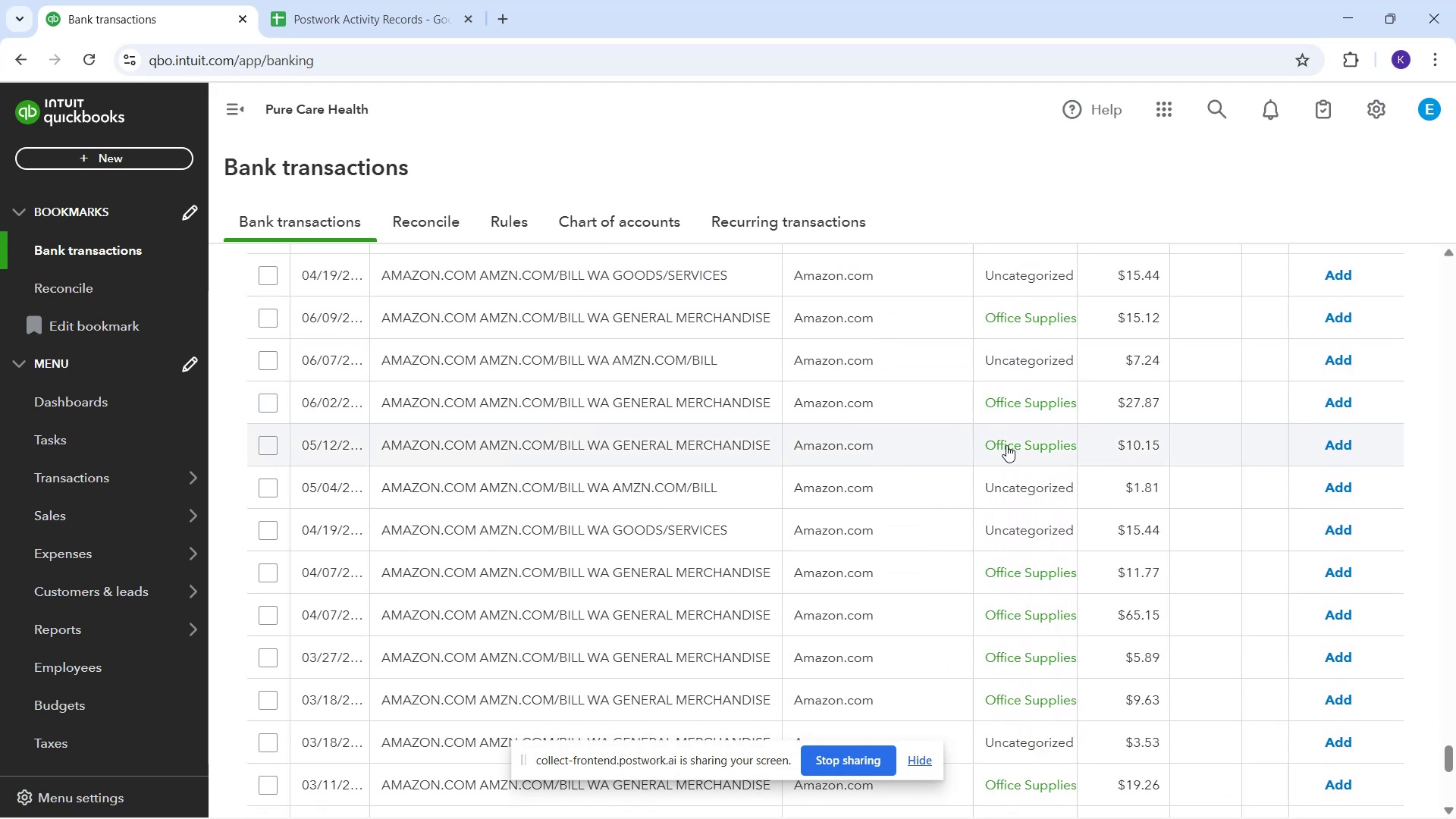 
left_click([1332, 397])
 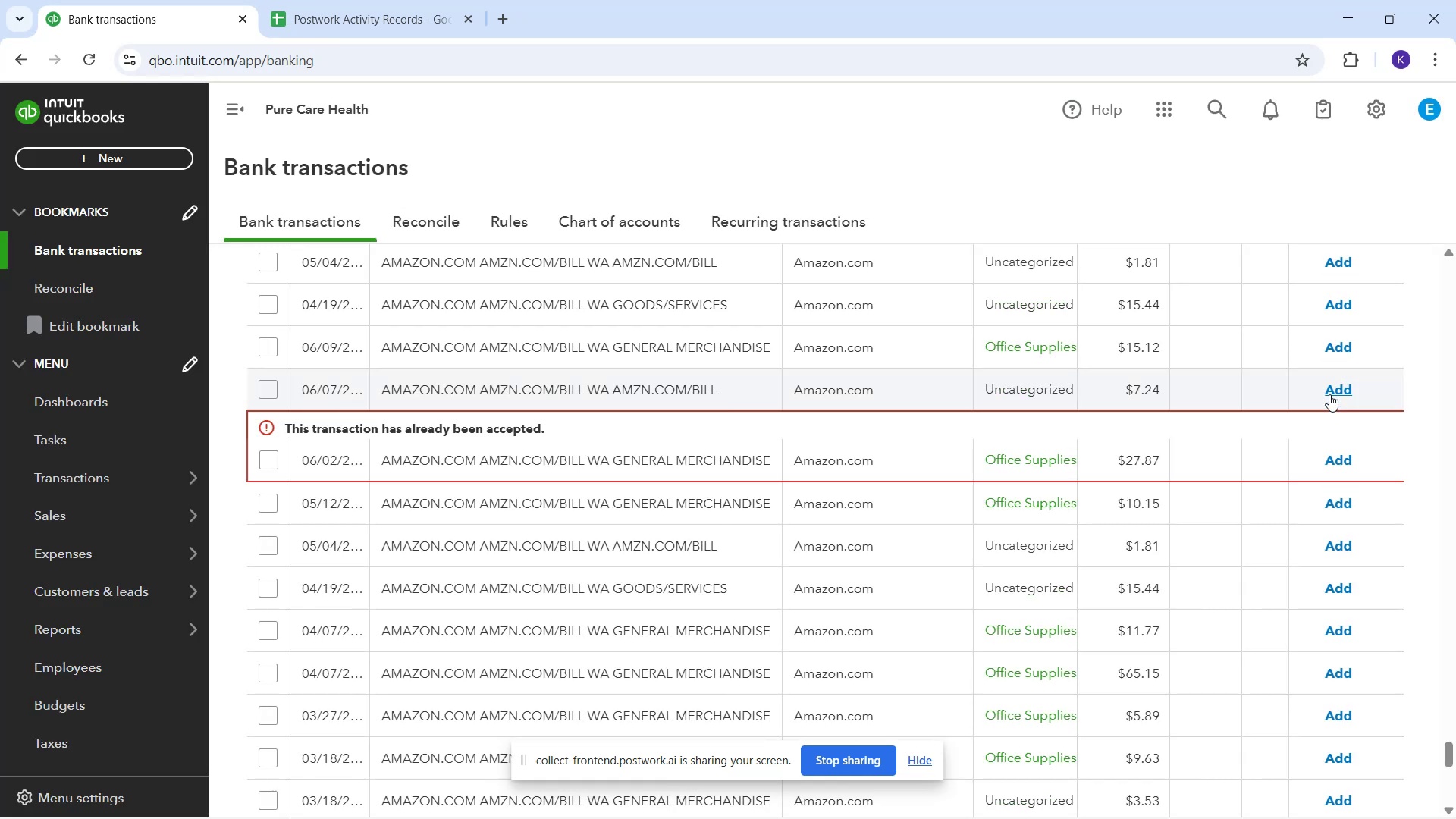 
scroll: coordinate [1100, 515], scroll_direction: down, amount: 11.0
 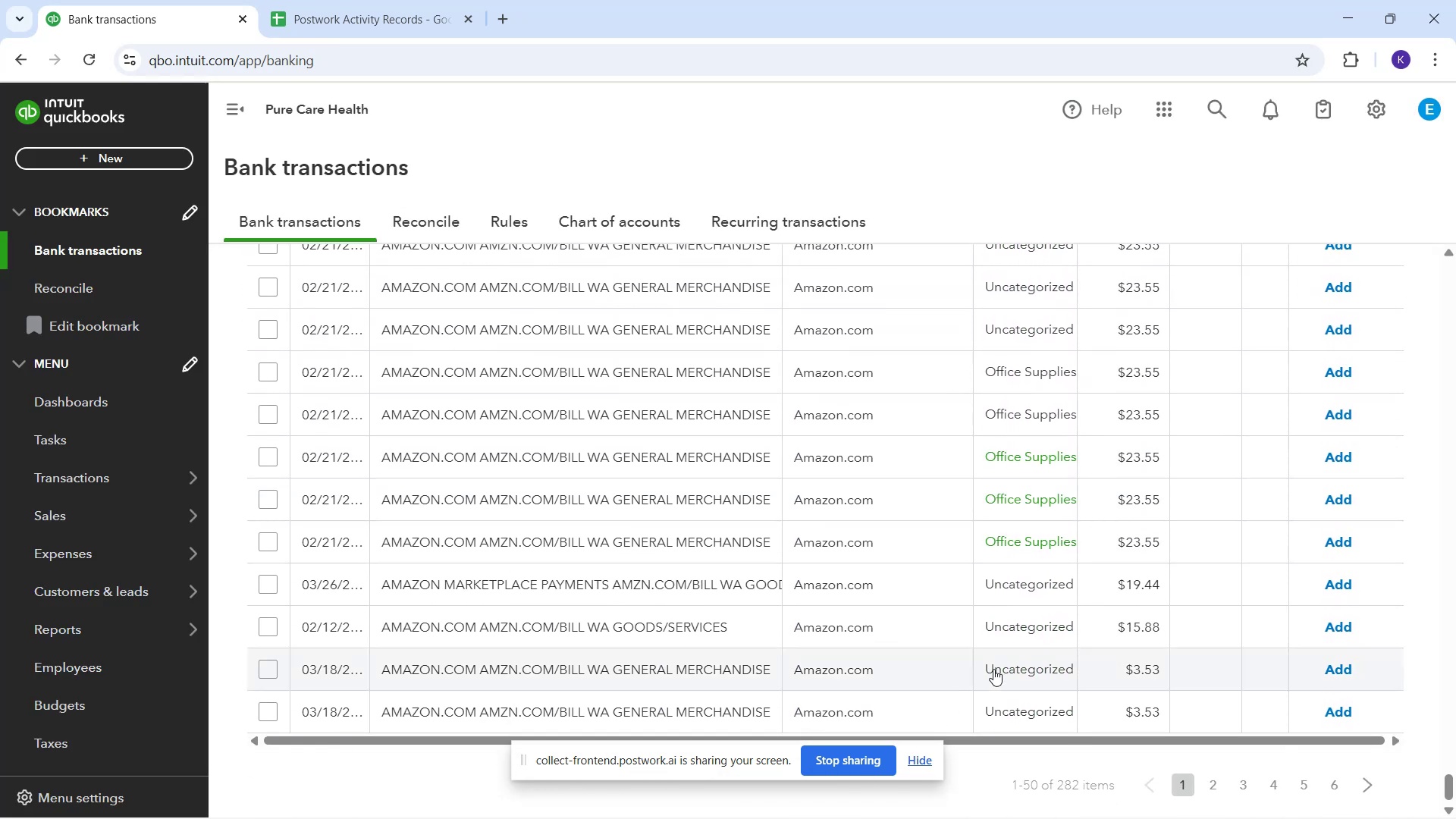 
scroll: coordinate [917, 607], scroll_direction: up, amount: 40.0
 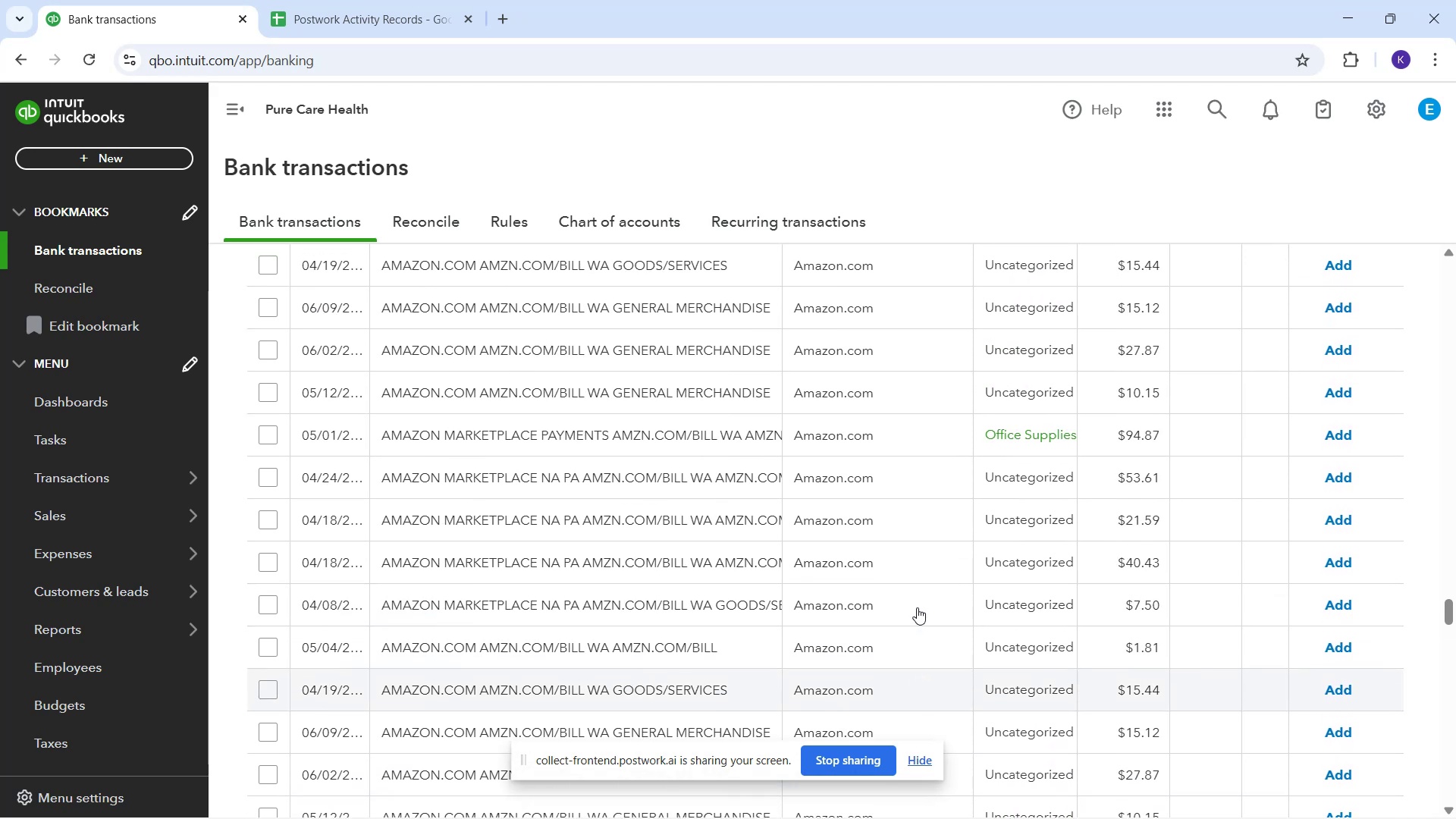 
scroll: coordinate [915, 610], scroll_direction: up, amount: 7.0
 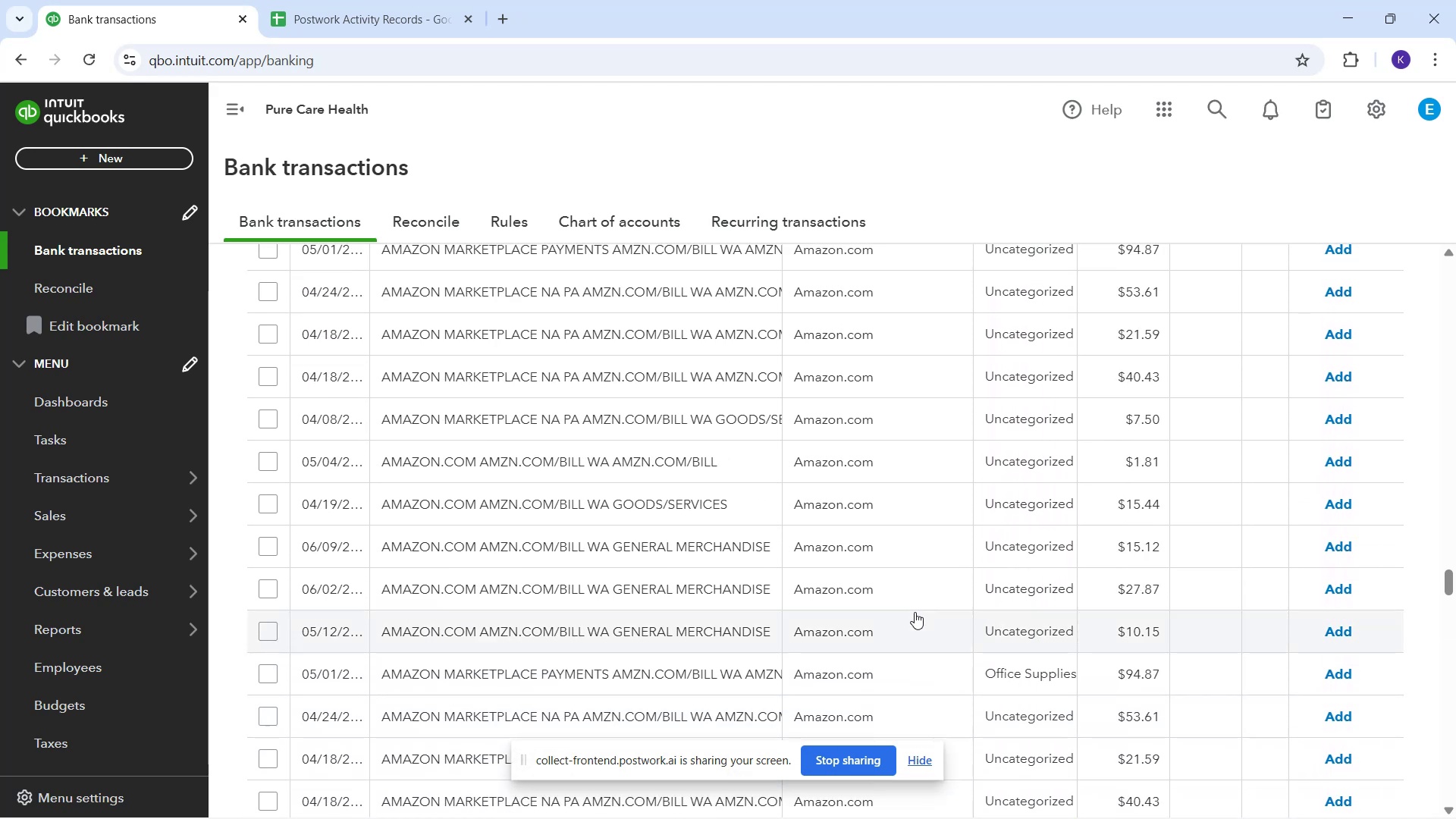 
scroll: coordinate [887, 619], scroll_direction: up, amount: 16.0
 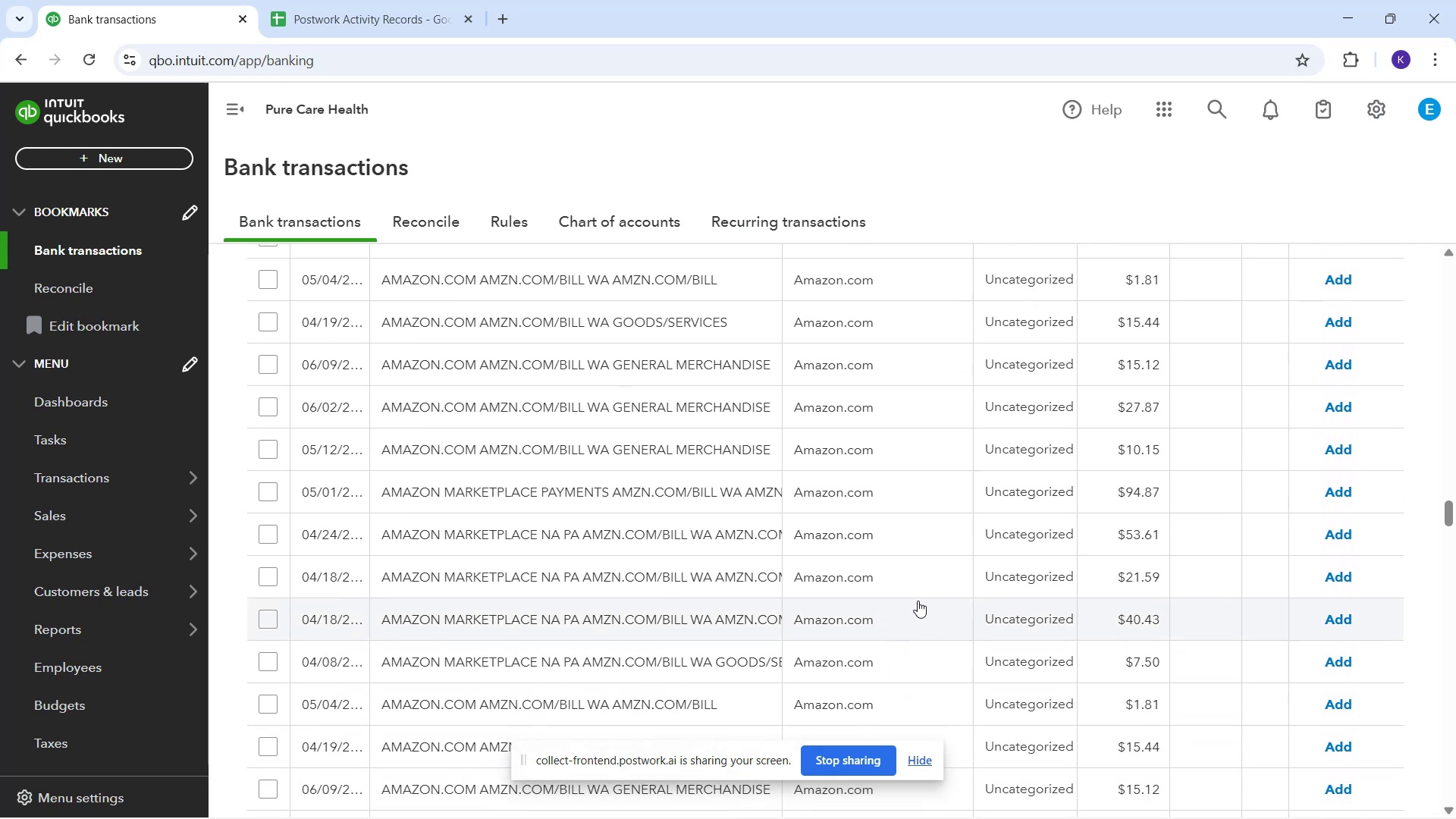 
scroll: coordinate [906, 474], scroll_direction: up, amount: 6.0
 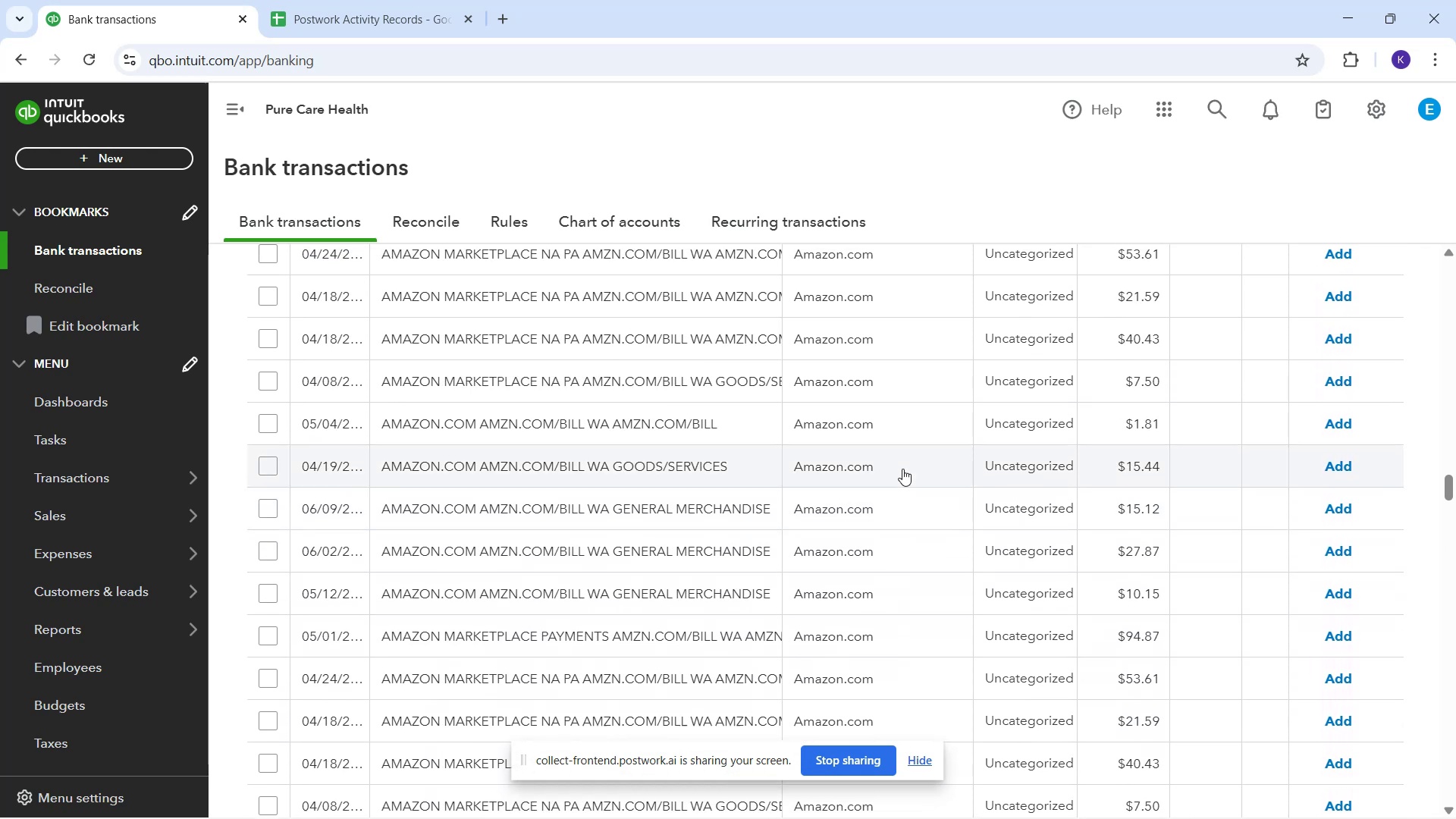 
scroll: coordinate [597, 431], scroll_direction: up, amount: 47.0
 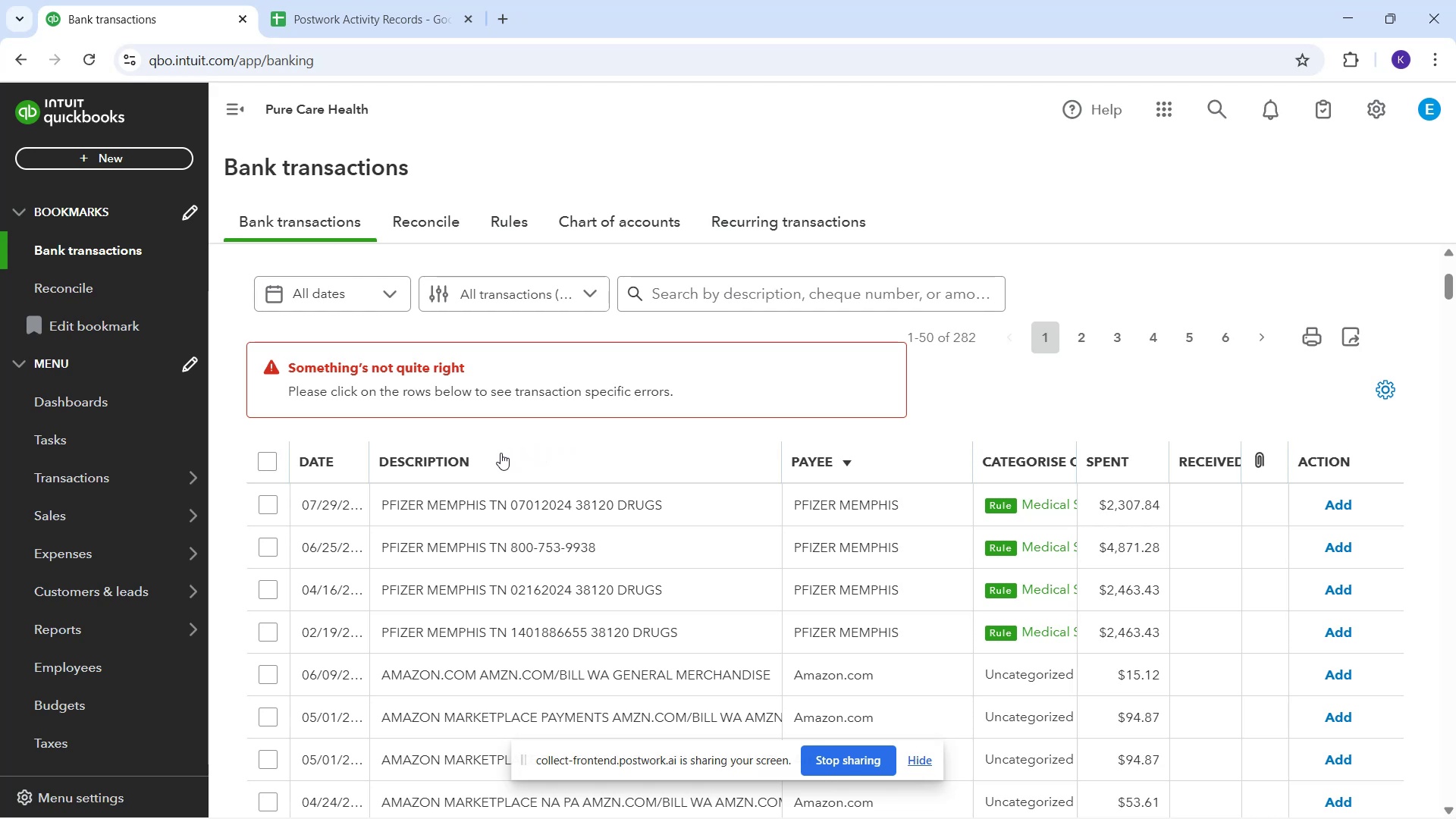 
wait(10.65)
 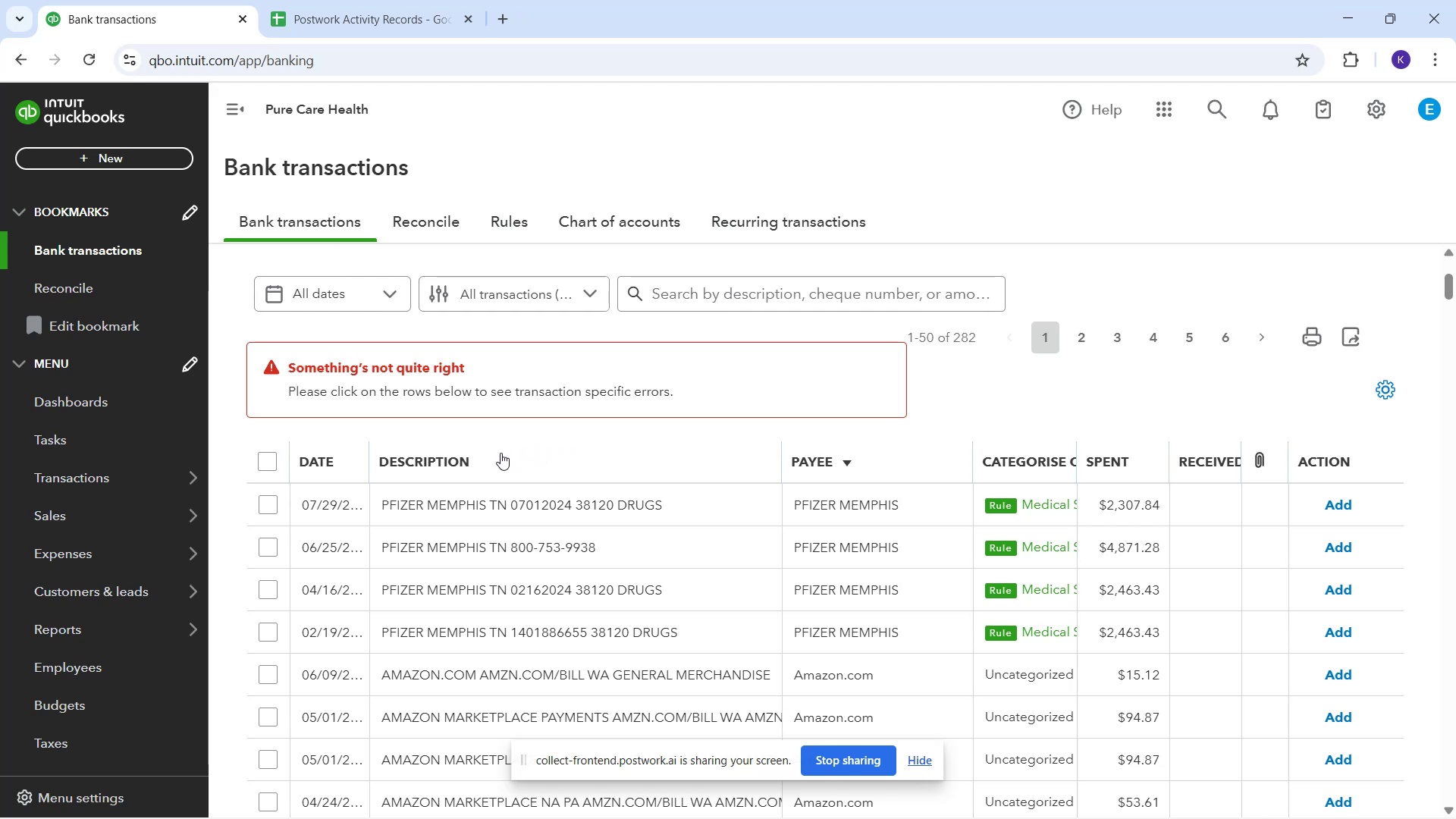 
scroll: coordinate [371, 350], scroll_direction: down, amount: 1.0
 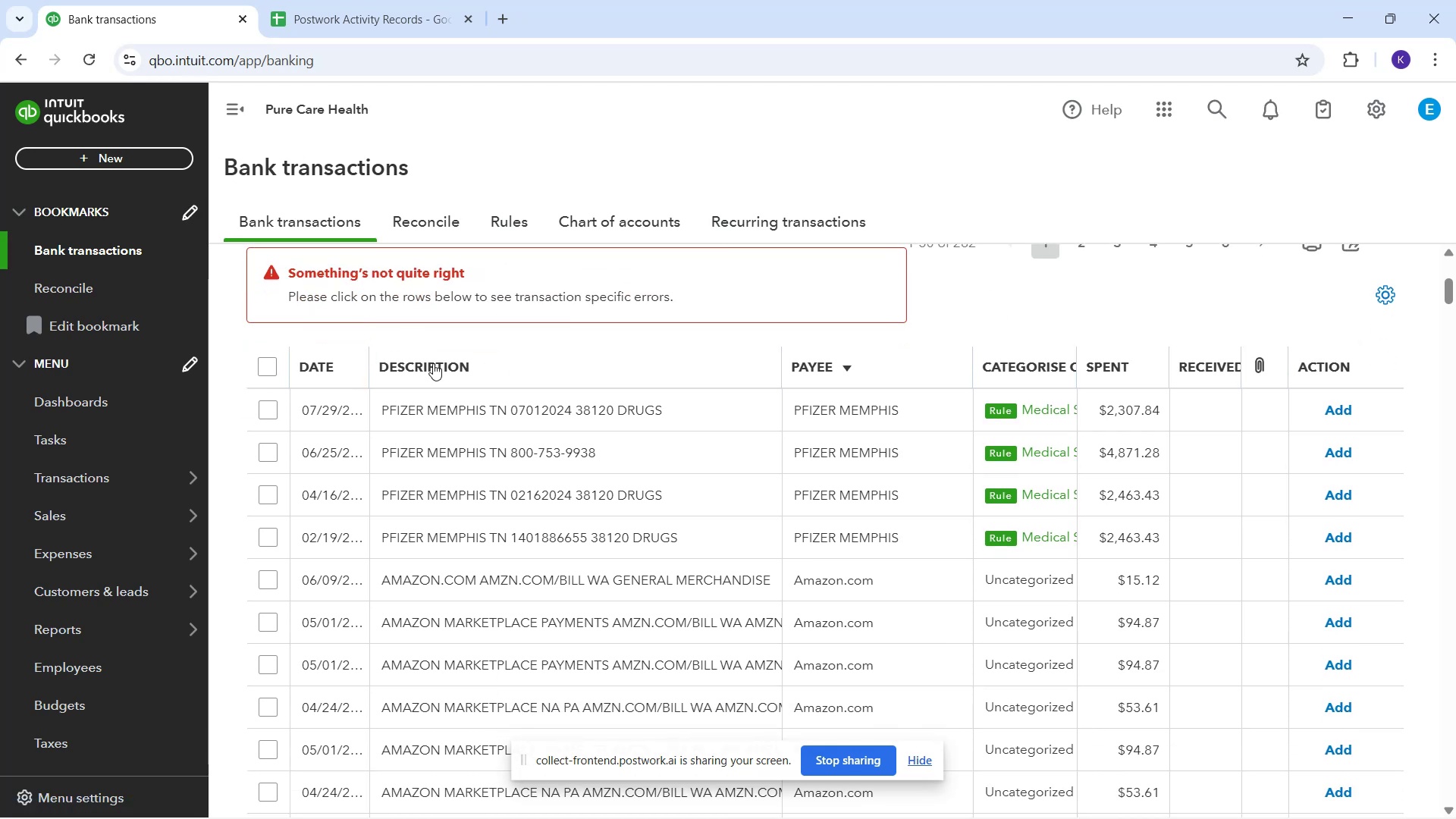 
scroll: coordinate [519, 377], scroll_direction: up, amount: 1.0
 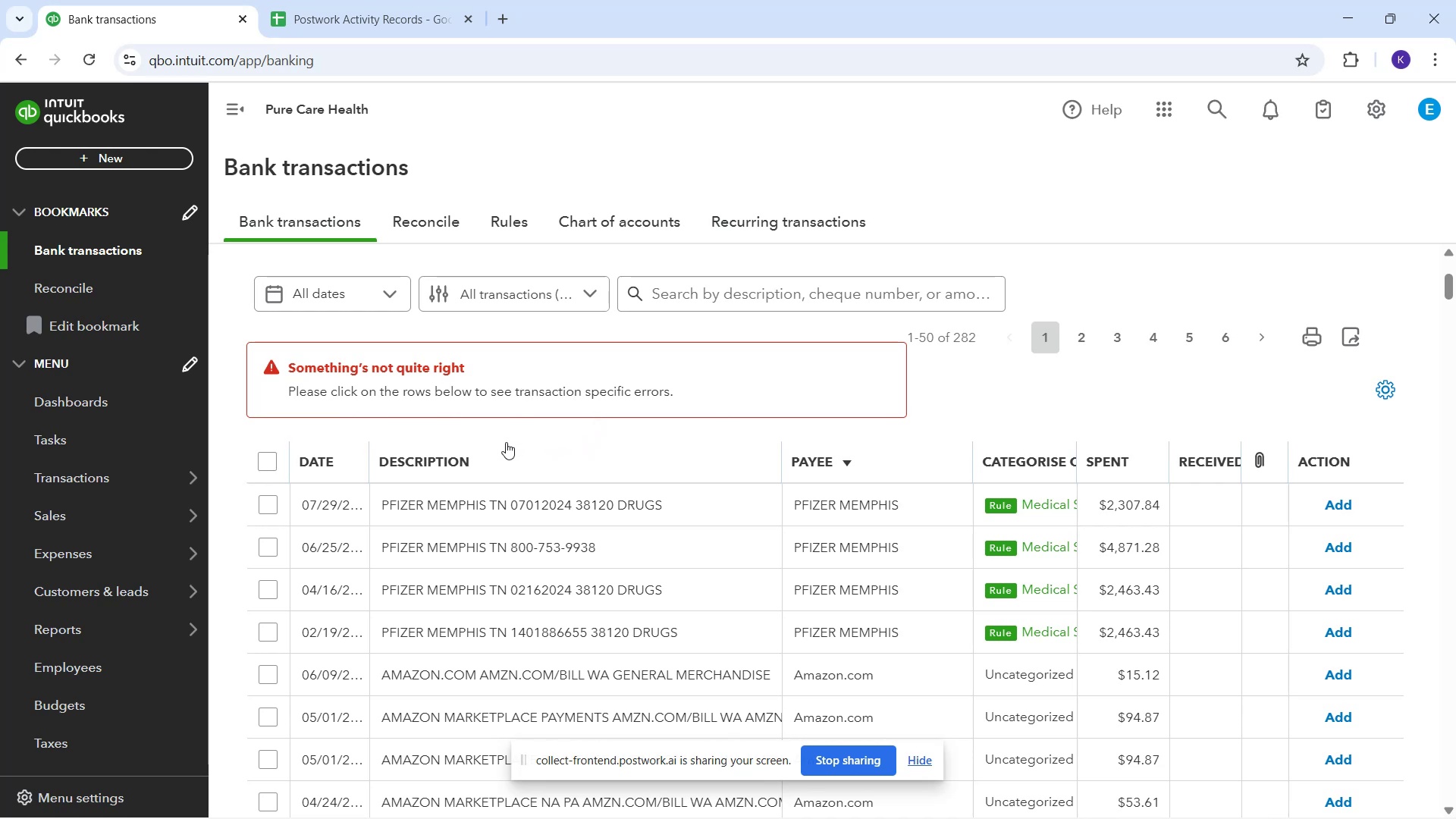 
wait(14.13)
 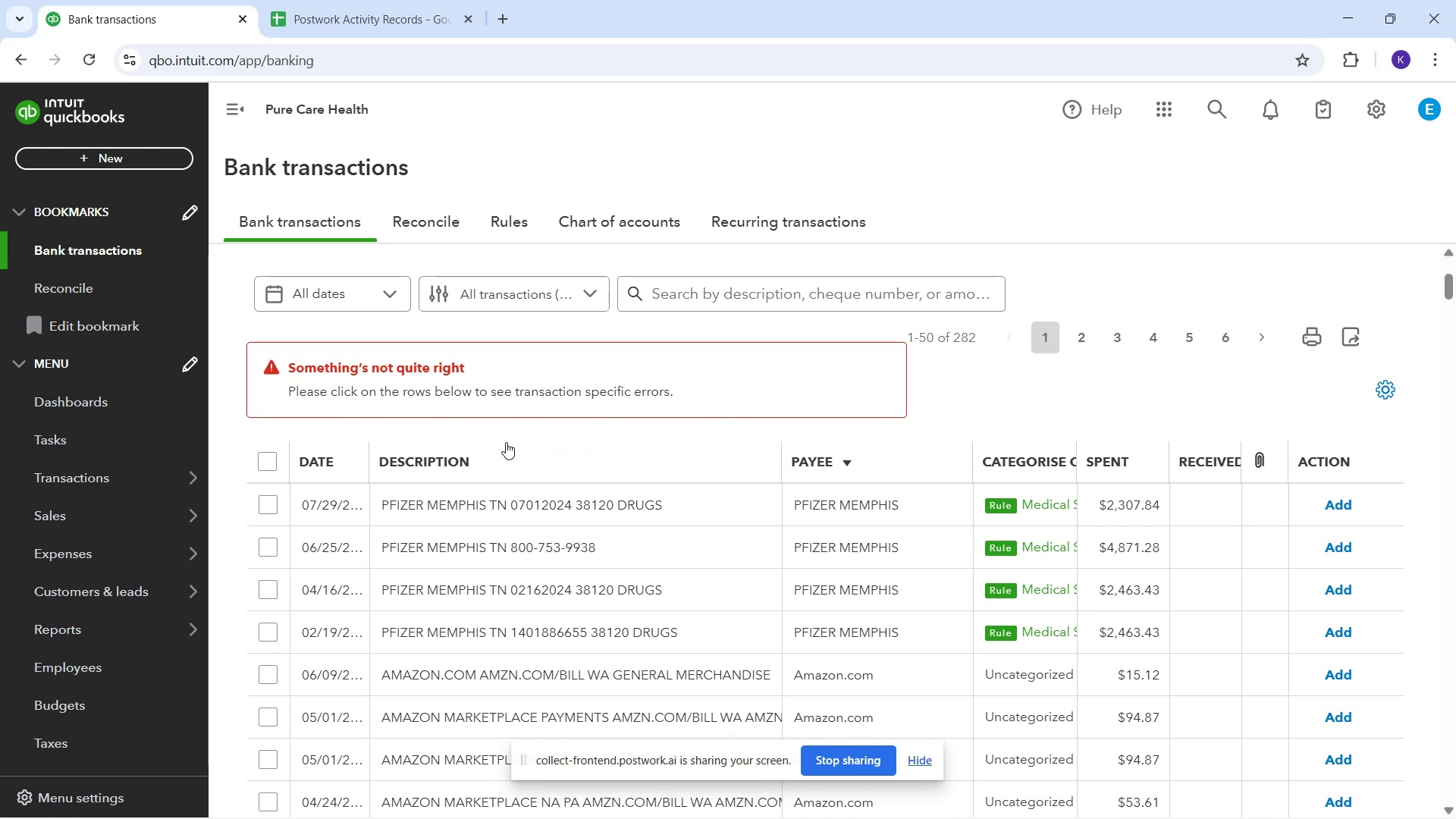 
scroll: coordinate [1297, 711], scroll_direction: down, amount: 123.0
 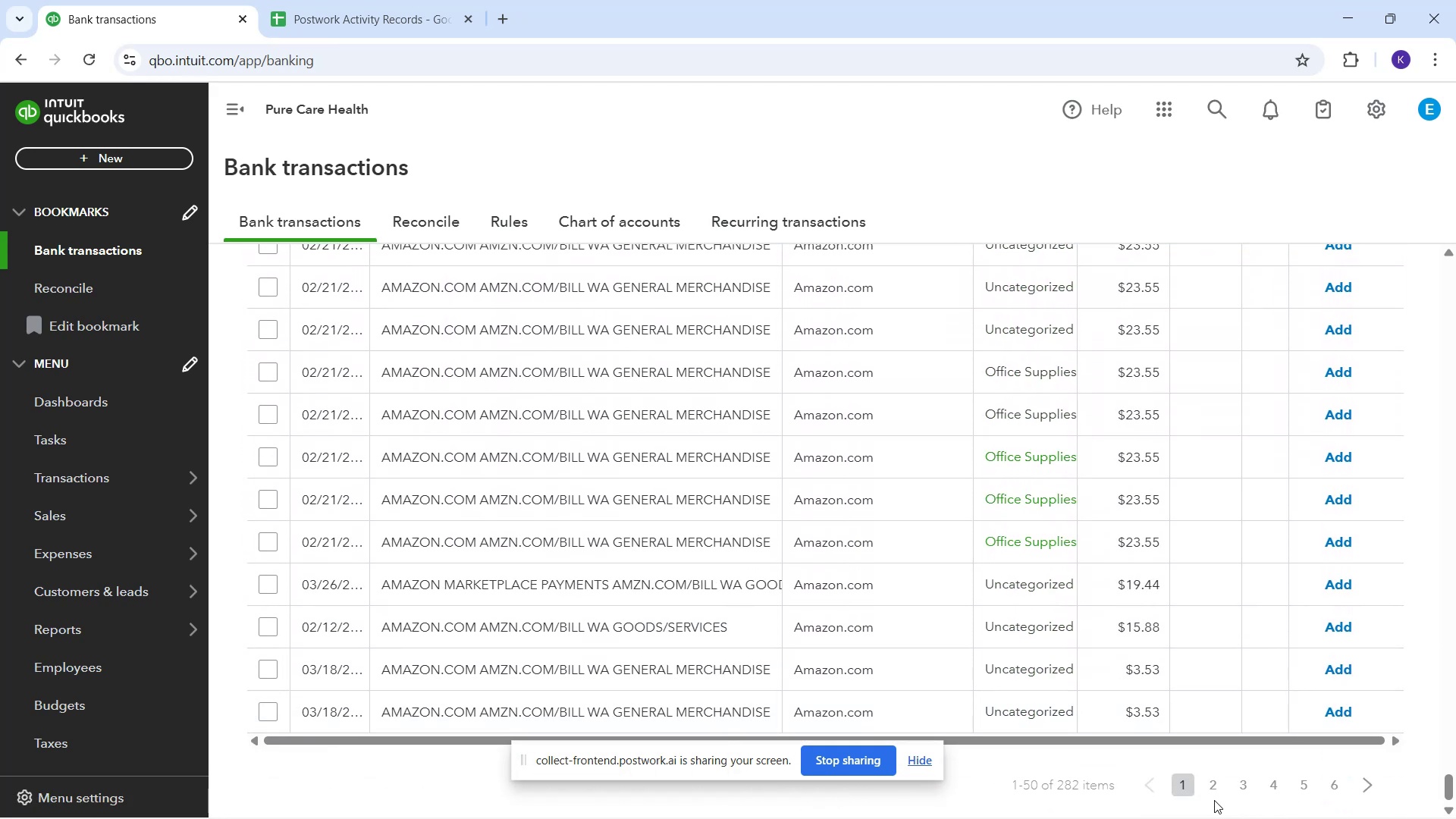 
left_click_drag(start_coordinate=[1208, 790], to_coordinate=[1213, 790])
 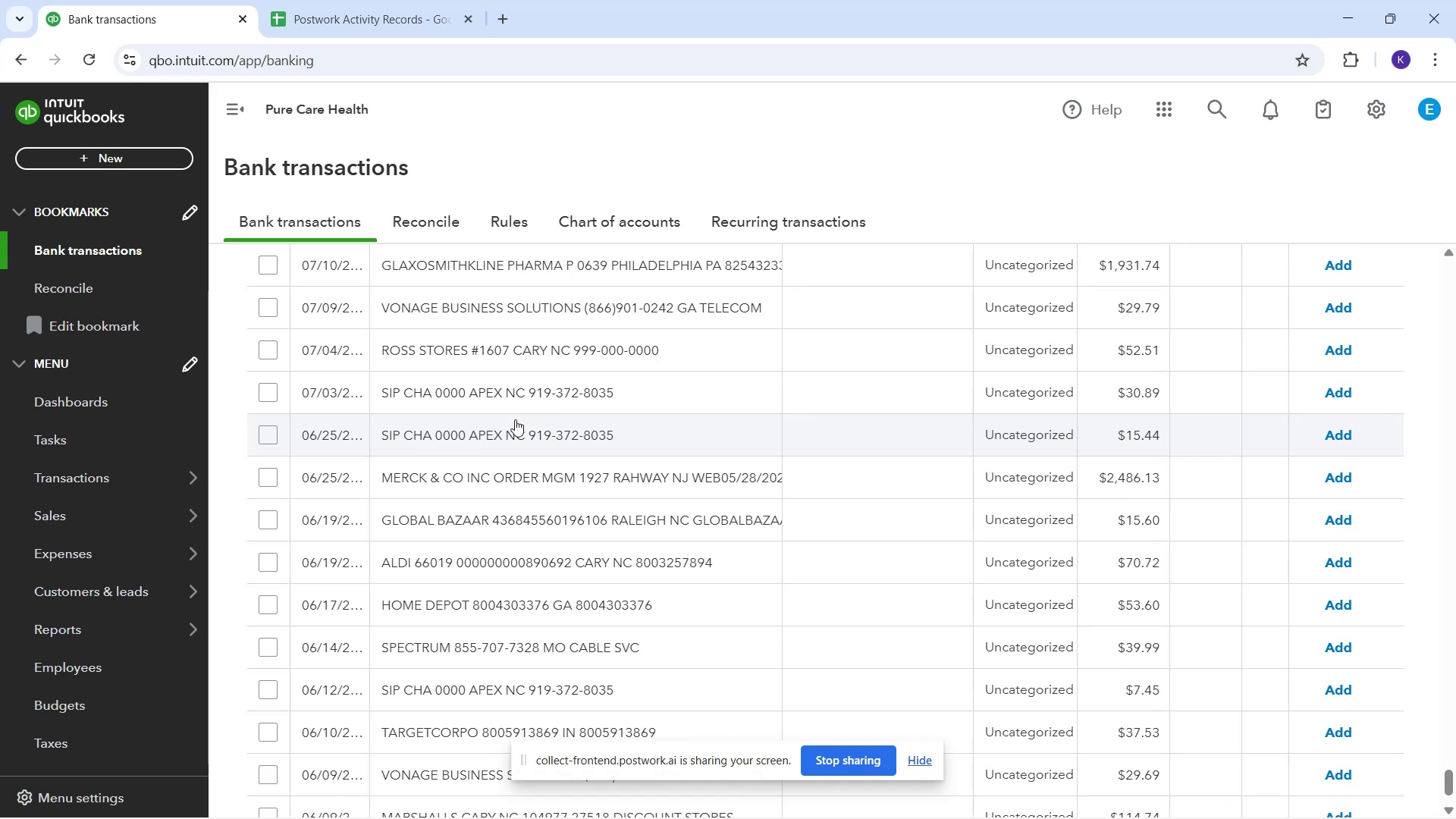 
scroll: coordinate [630, 398], scroll_direction: up, amount: 120.0
 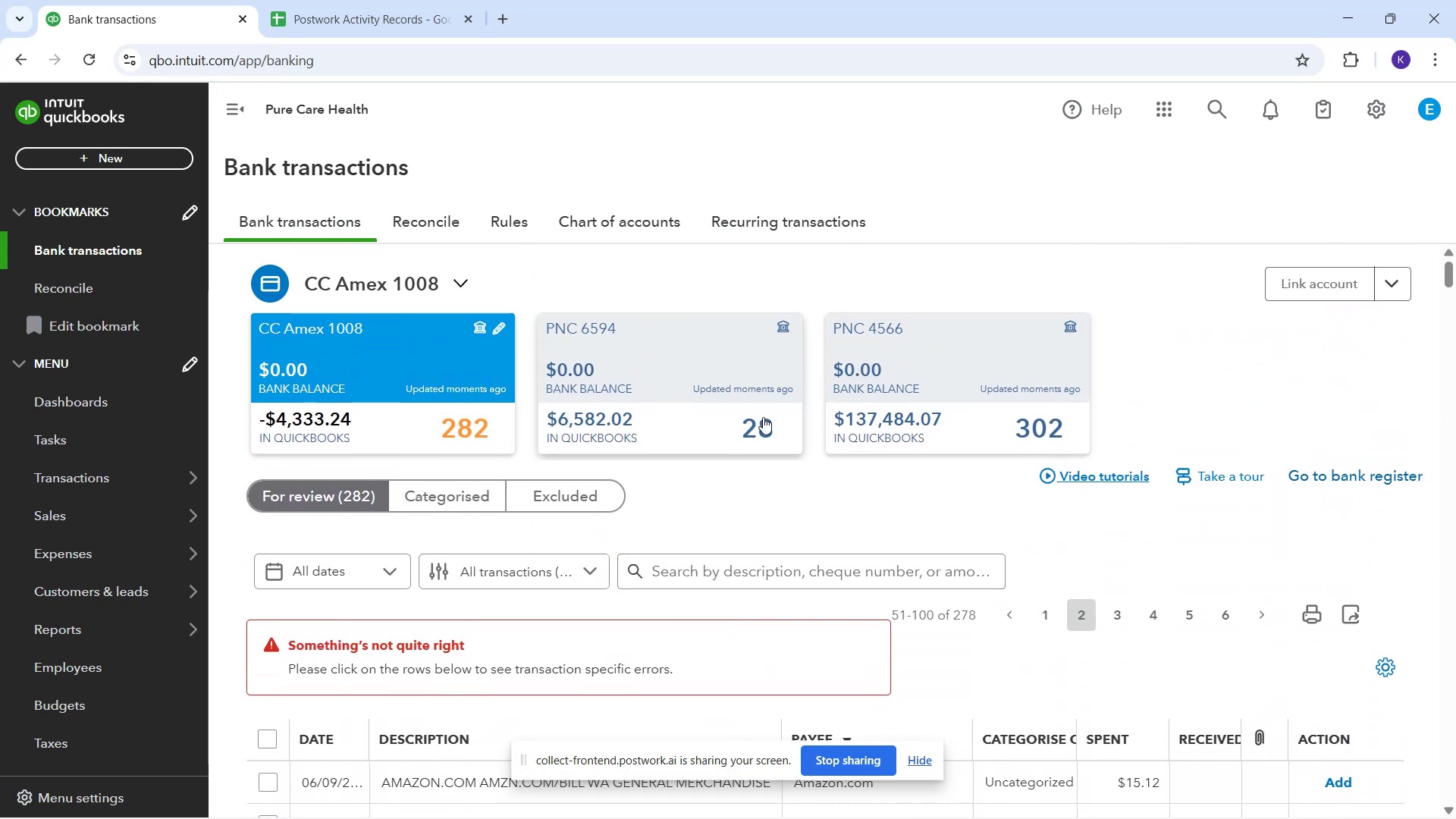 
scroll: coordinate [676, 432], scroll_direction: down, amount: 80.0
 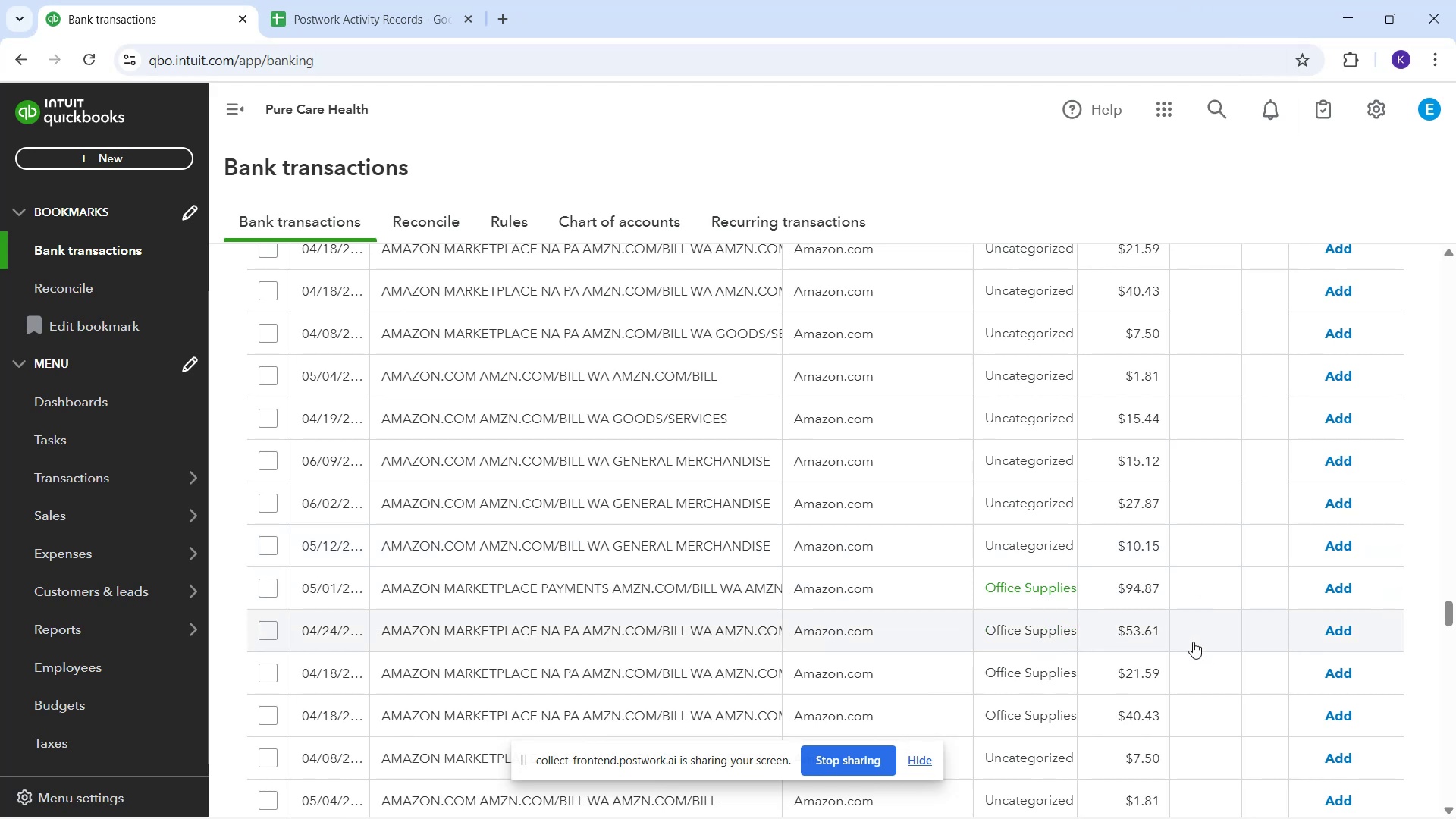 
wait(10.3)
 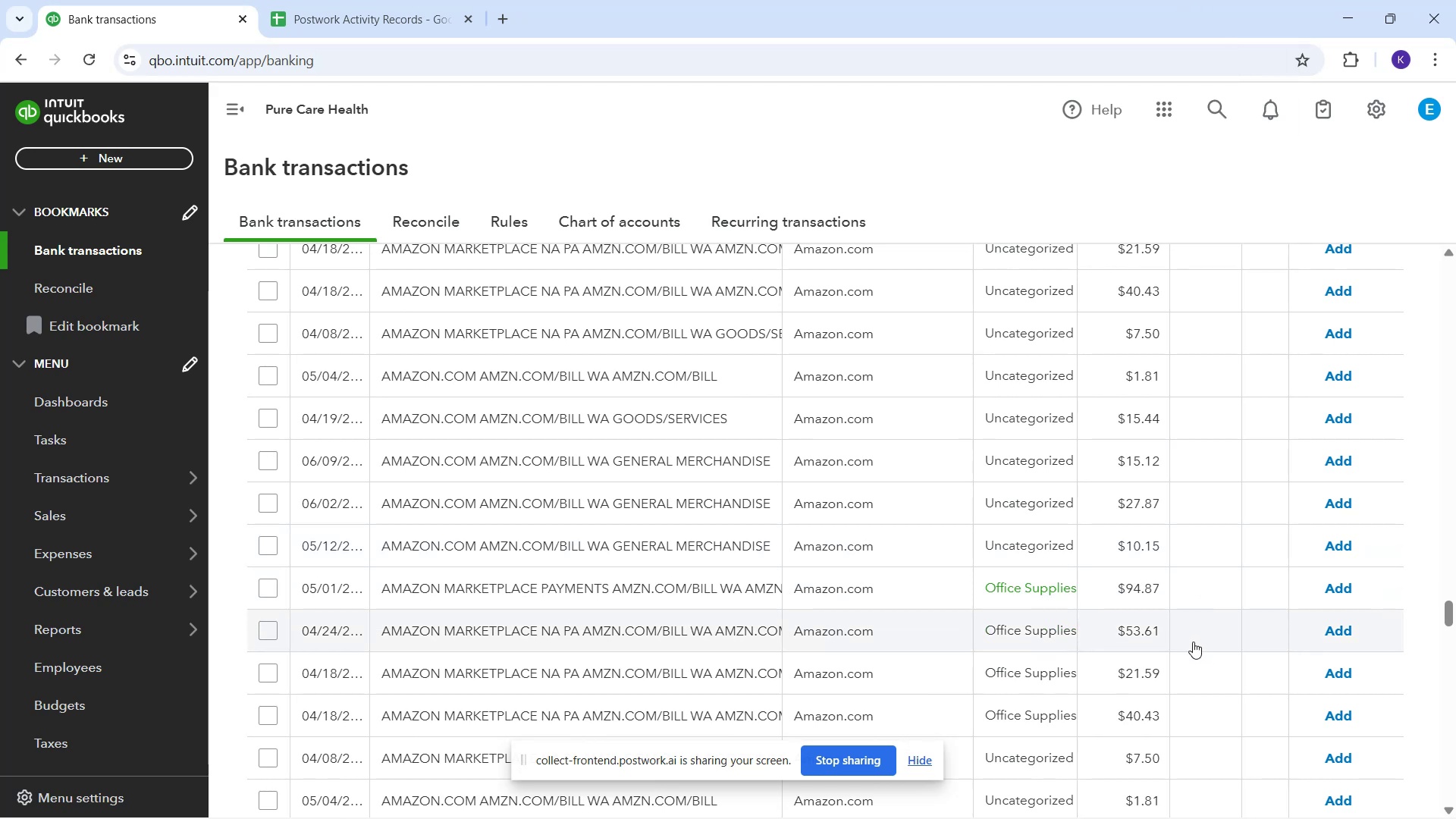 
scroll: coordinate [756, 590], scroll_direction: down, amount: 10.0
 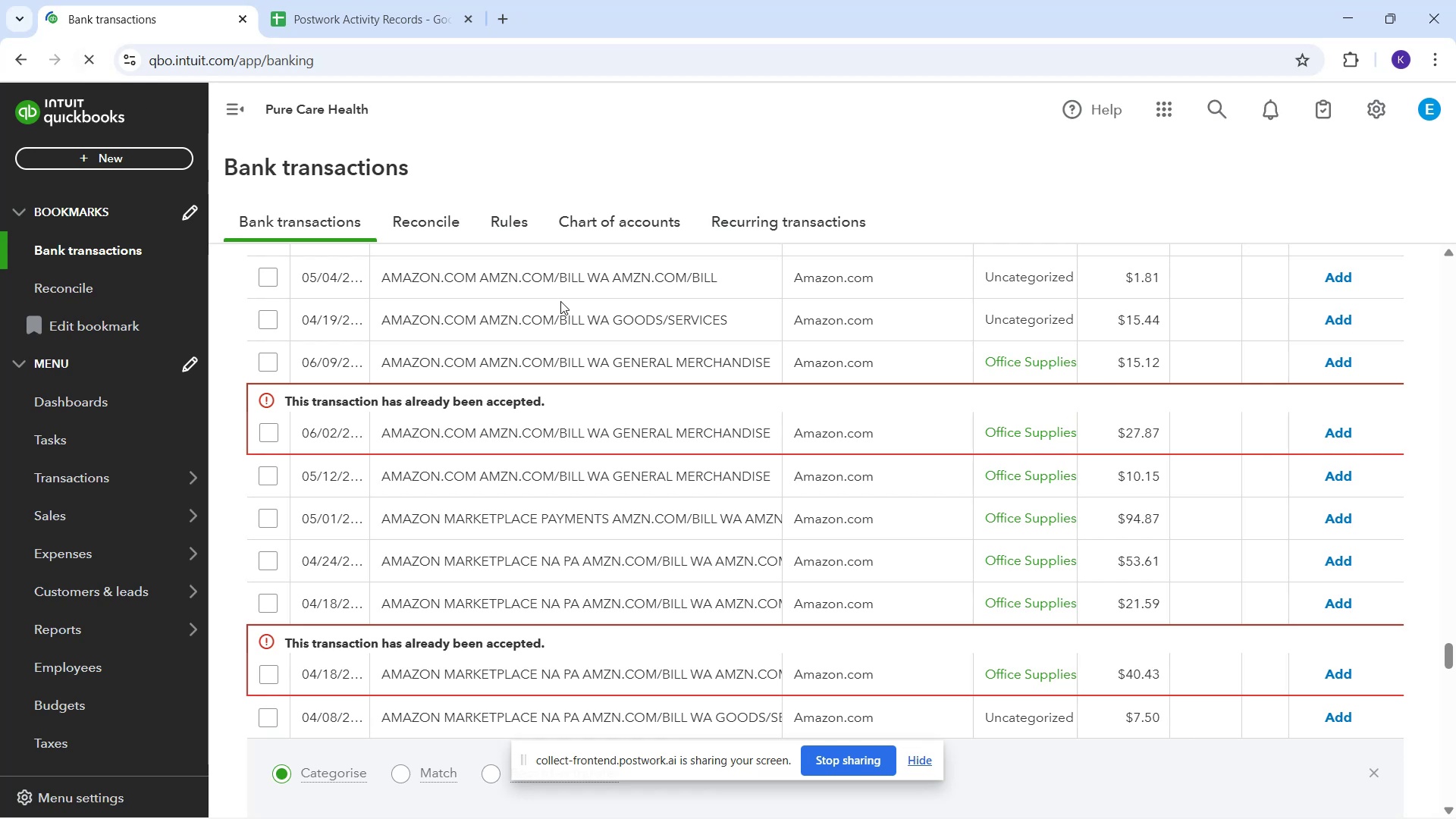 
wait(11.2)
 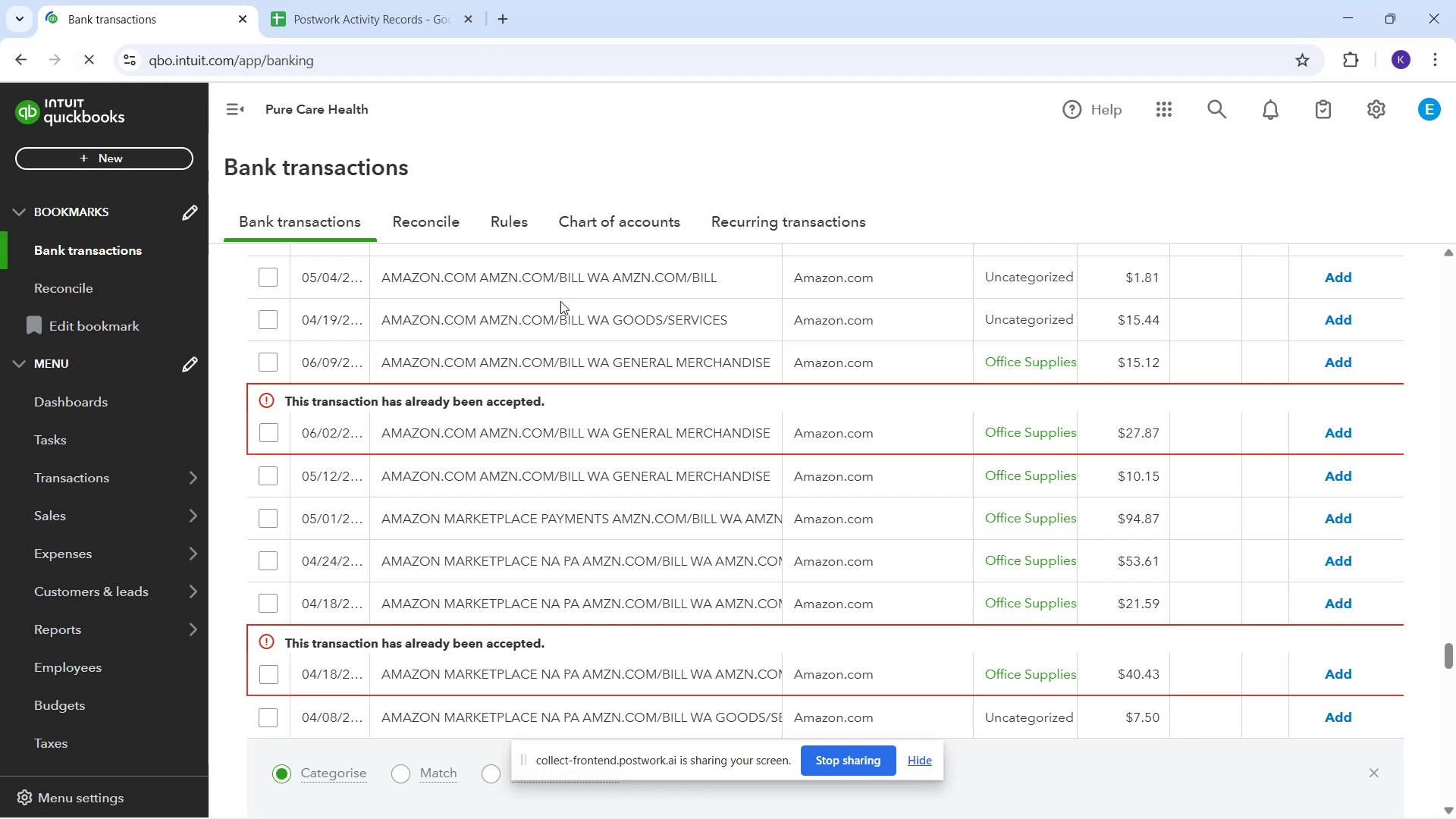 
mouse_move([753, 343])
 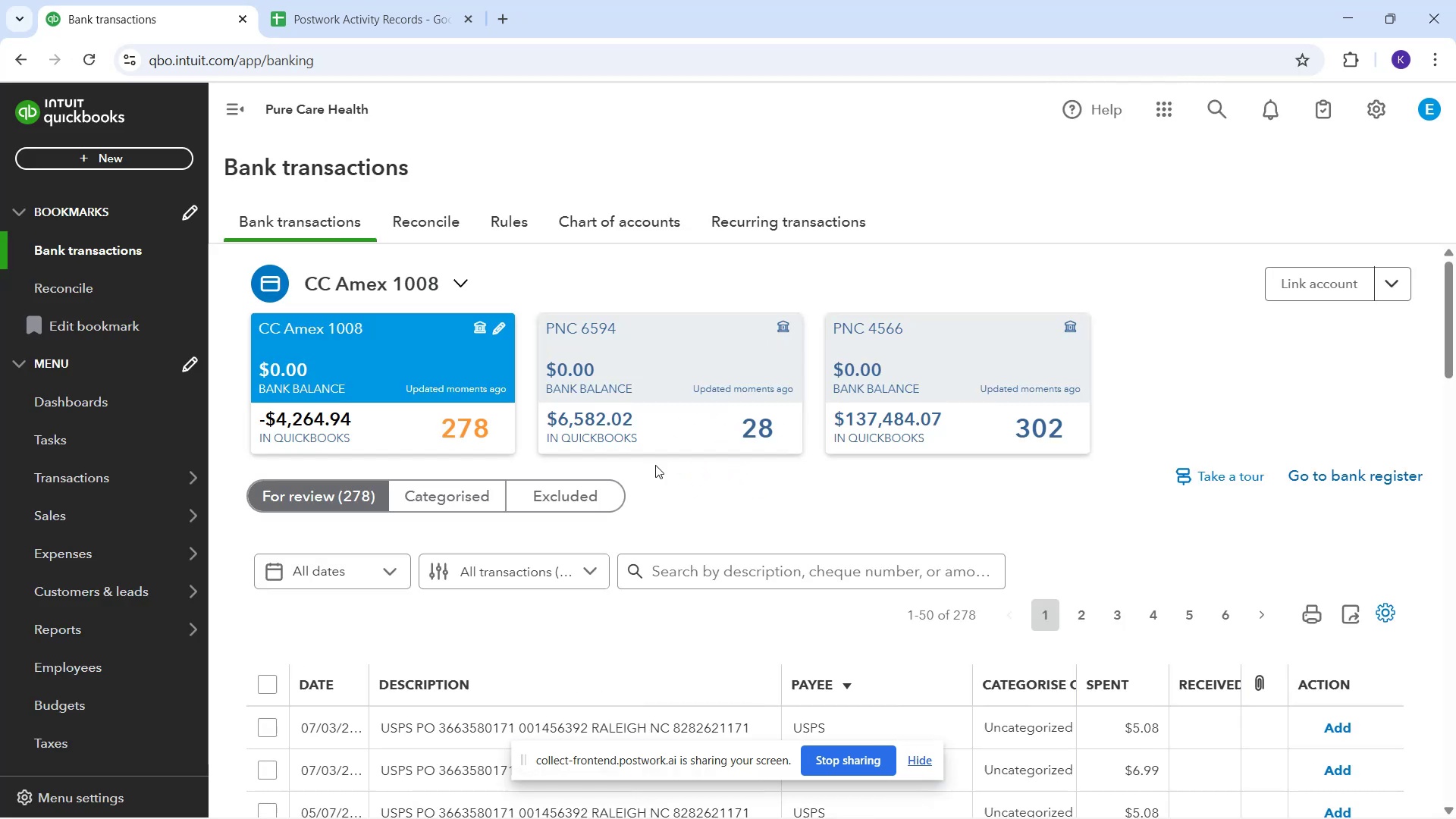 
scroll: coordinate [723, 469], scroll_direction: down, amount: 7.0
 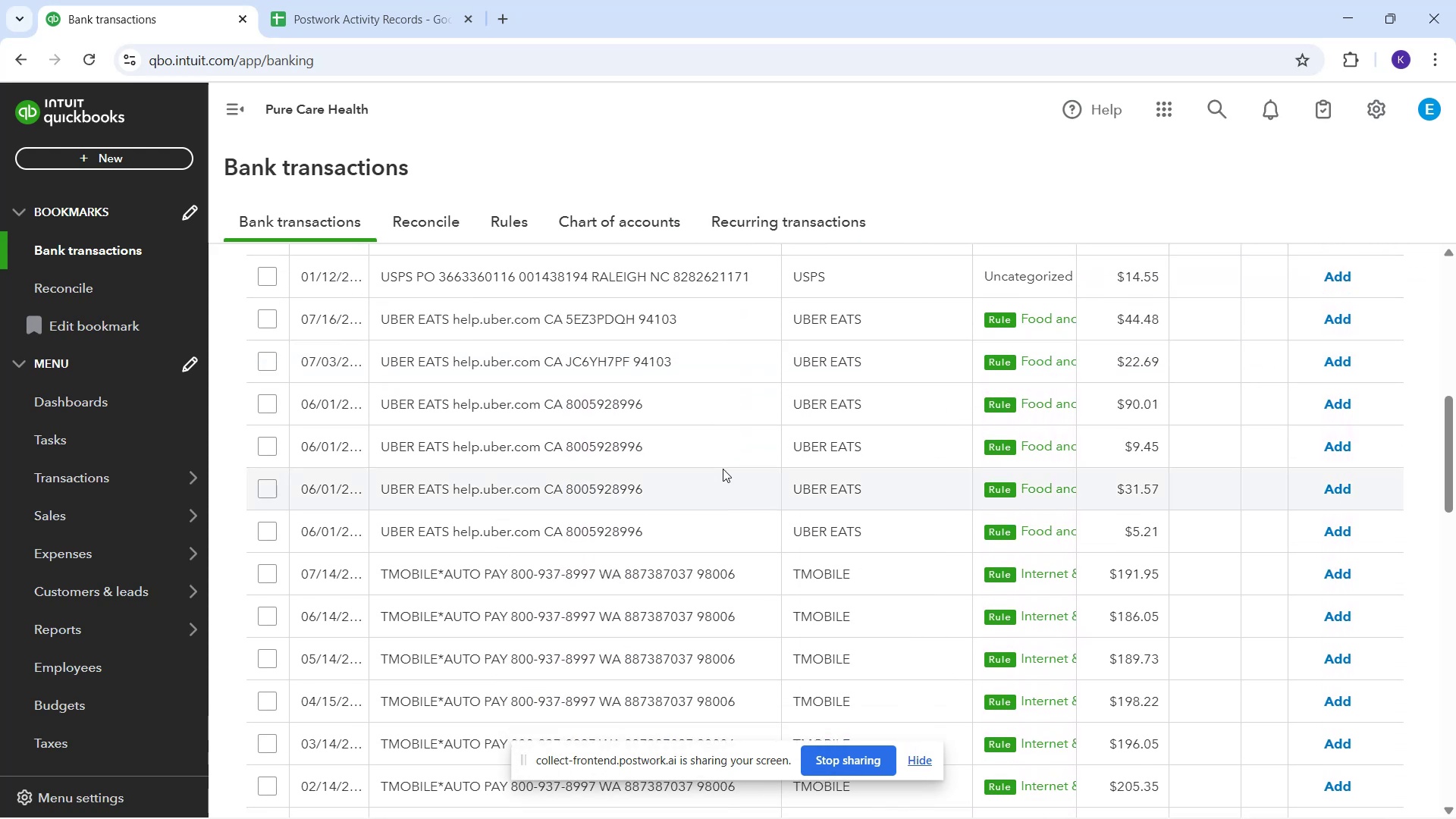 
scroll: coordinate [929, 403], scroll_direction: up, amount: 9.0
 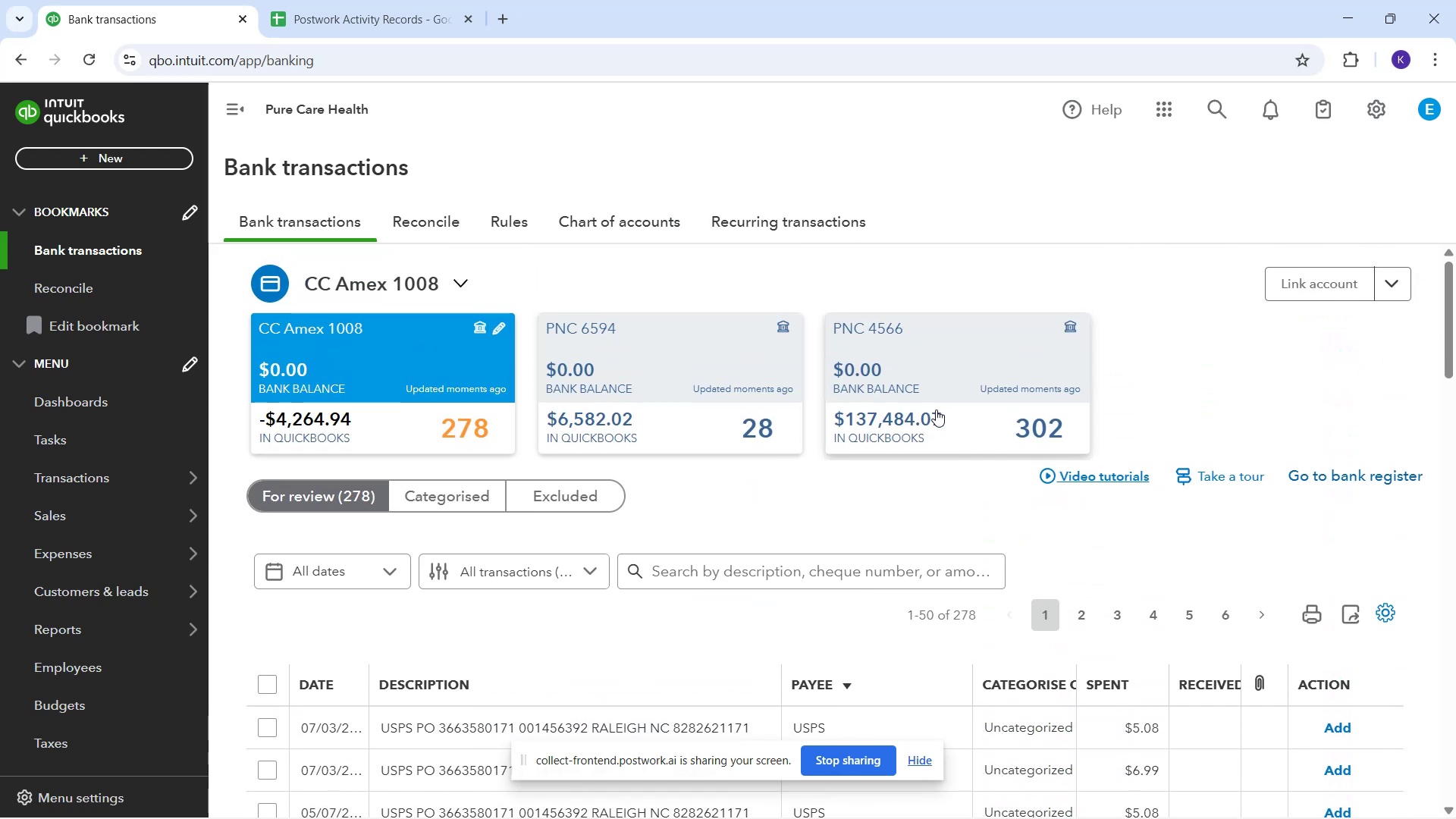 
scroll: coordinate [895, 429], scroll_direction: down, amount: 9.0
 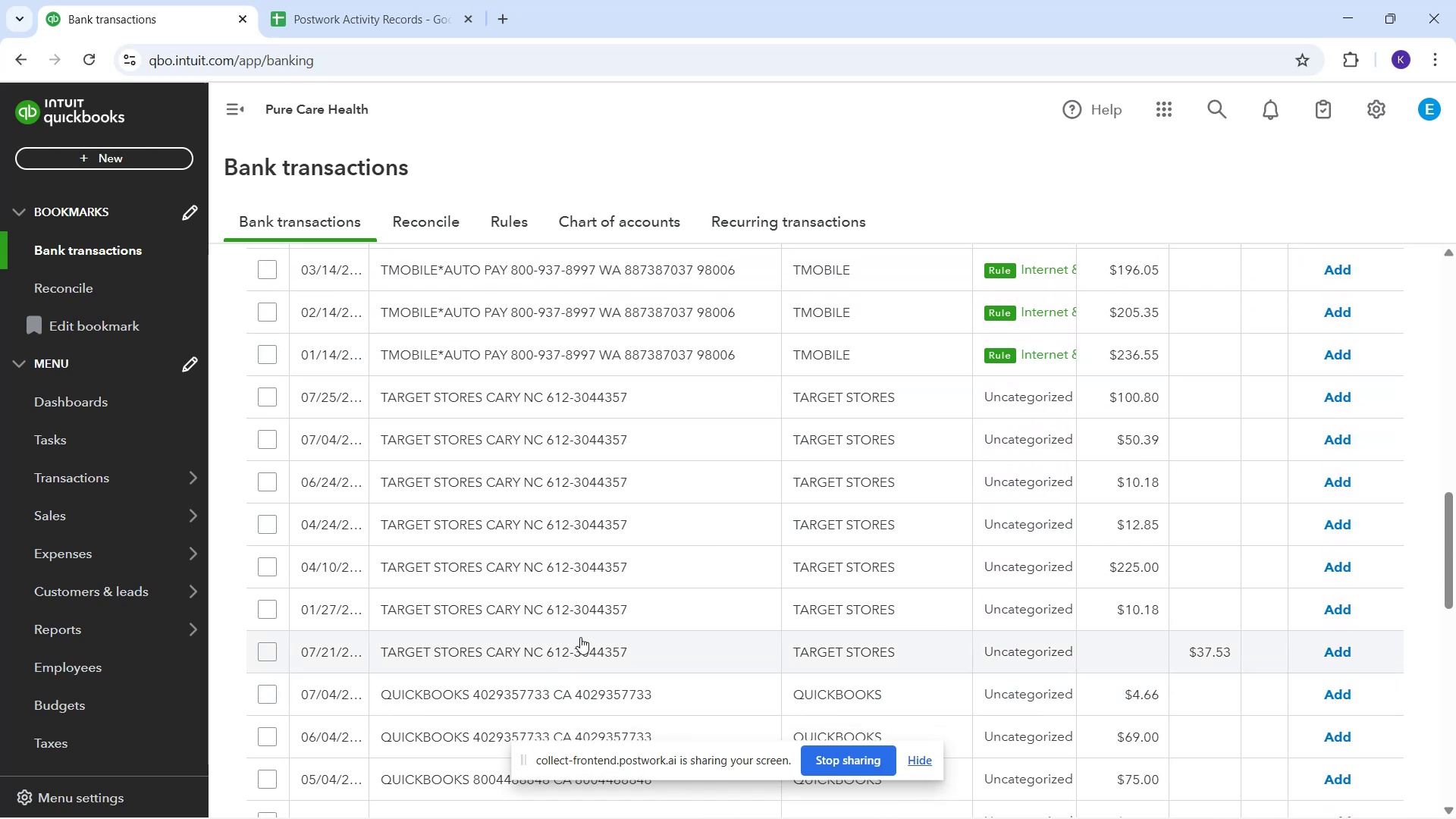 
scroll: coordinate [613, 629], scroll_direction: down, amount: 1.0
 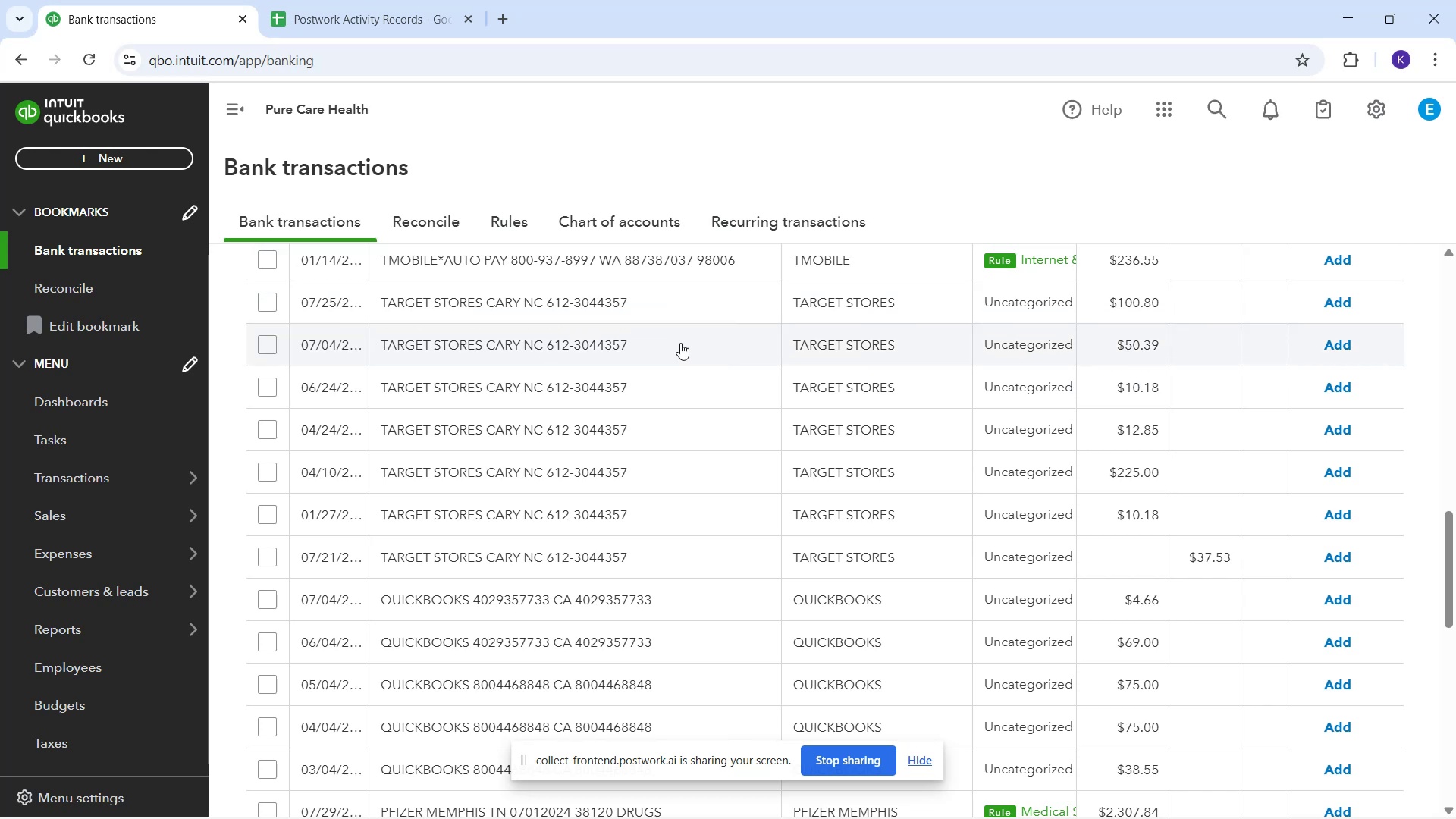 
wait(7.6)
 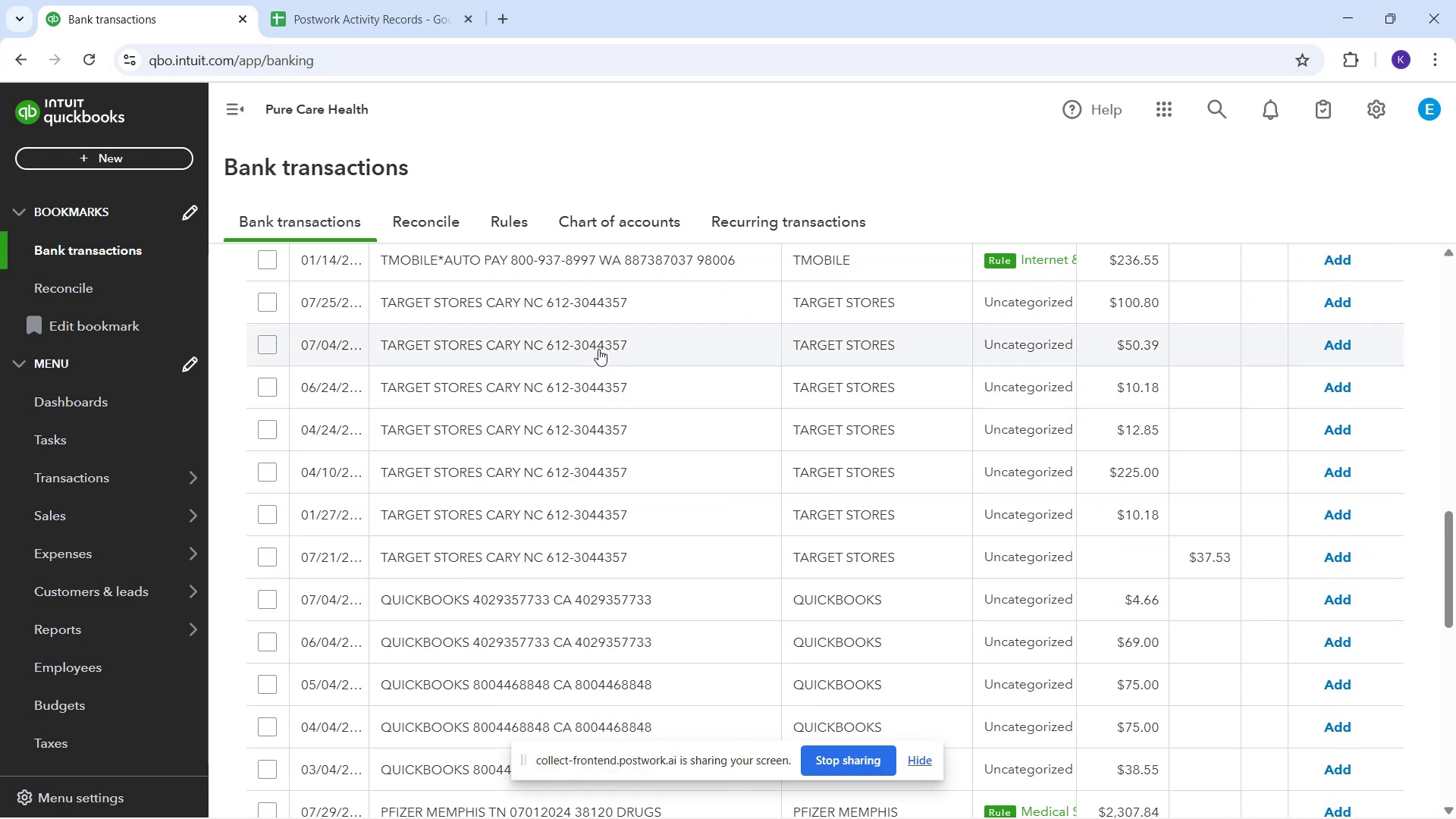 
scroll: coordinate [669, 375], scroll_direction: down, amount: 11.0
 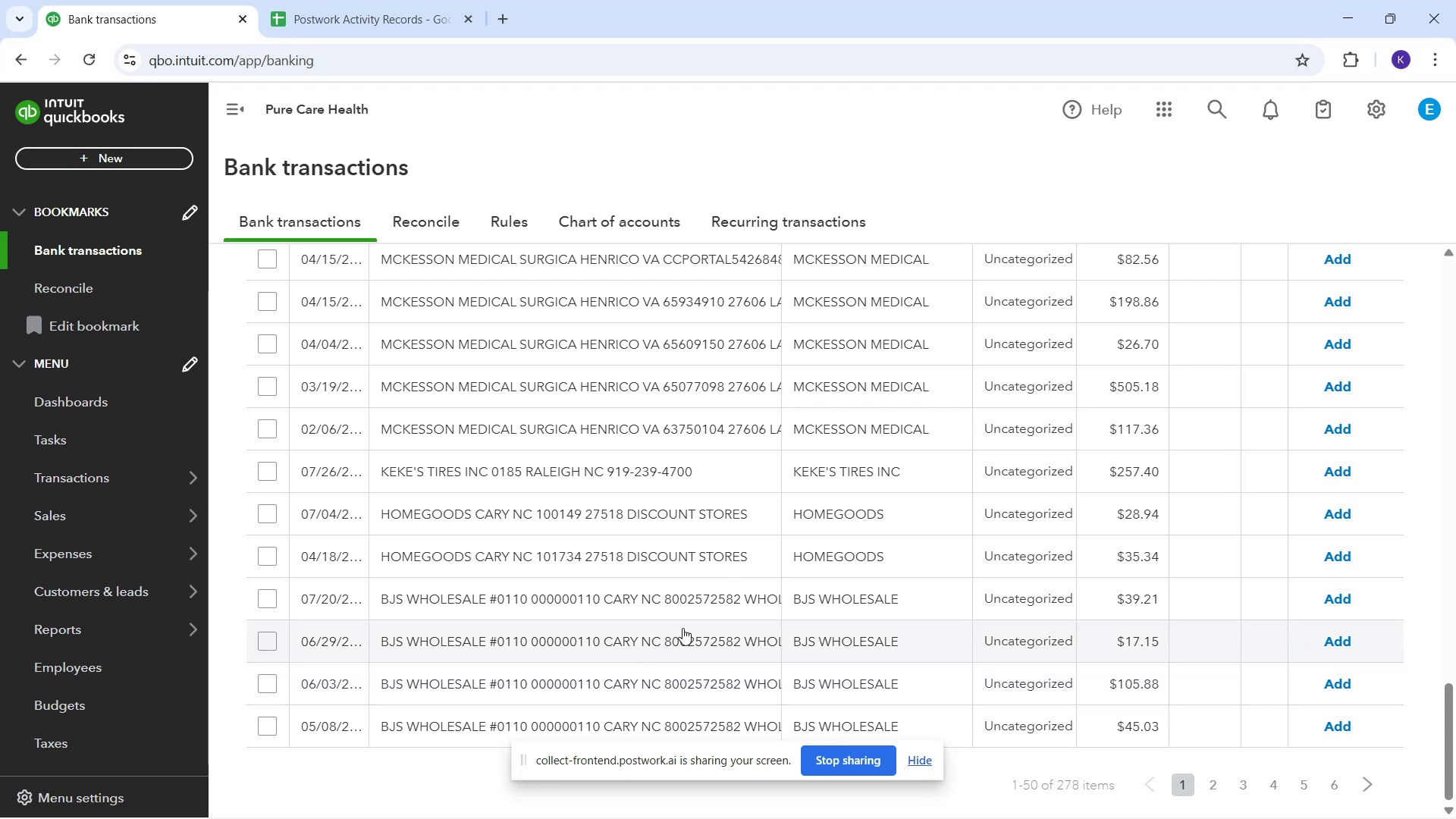 
wait(8.37)
 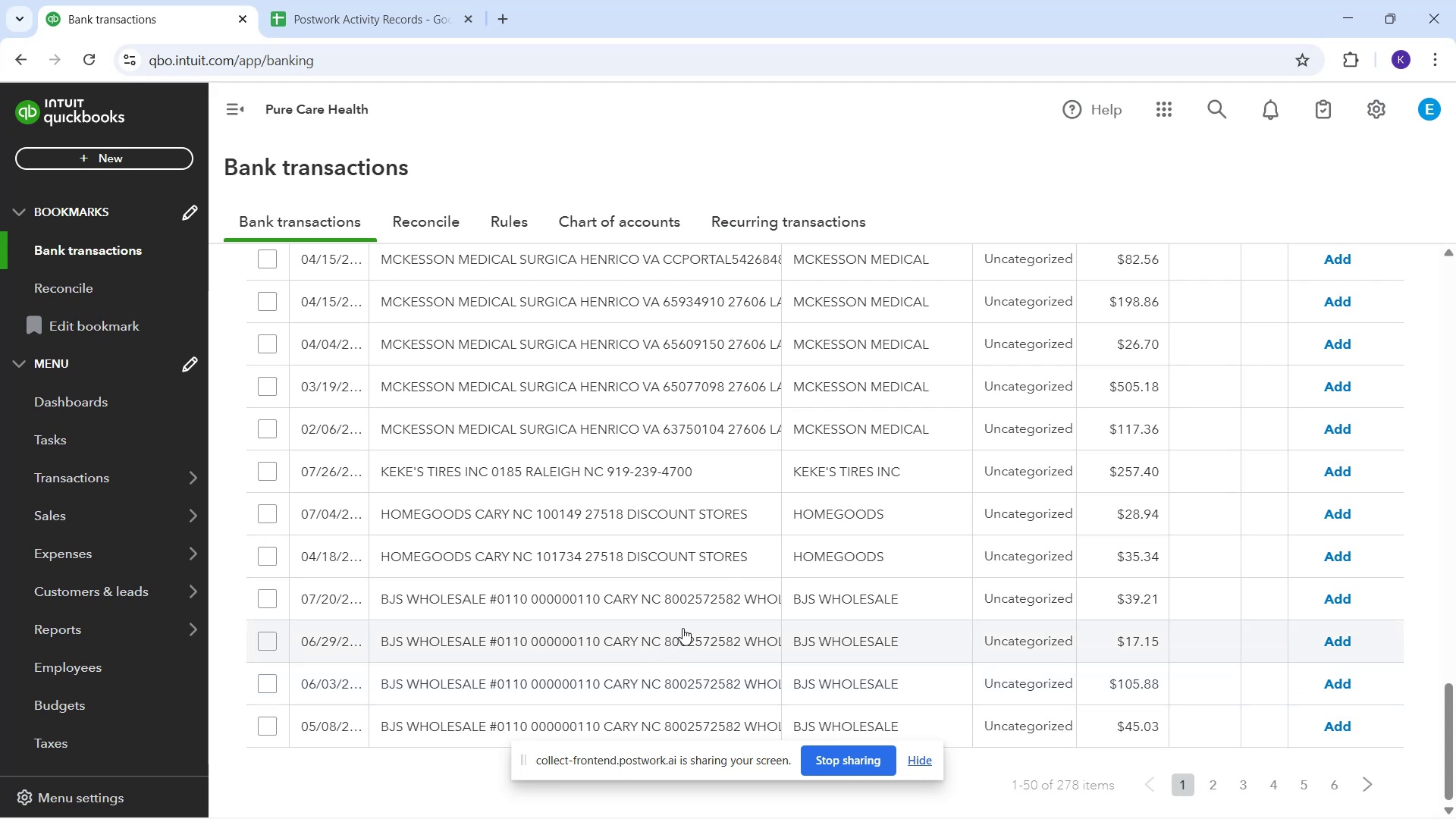 
scroll: coordinate [565, 608], scroll_direction: down, amount: 4.0
 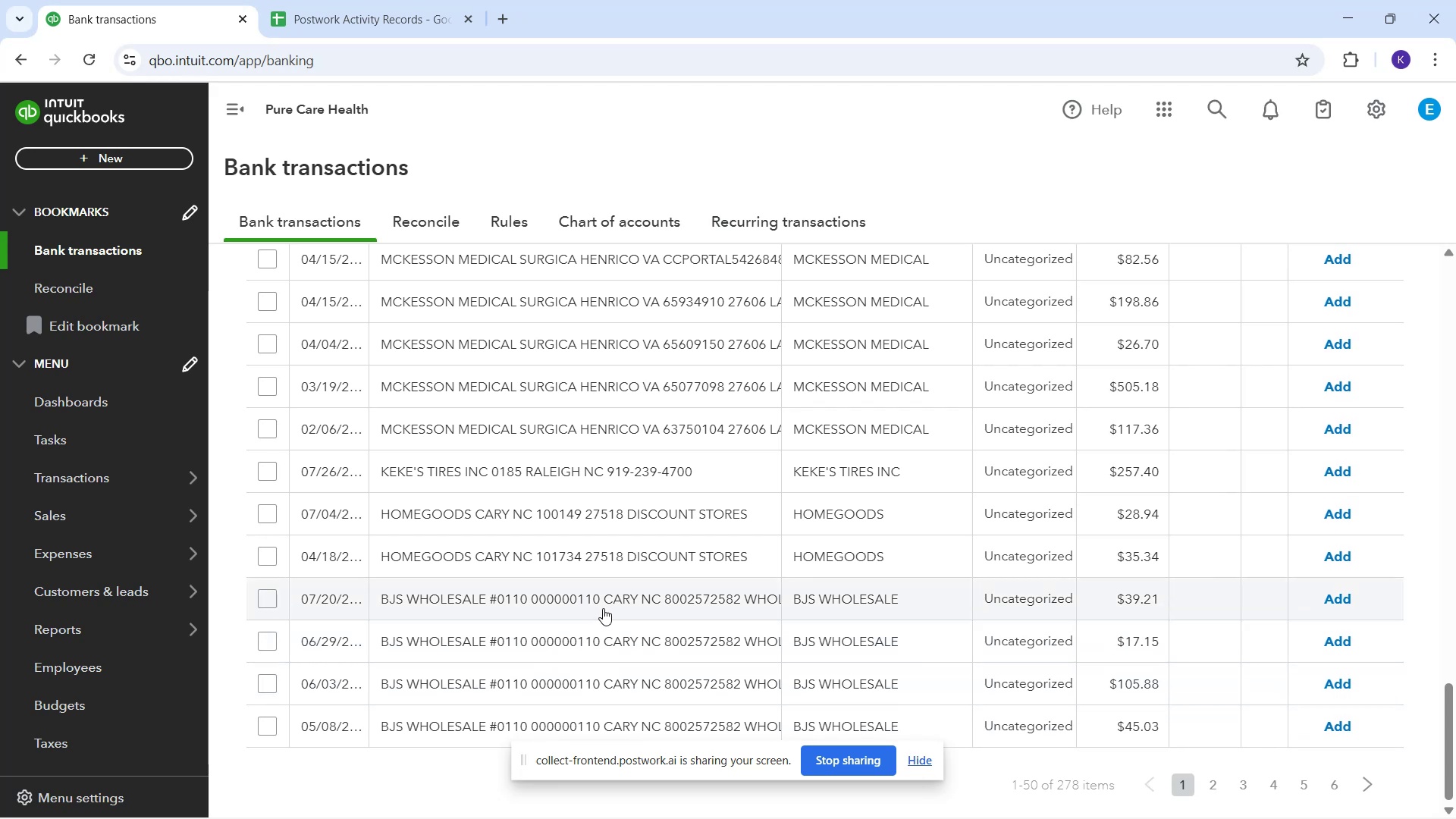 
scroll: coordinate [635, 556], scroll_direction: up, amount: 10.0
 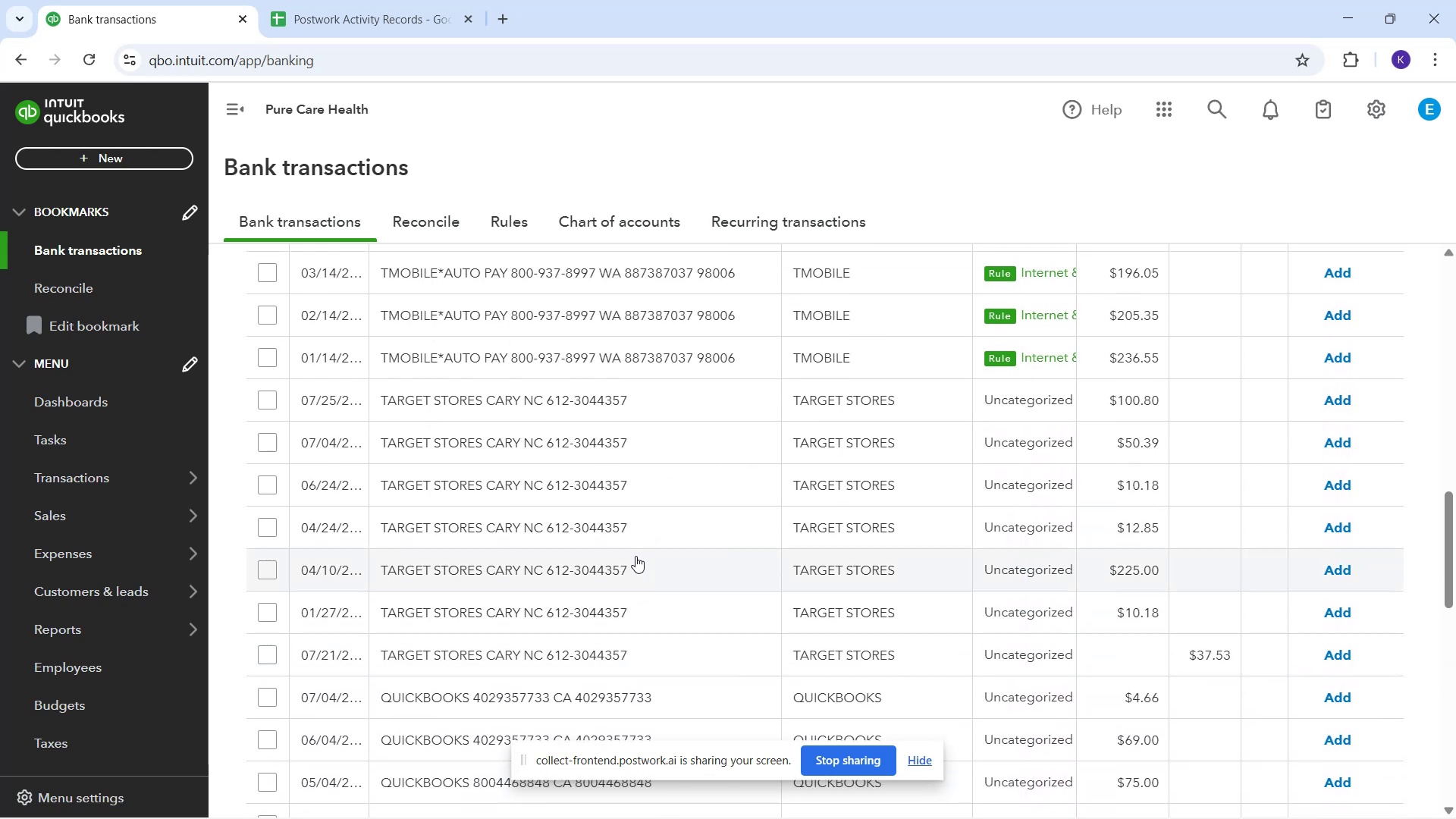 
scroll: coordinate [641, 544], scroll_direction: up, amount: 10.0
 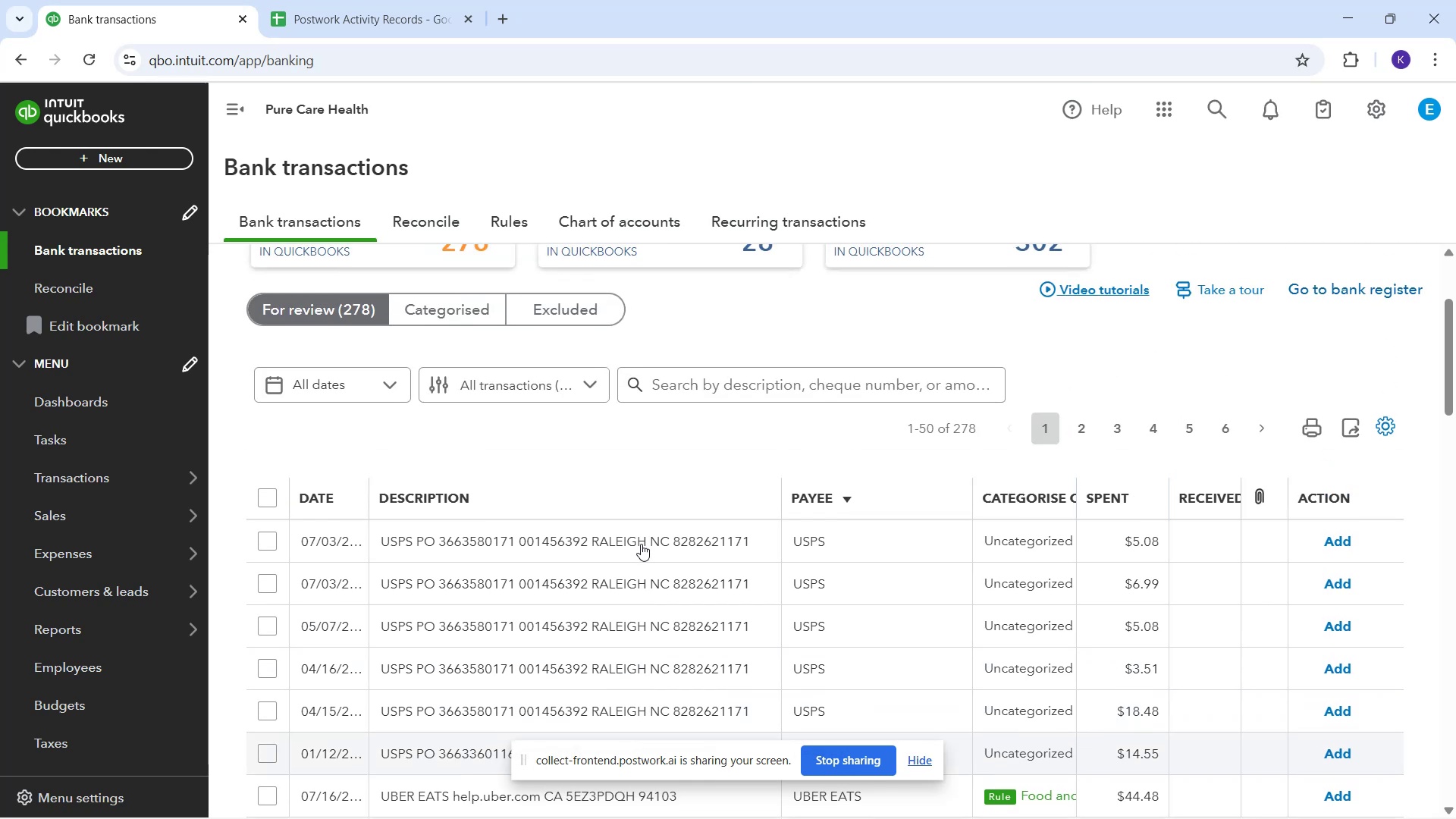 
scroll: coordinate [900, 639], scroll_direction: down, amount: 24.0
 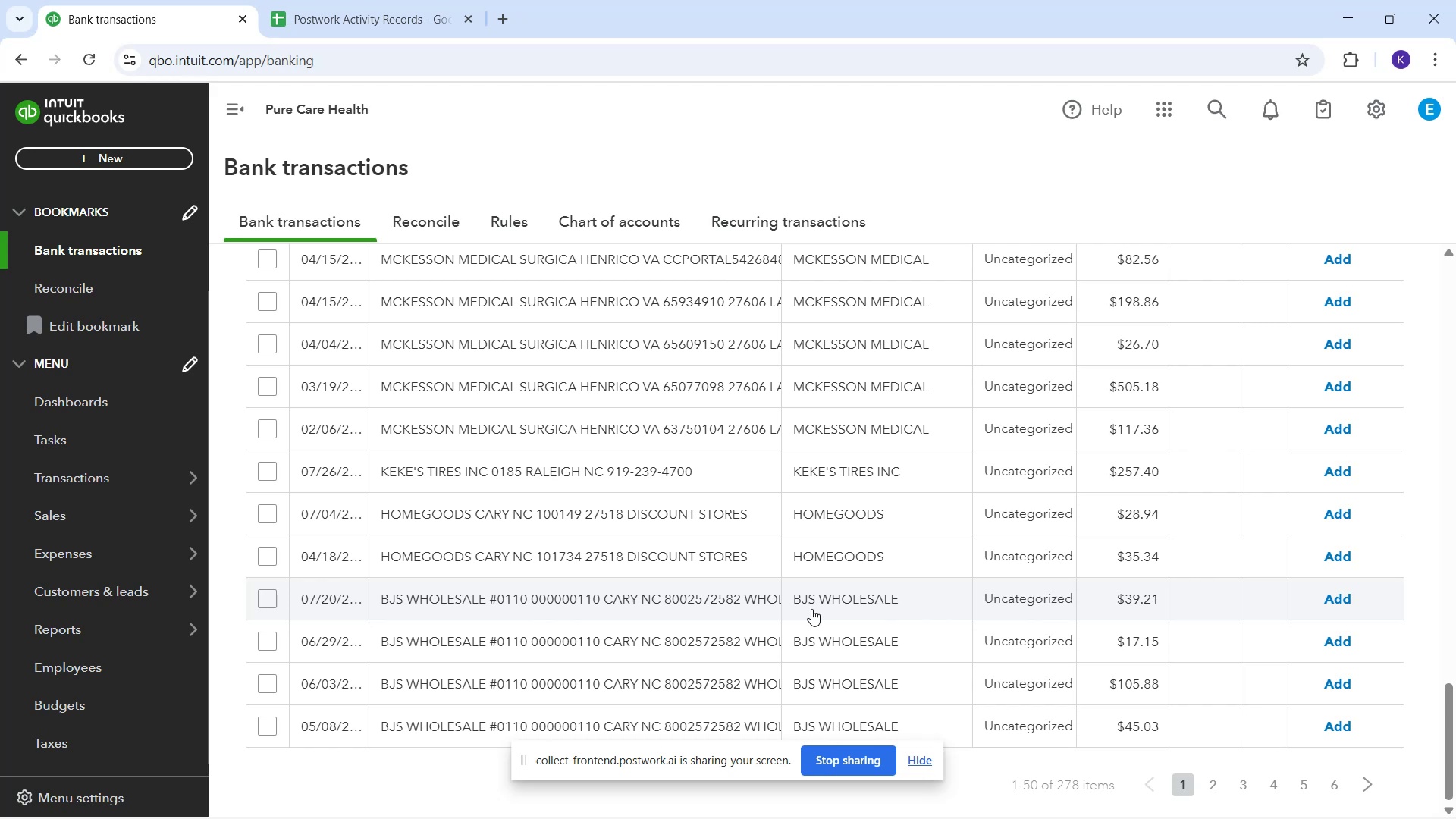 
wait(22.25)
 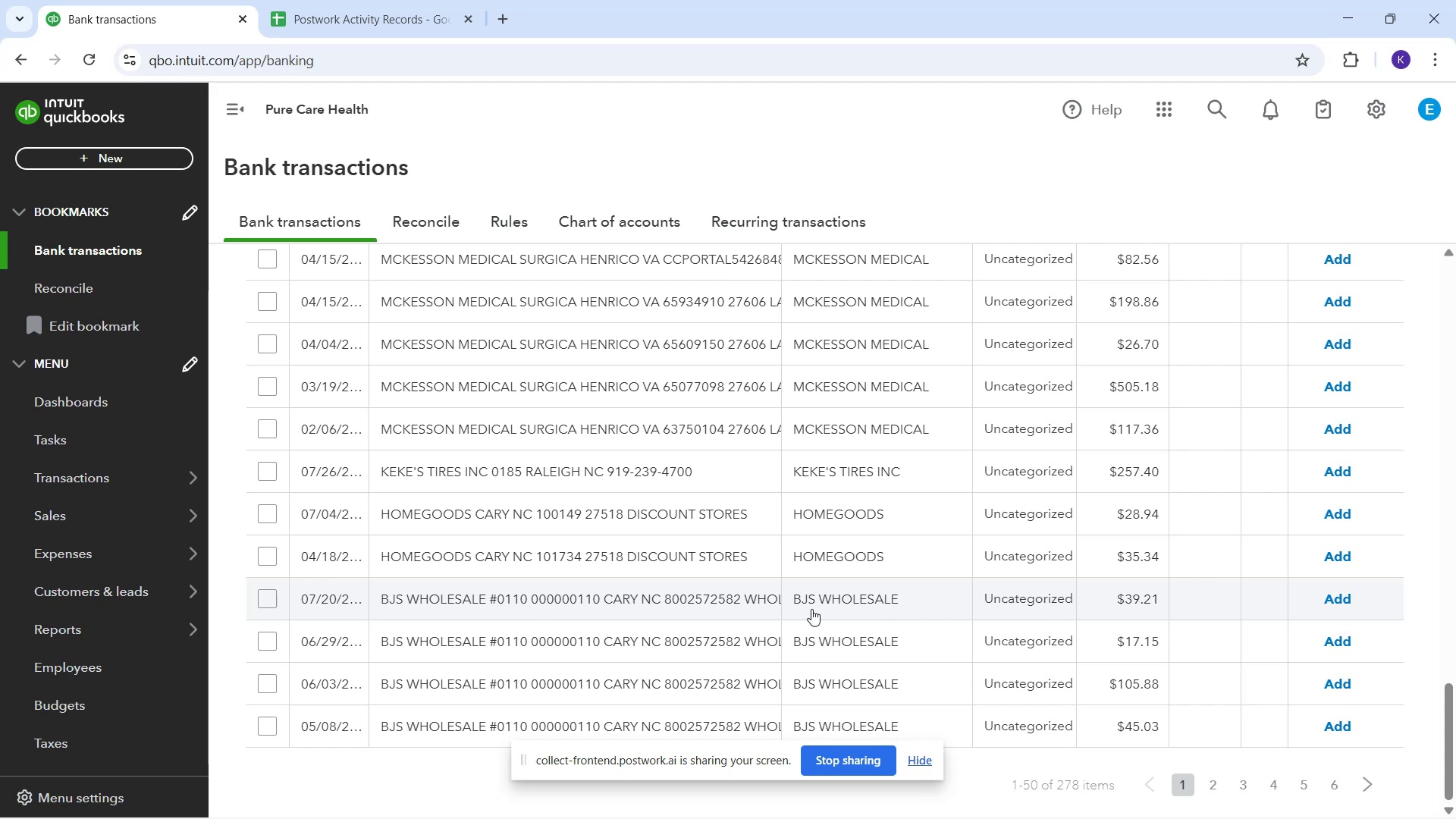 
scroll: coordinate [1075, 646], scroll_direction: down, amount: 2.0
 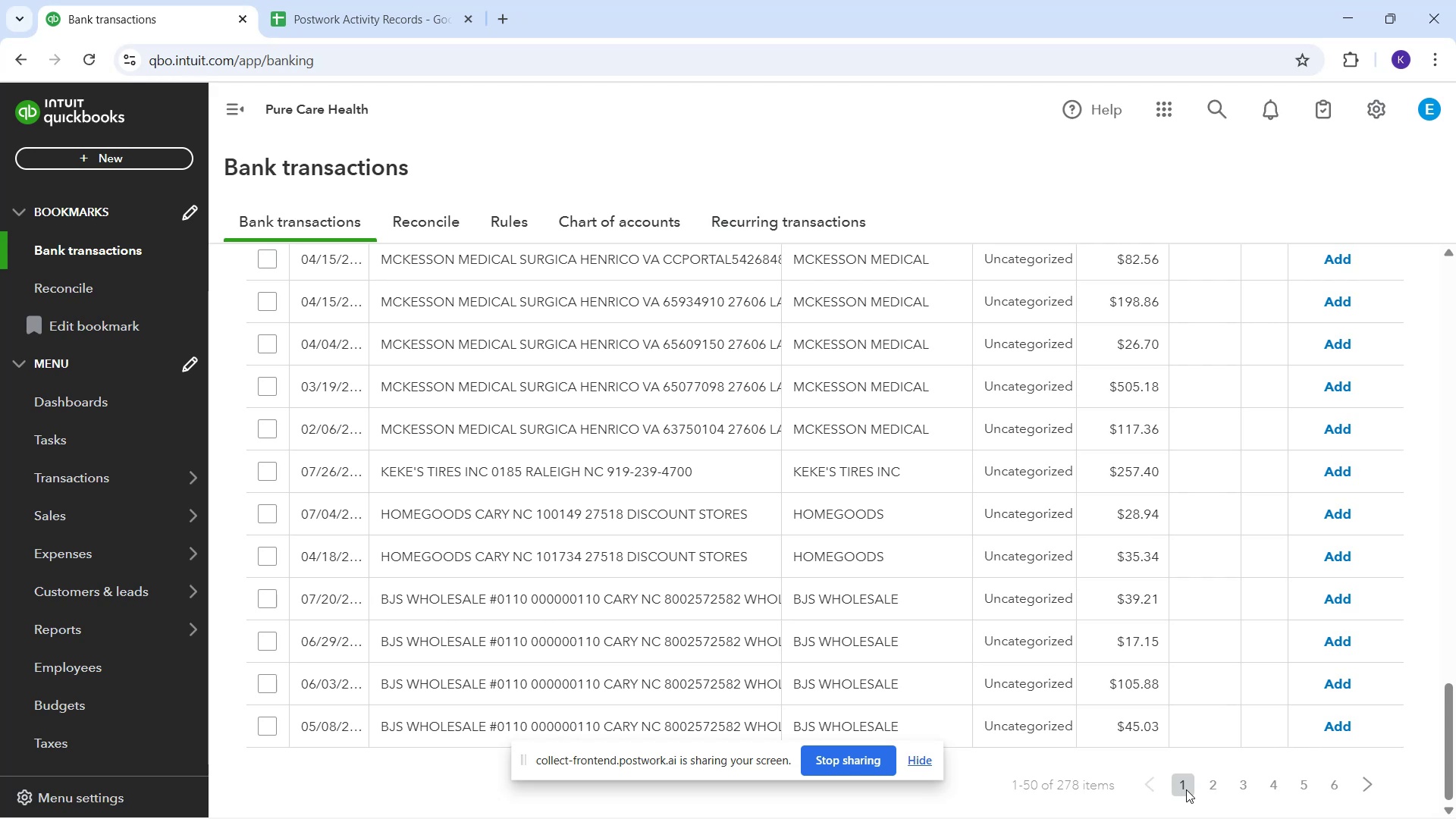 
wait(29.36)
 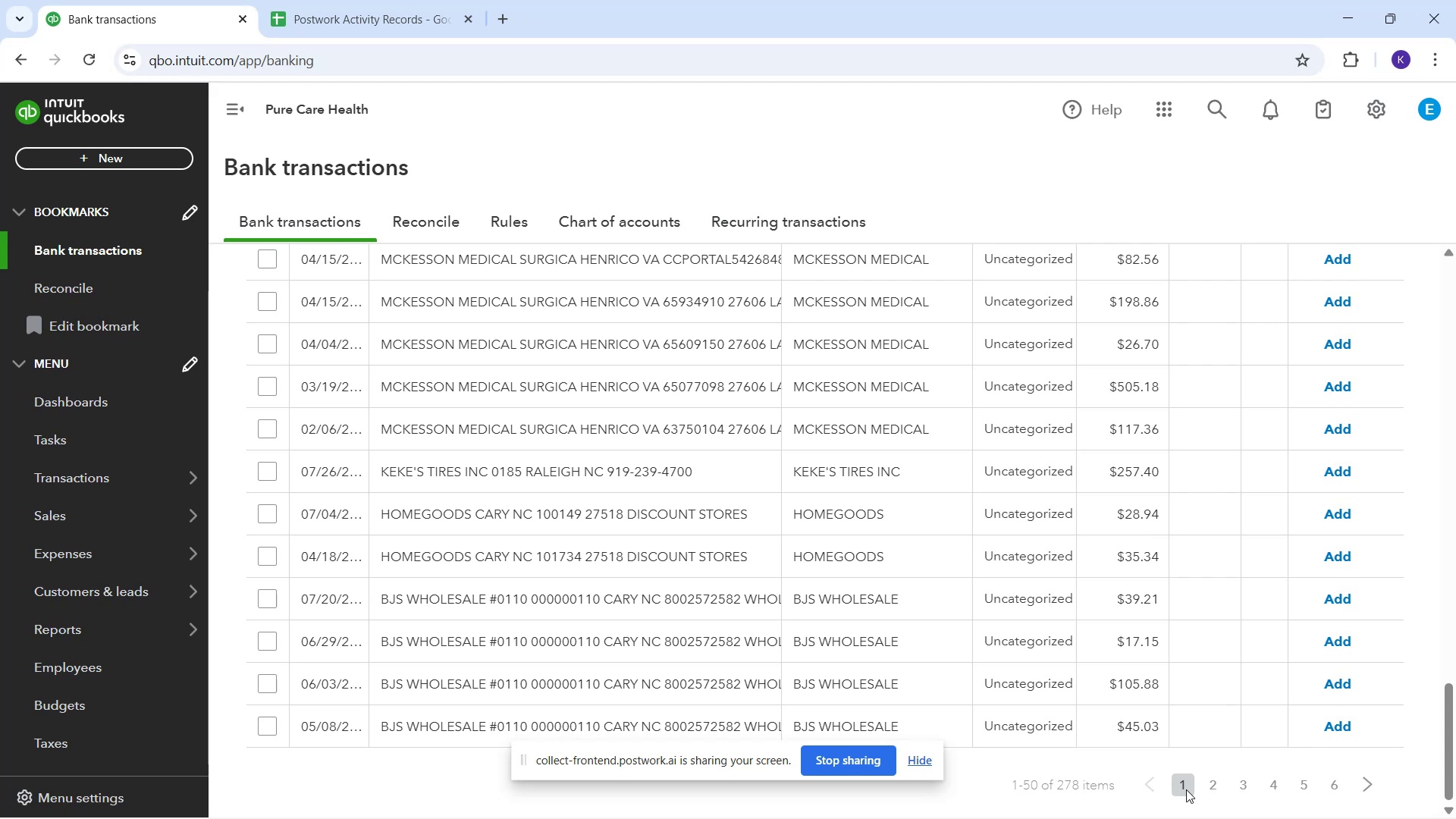 
scroll: coordinate [821, 548], scroll_direction: down, amount: 2.0
 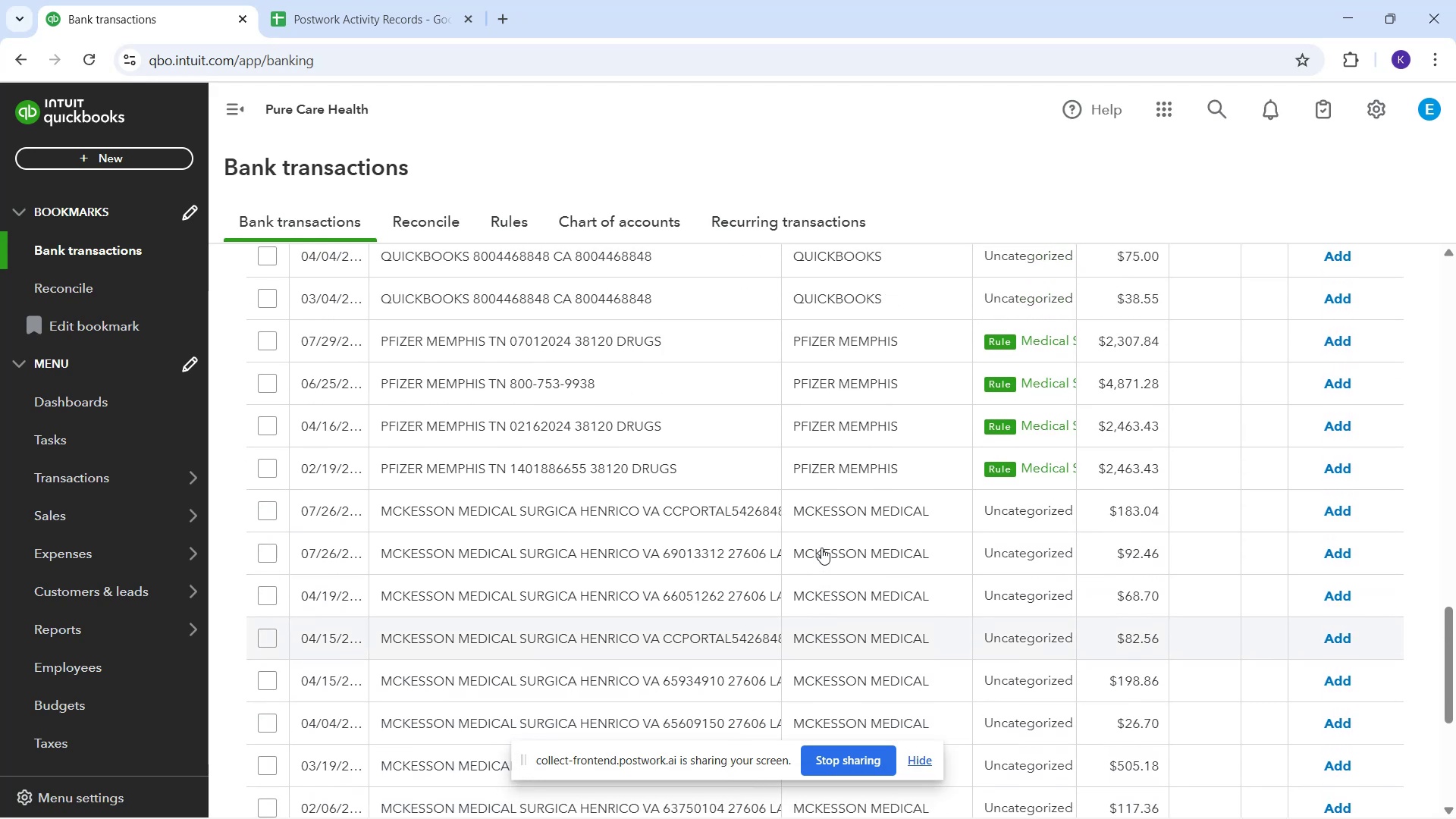 
scroll: coordinate [706, 500], scroll_direction: up, amount: 9.0
 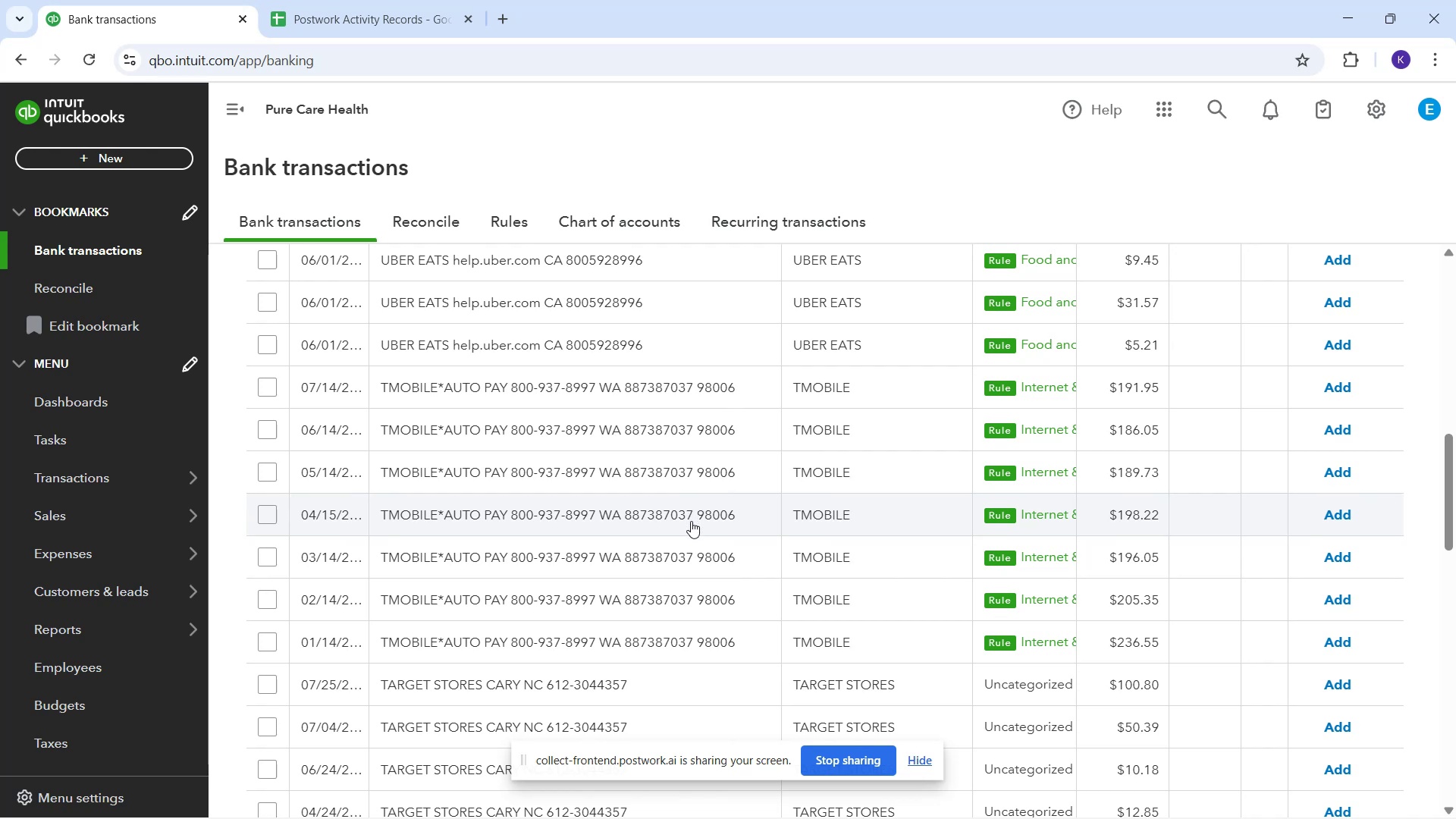 
wait(7.82)
 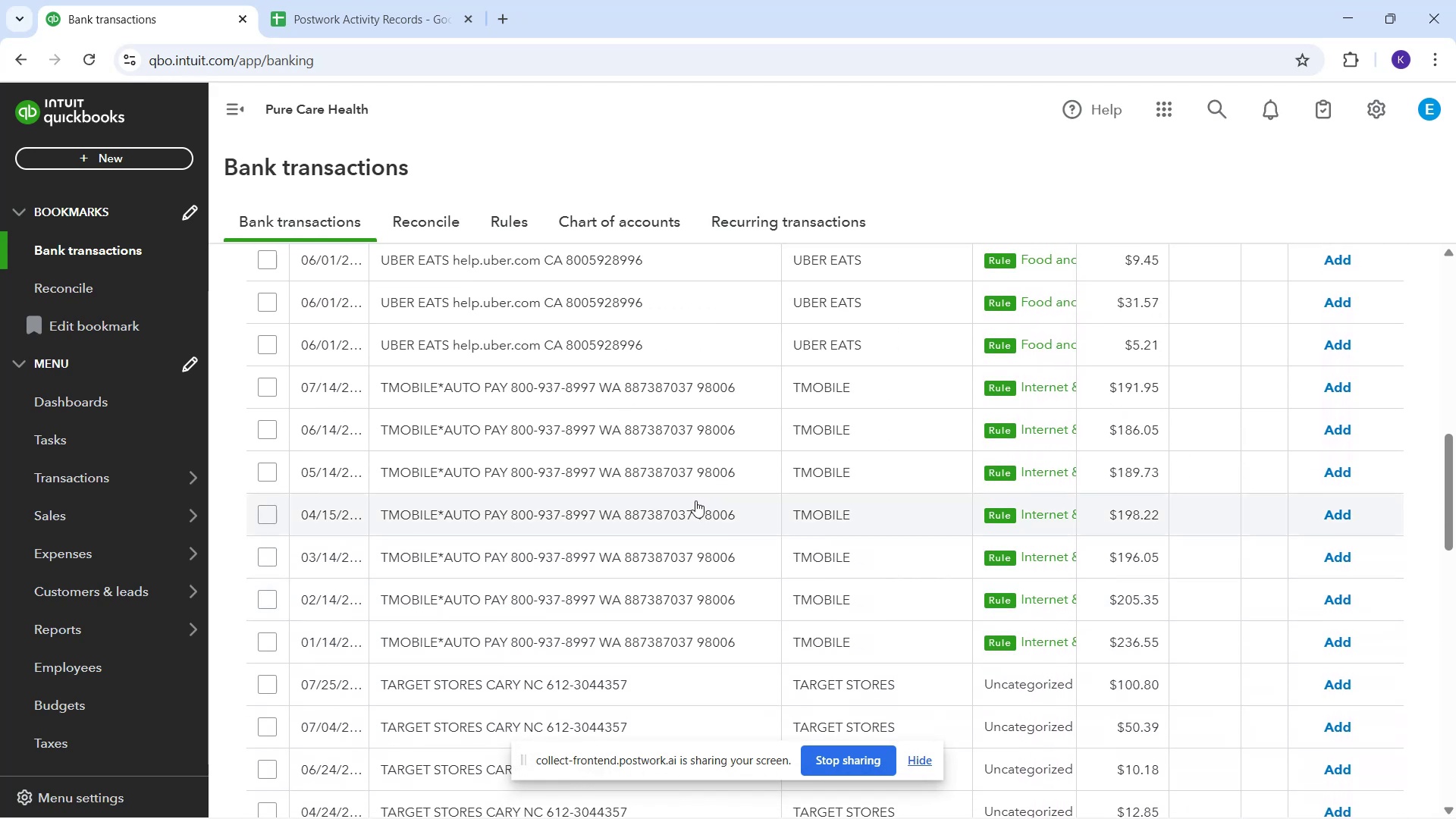 
scroll: coordinate [617, 679], scroll_direction: down, amount: 9.0
 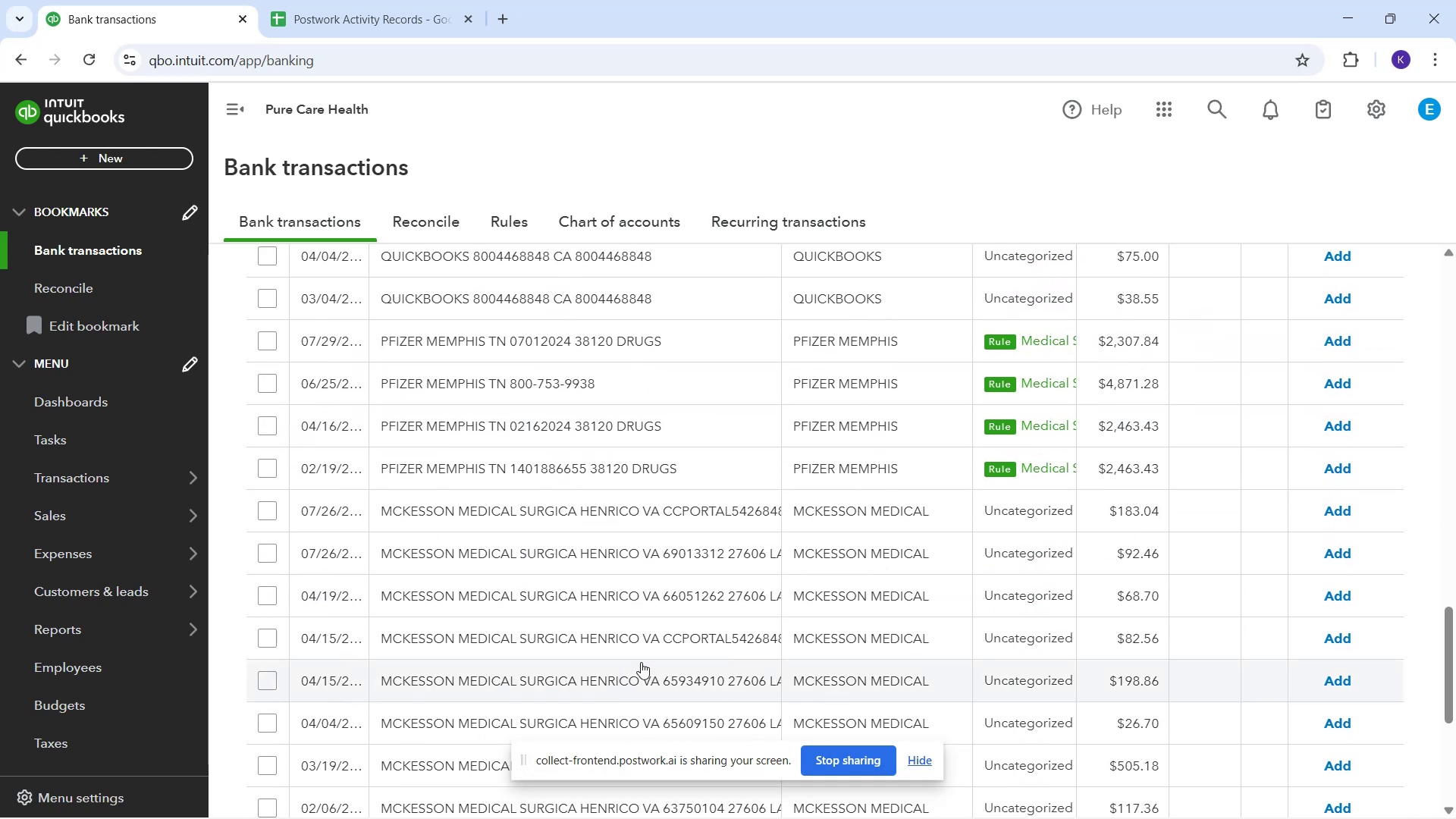 
scroll: coordinate [763, 601], scroll_direction: up, amount: 6.0
 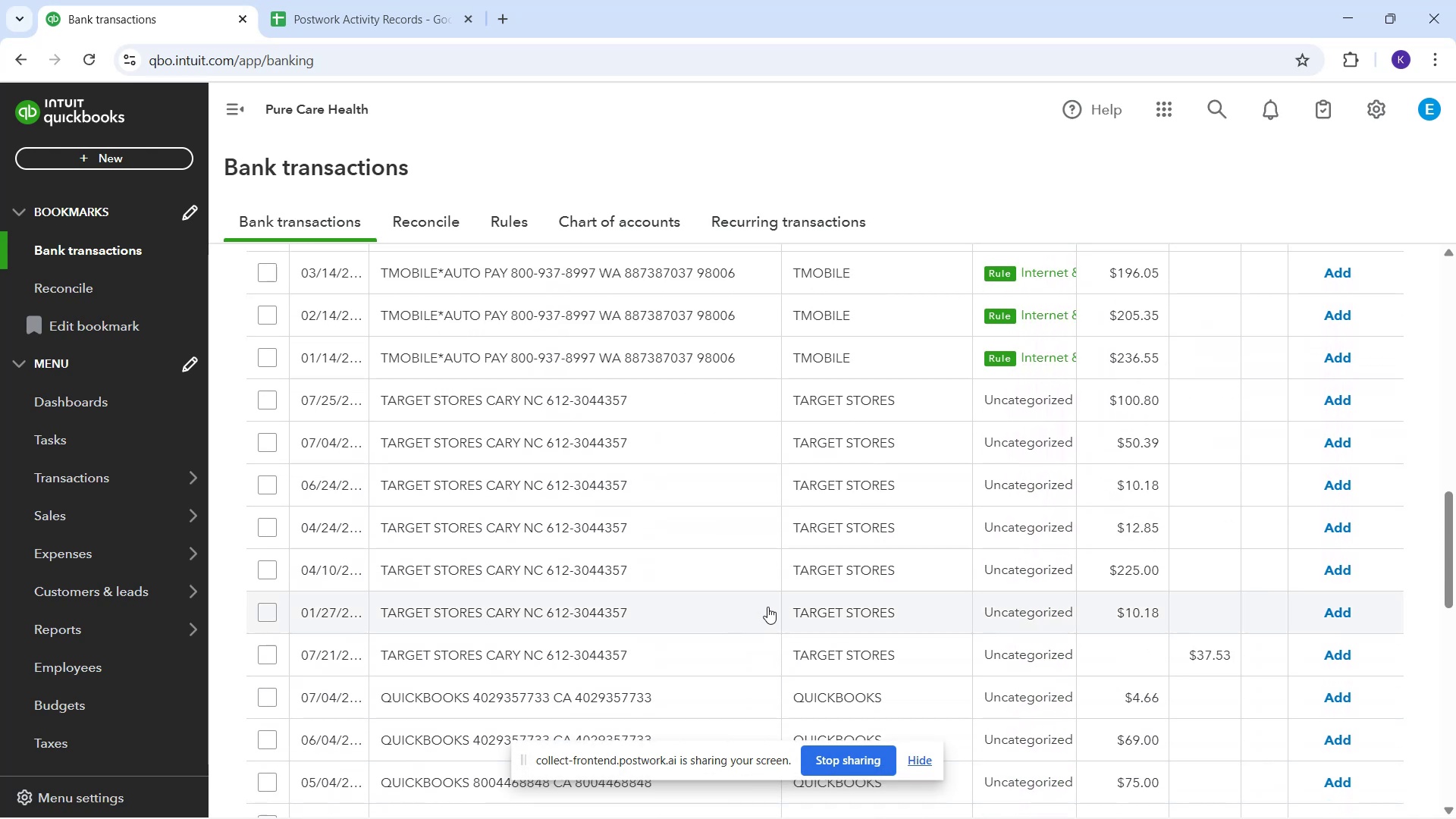 
scroll: coordinate [809, 632], scroll_direction: down, amount: 16.0
 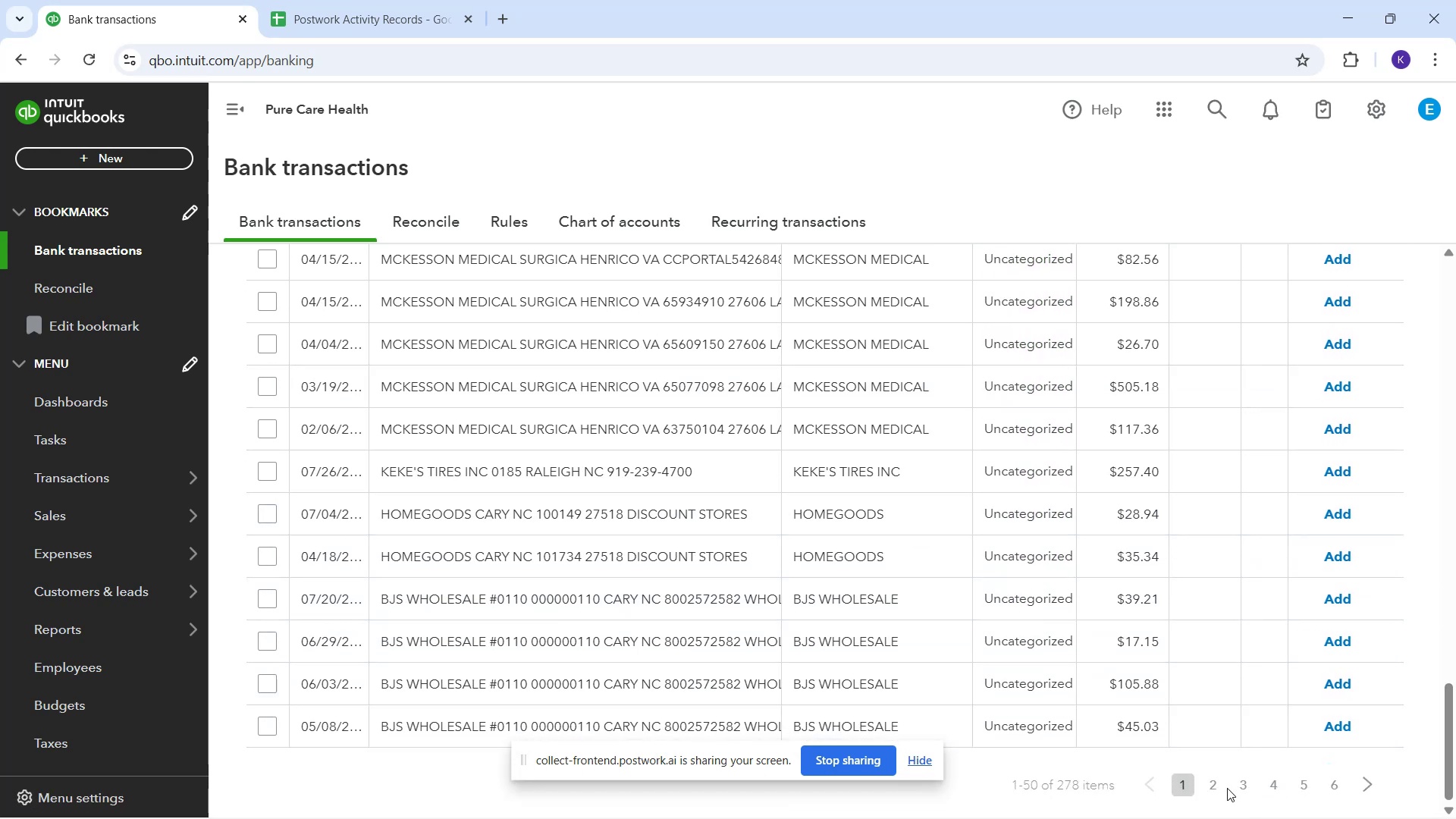 
wait(9.38)
 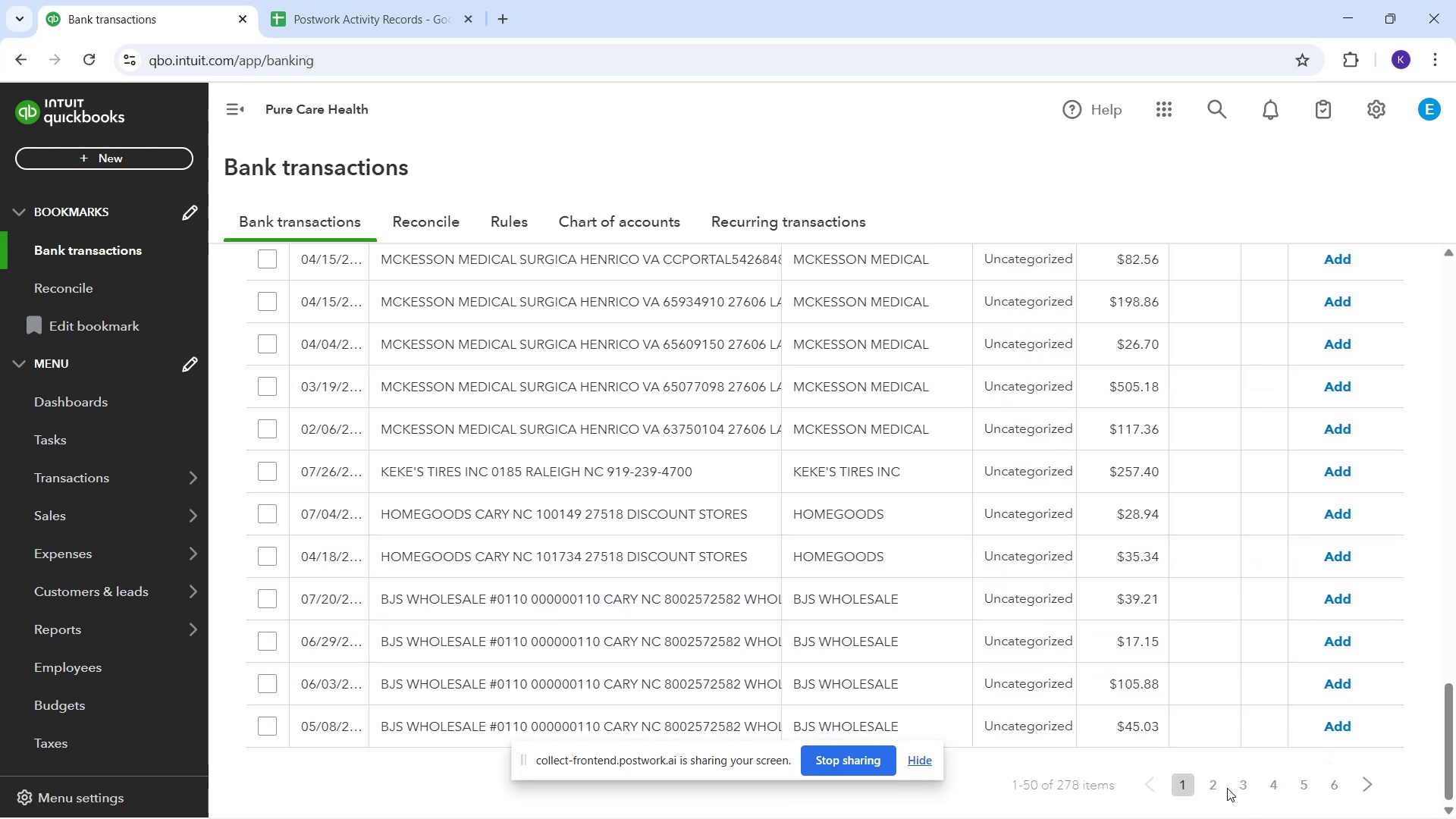 
scroll: coordinate [808, 511], scroll_direction: up, amount: 15.0
 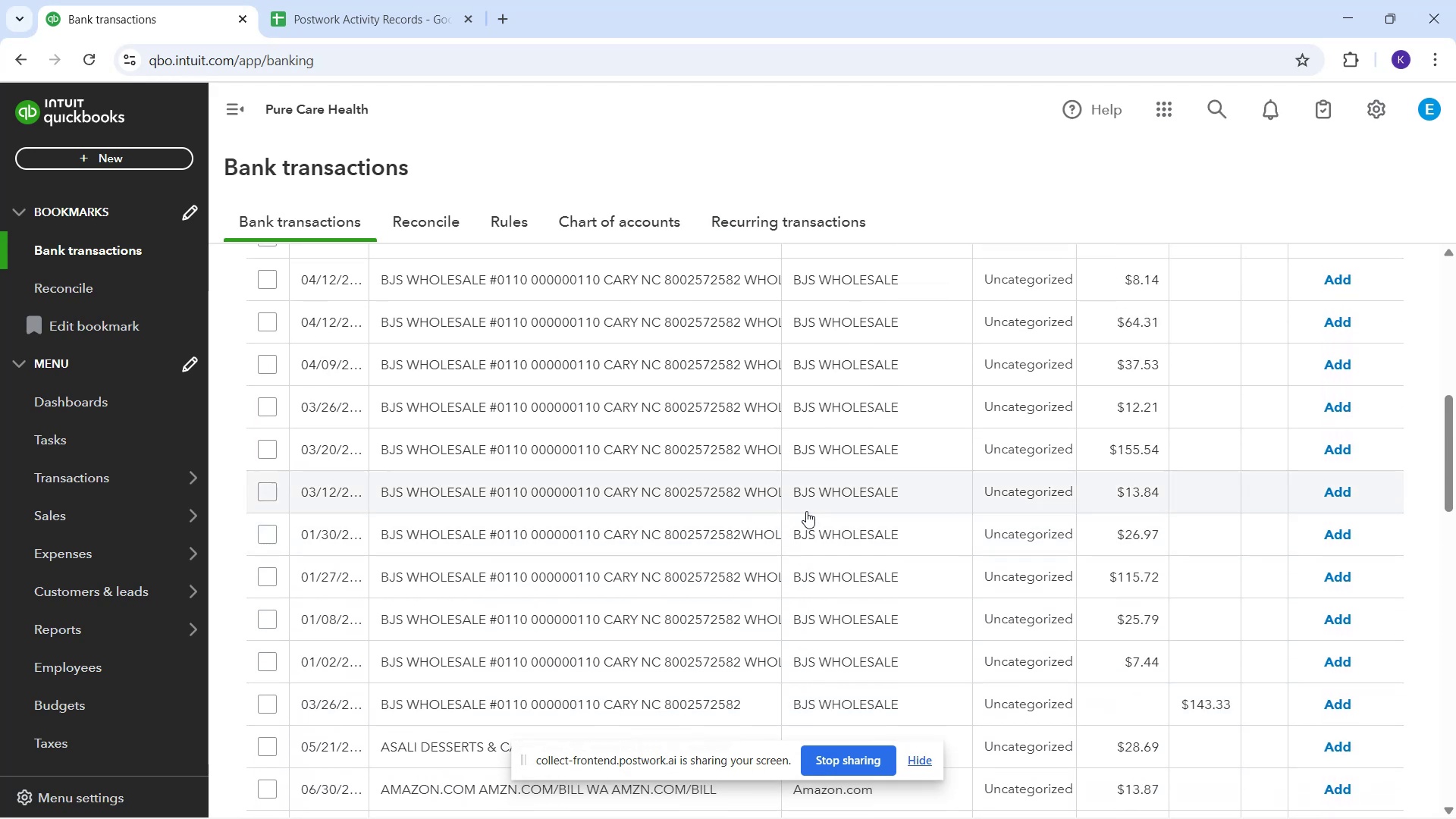 
scroll: coordinate [739, 564], scroll_direction: down, amount: 4.0
 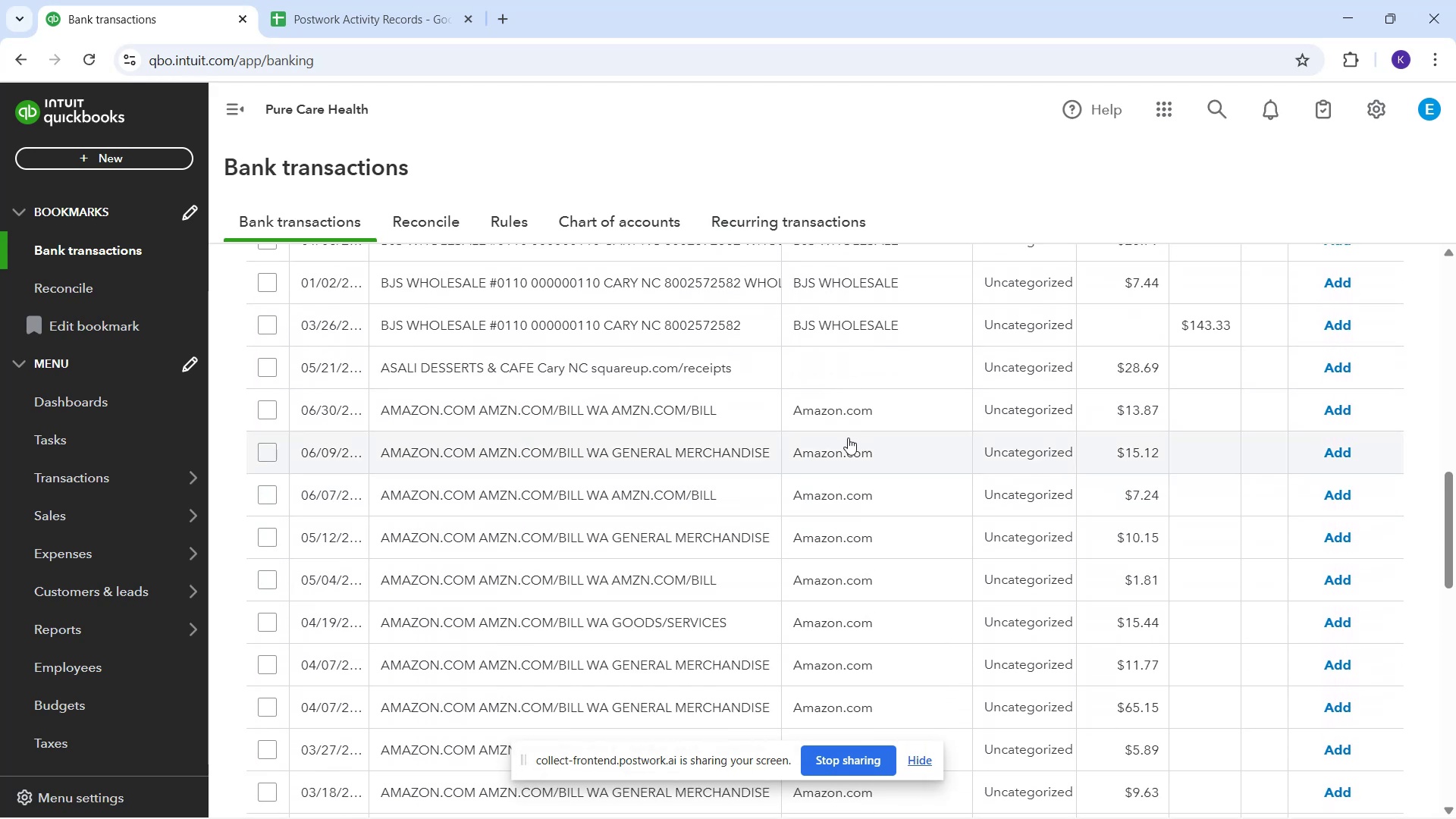 
mouse_move([640, 424])
 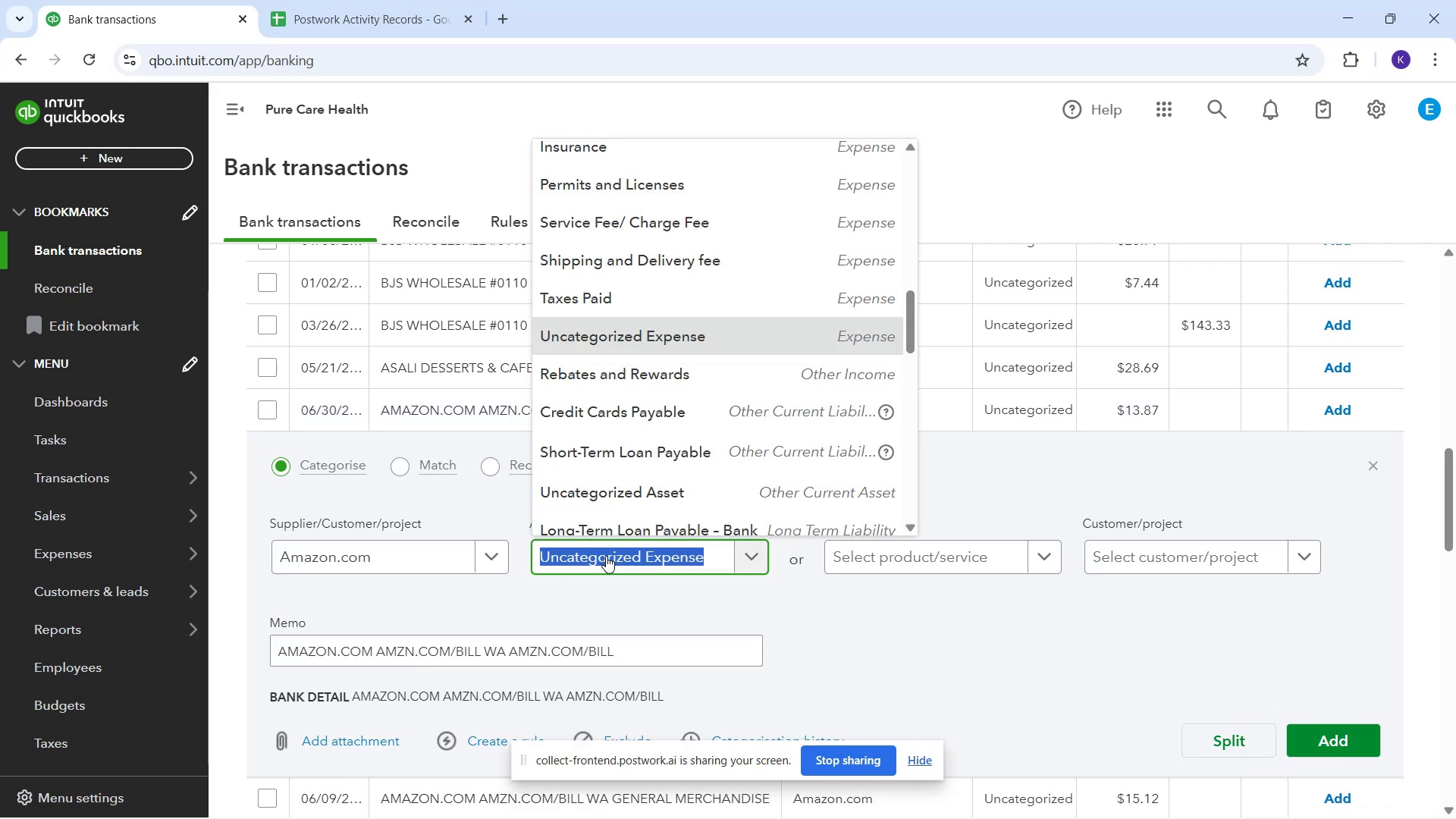 
type(off)
 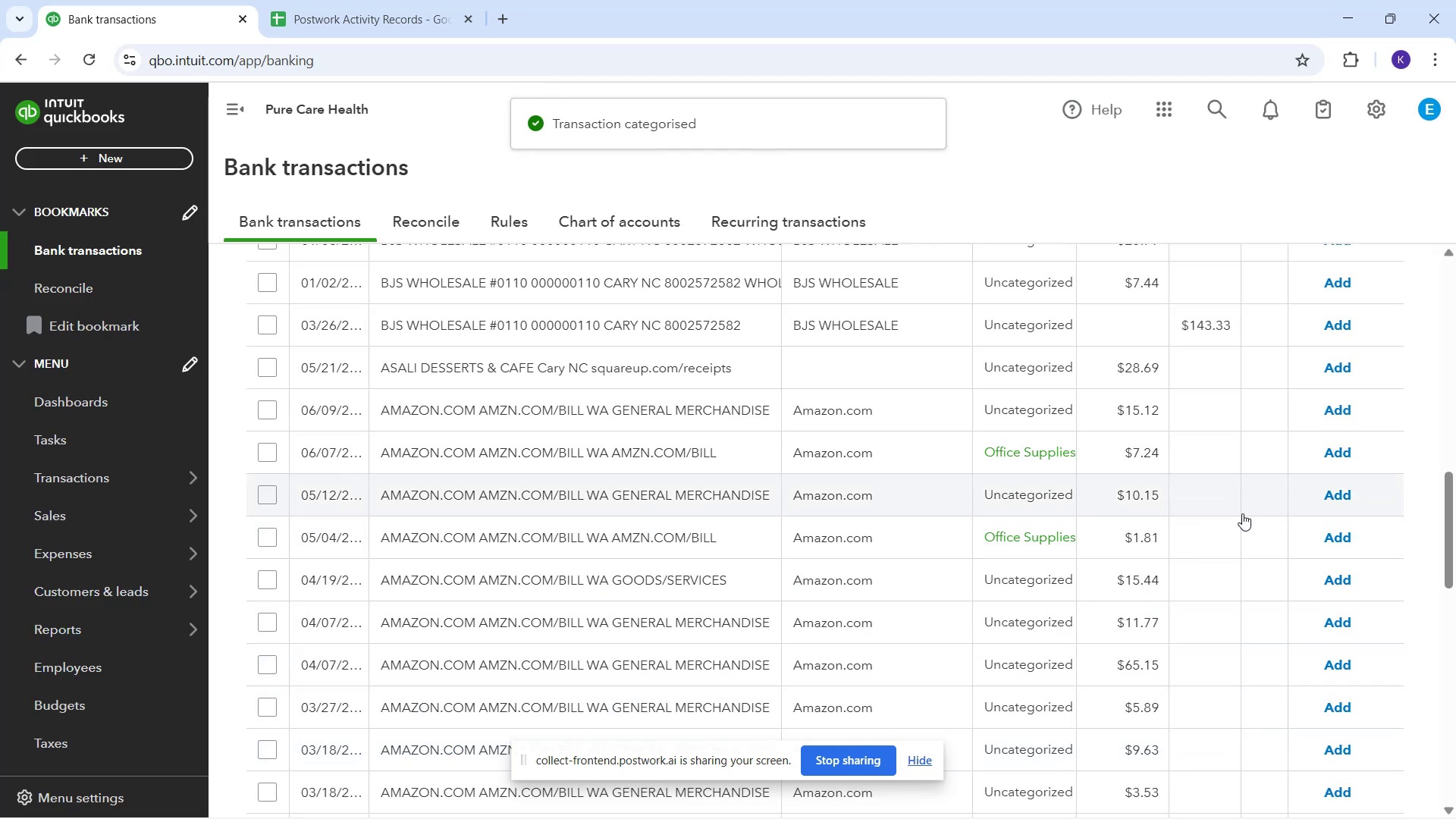 
wait(11.87)
 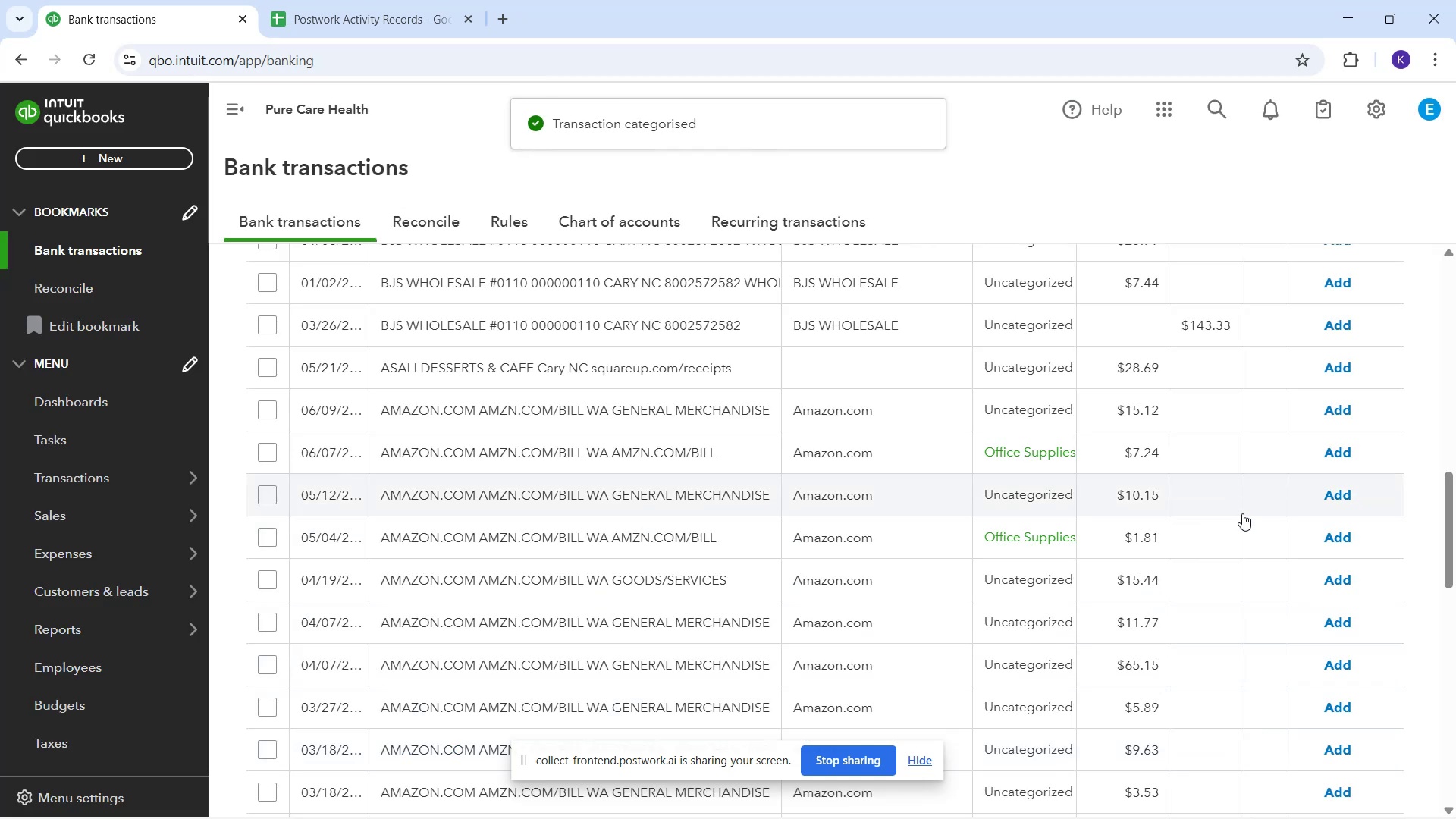 
left_click([1339, 459])
 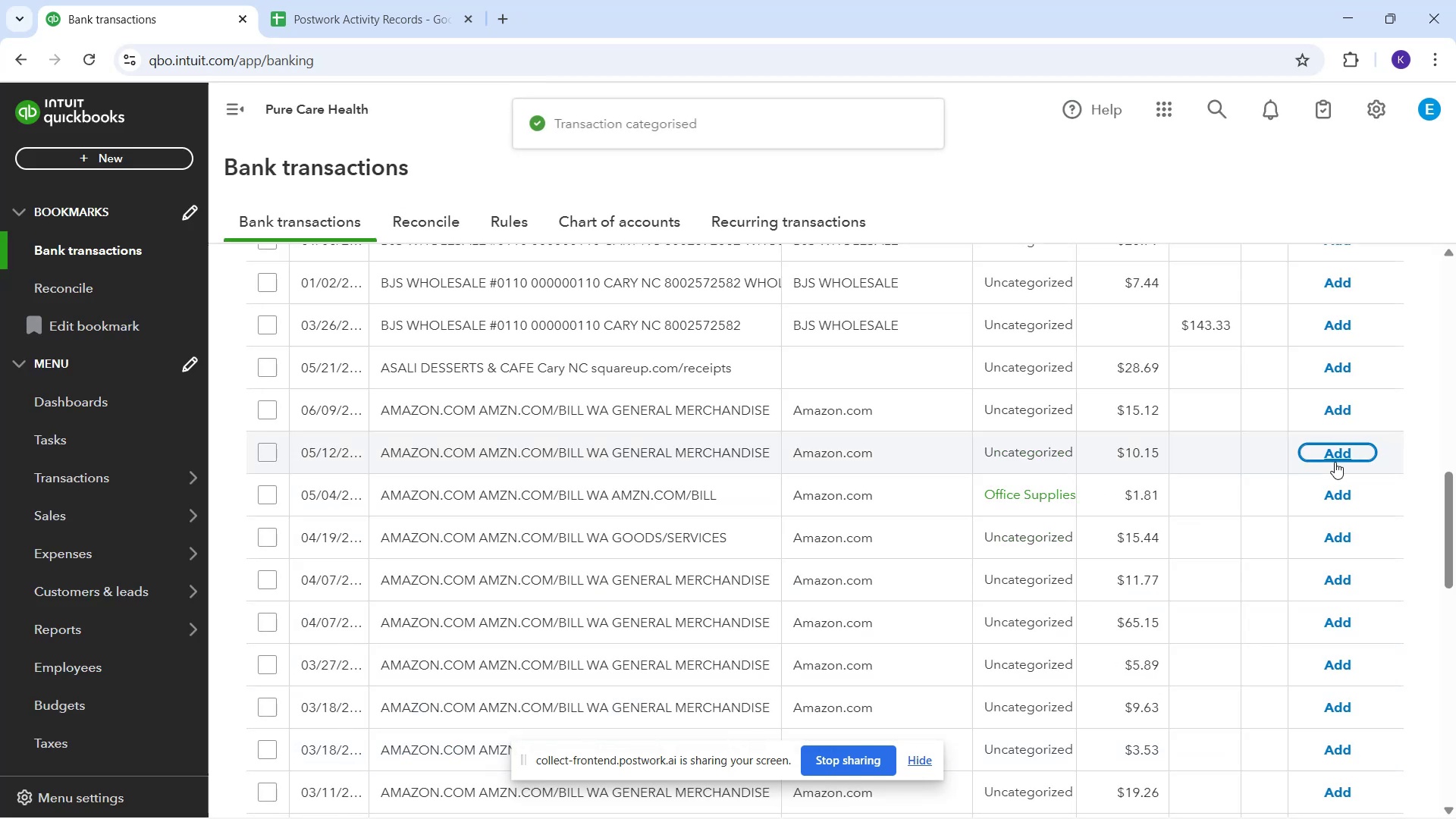 
left_click_drag(start_coordinate=[1335, 500], to_coordinate=[1327, 505])
 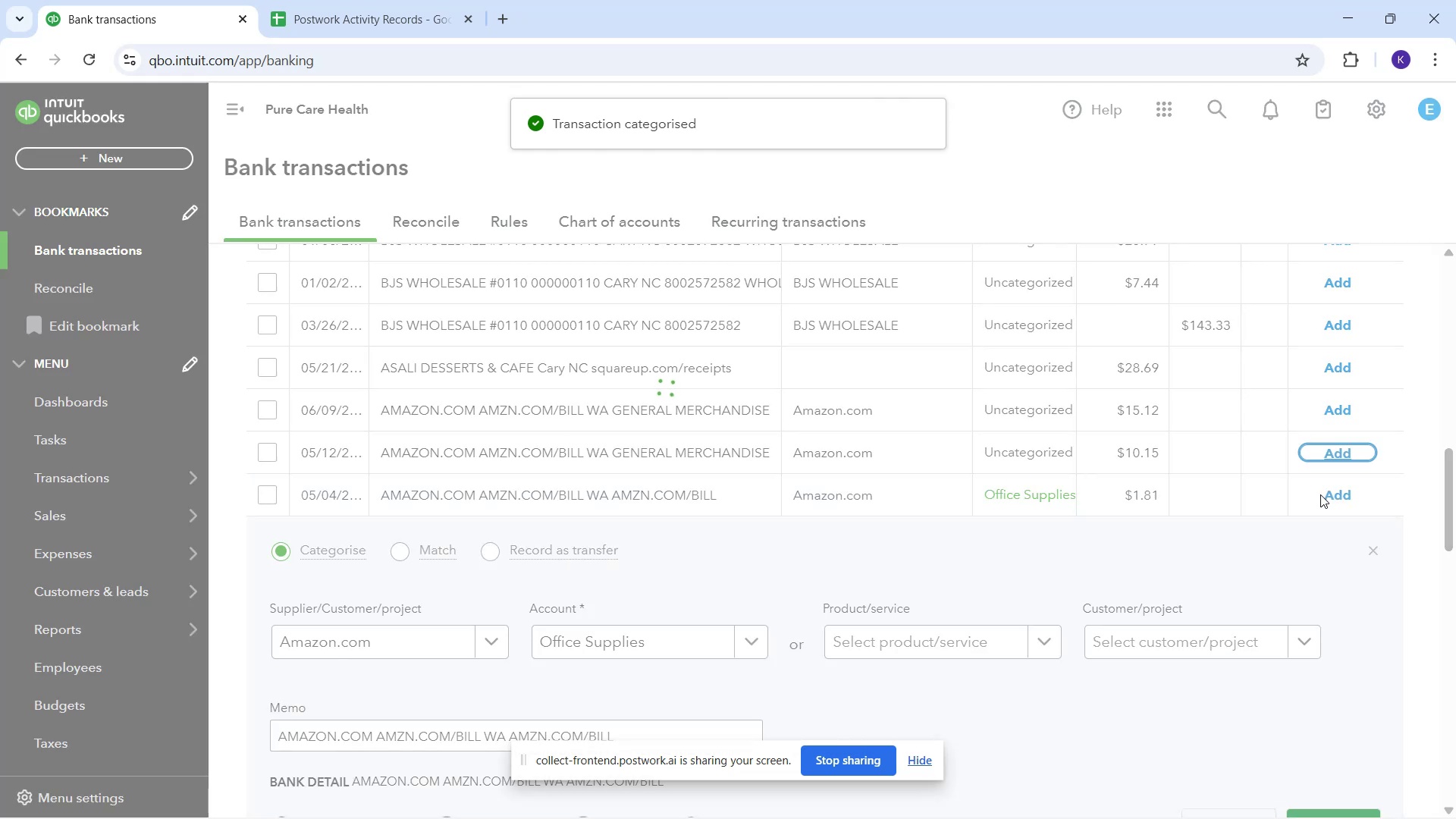 
scroll: coordinate [1036, 627], scroll_direction: down, amount: 4.0
 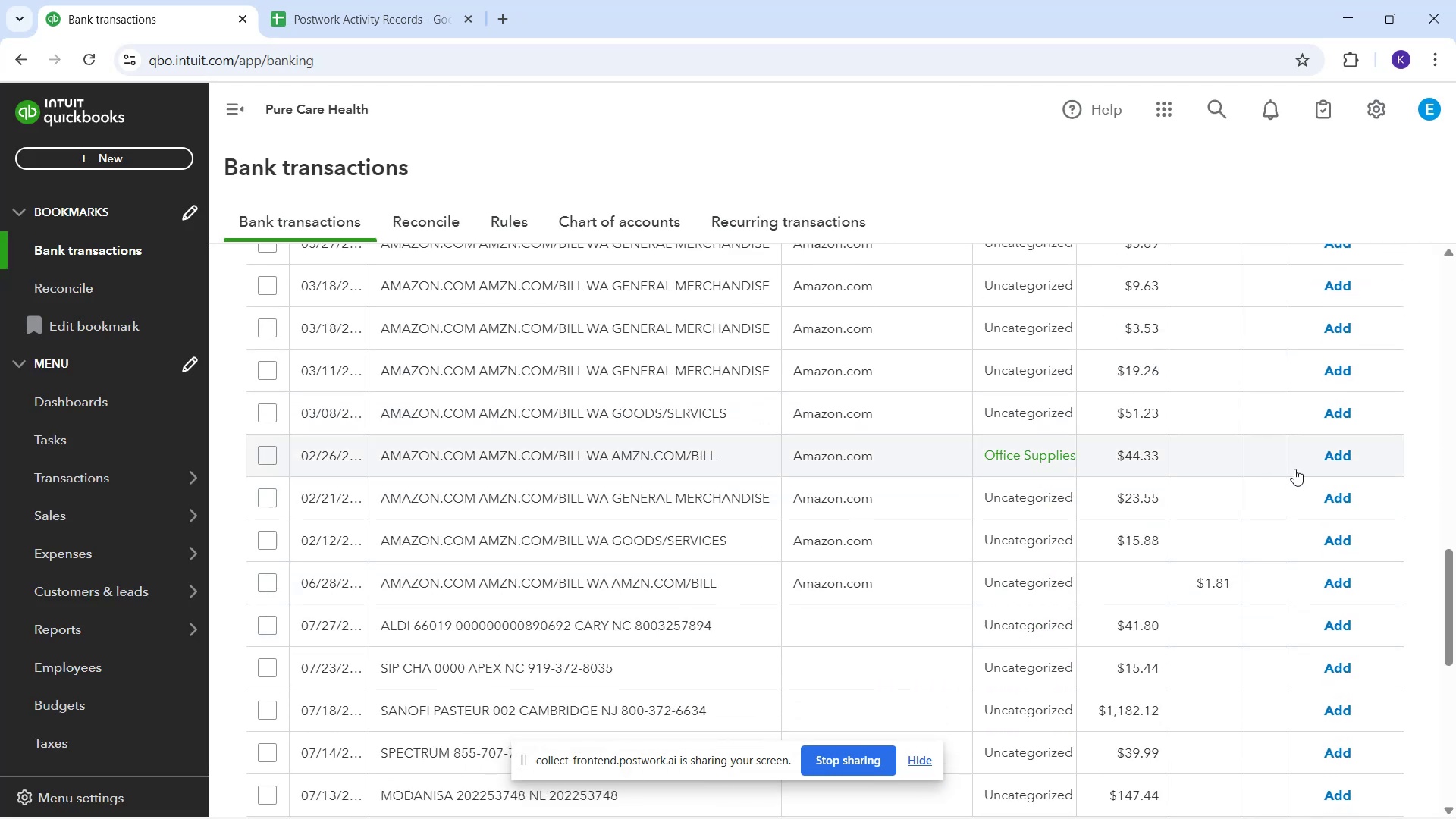 
left_click_drag(start_coordinate=[1325, 457], to_coordinate=[1314, 462])
 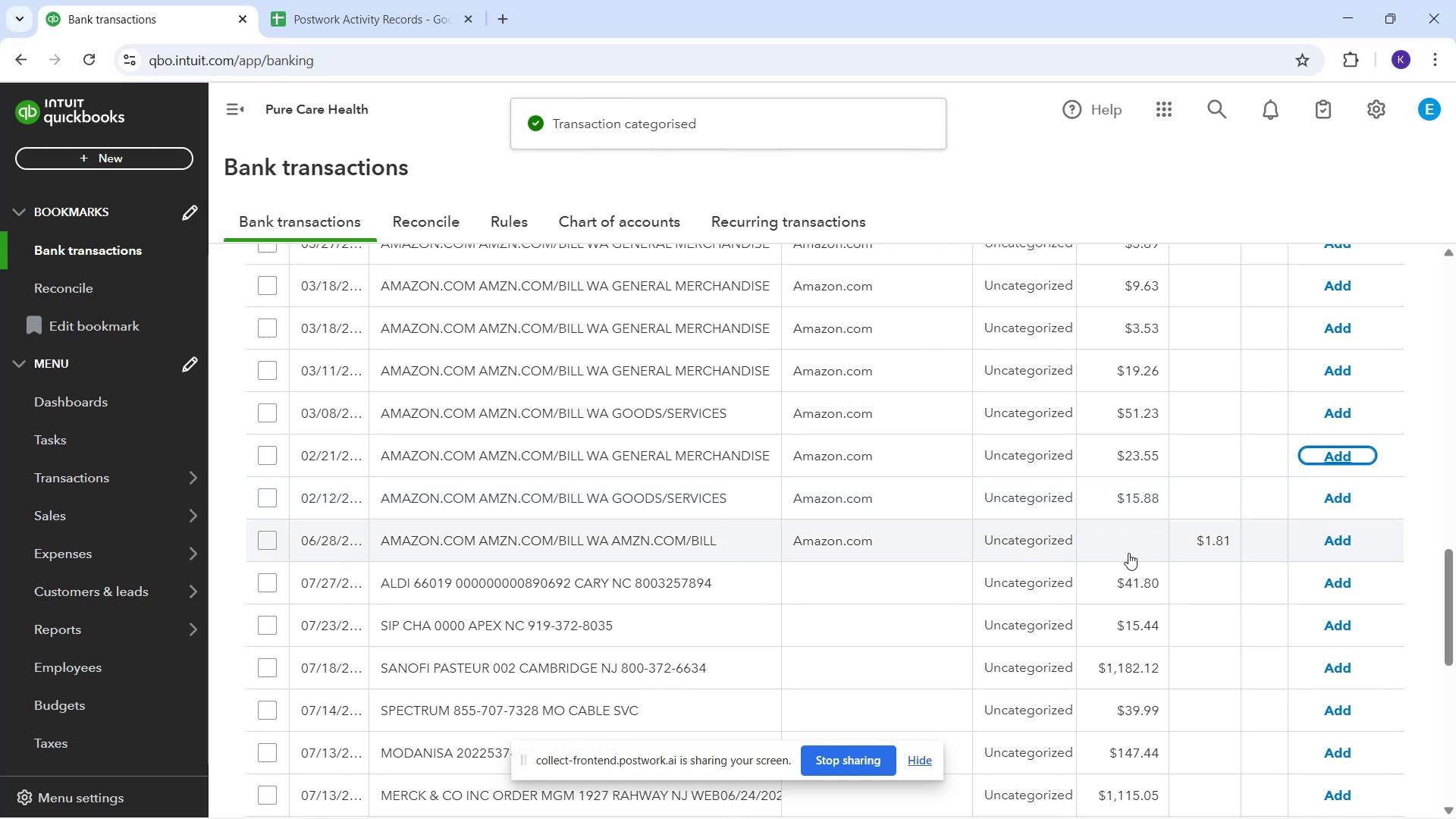 
scroll: coordinate [1098, 596], scroll_direction: down, amount: 2.0
 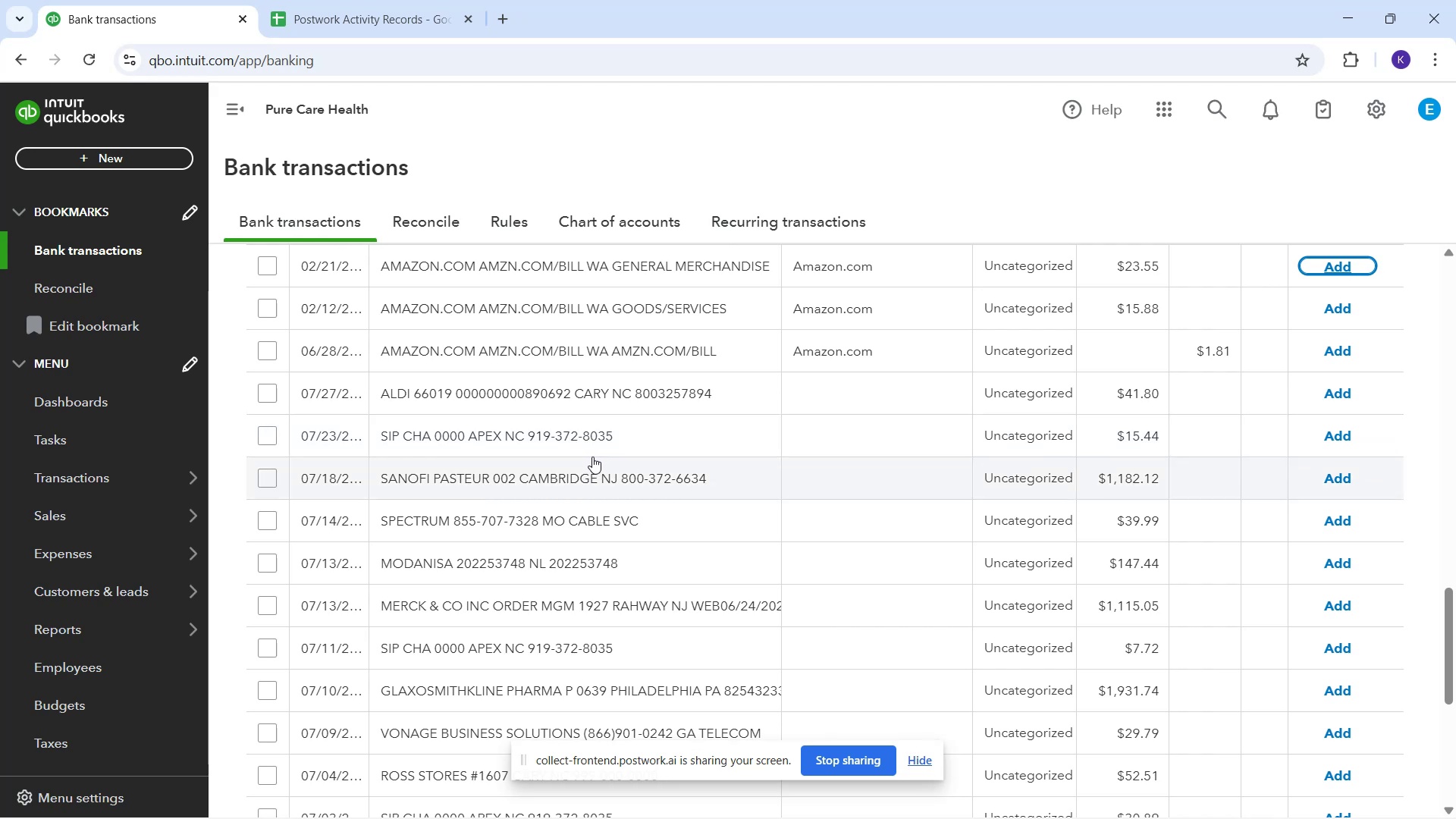 
wait(16.24)
 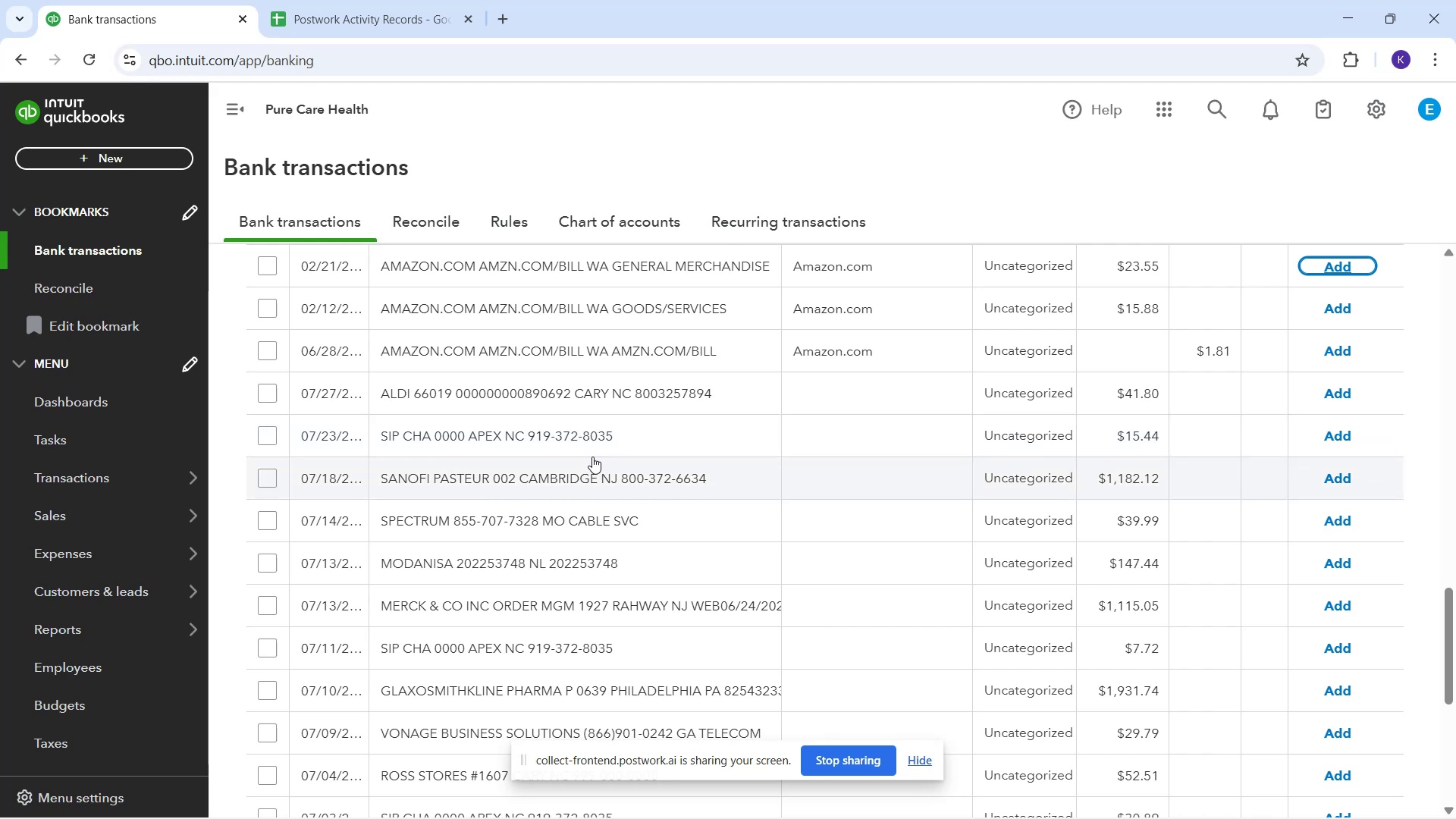 
mouse_move([1338, 800])
 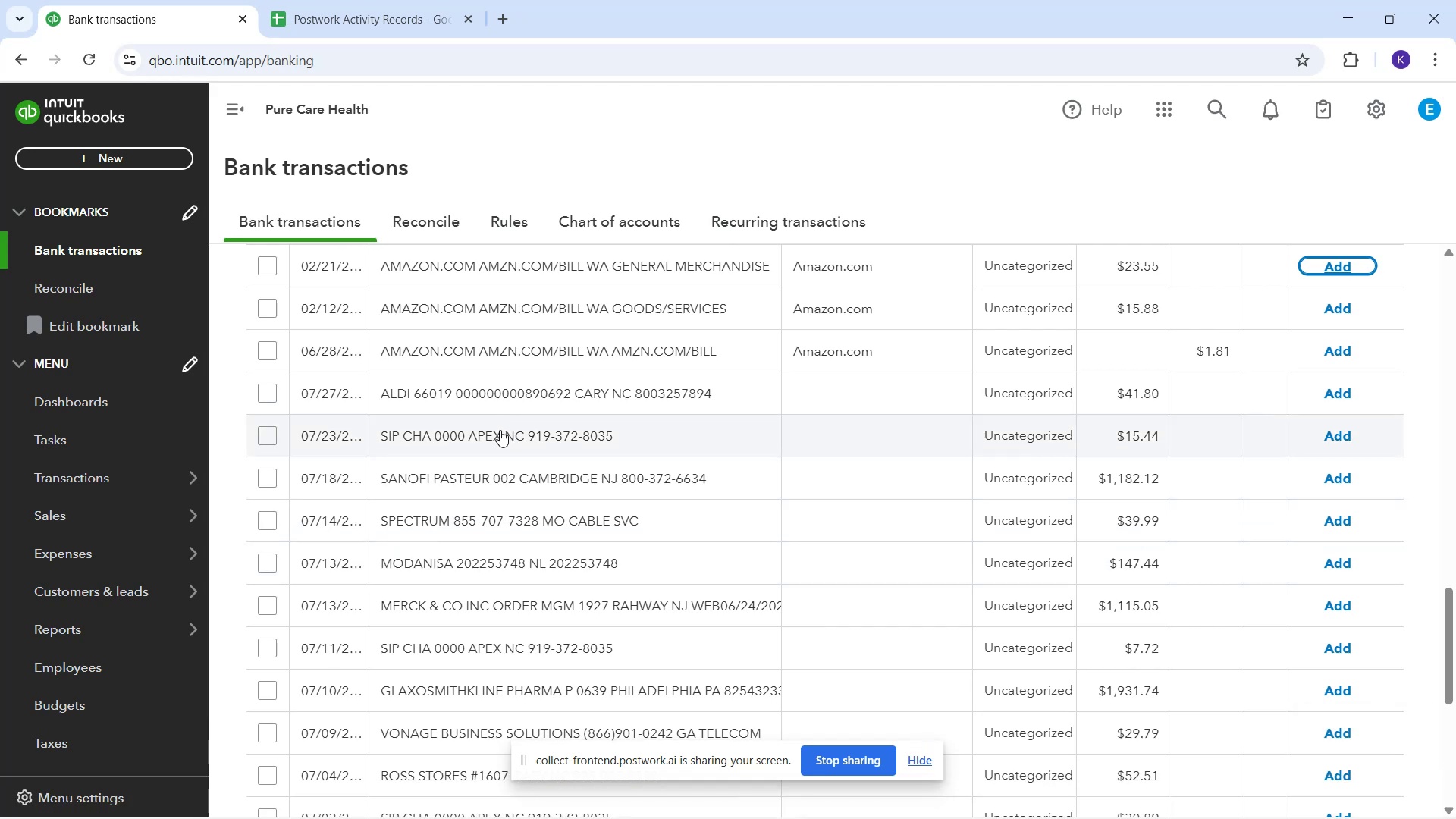 
wait(14.02)
 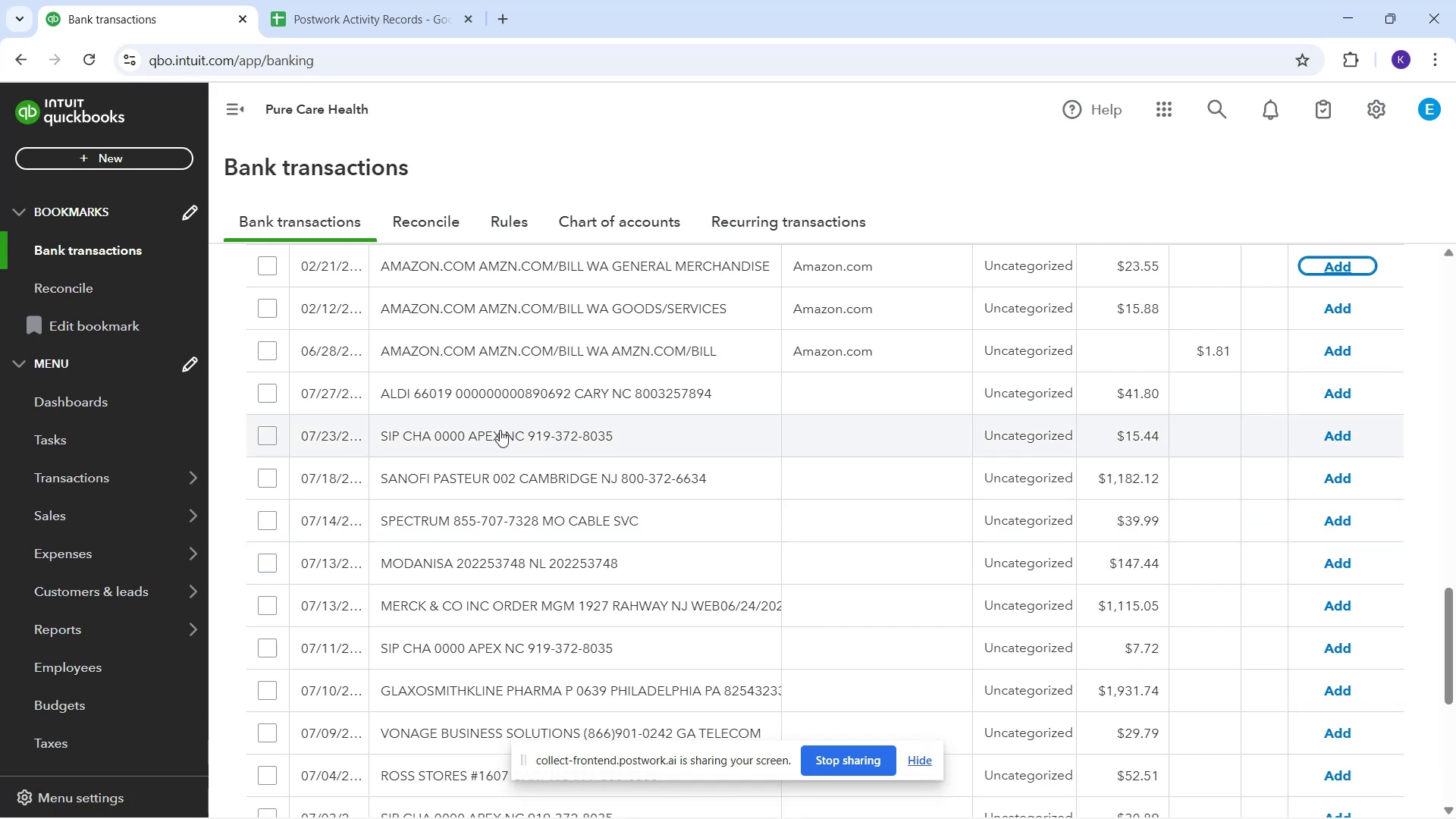 
scroll: coordinate [711, 389], scroll_direction: up, amount: 4.0
 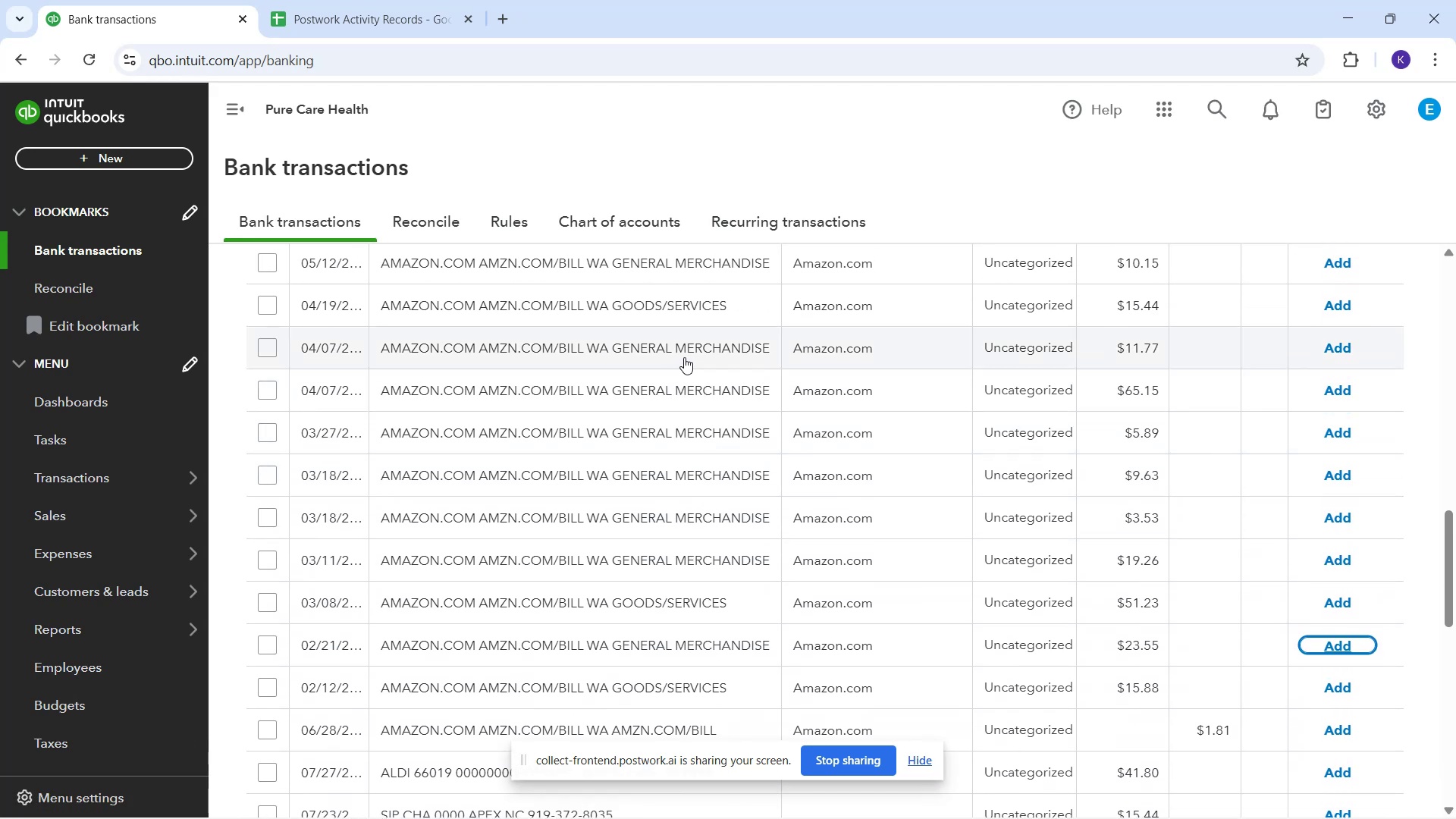 
left_click([686, 357])
 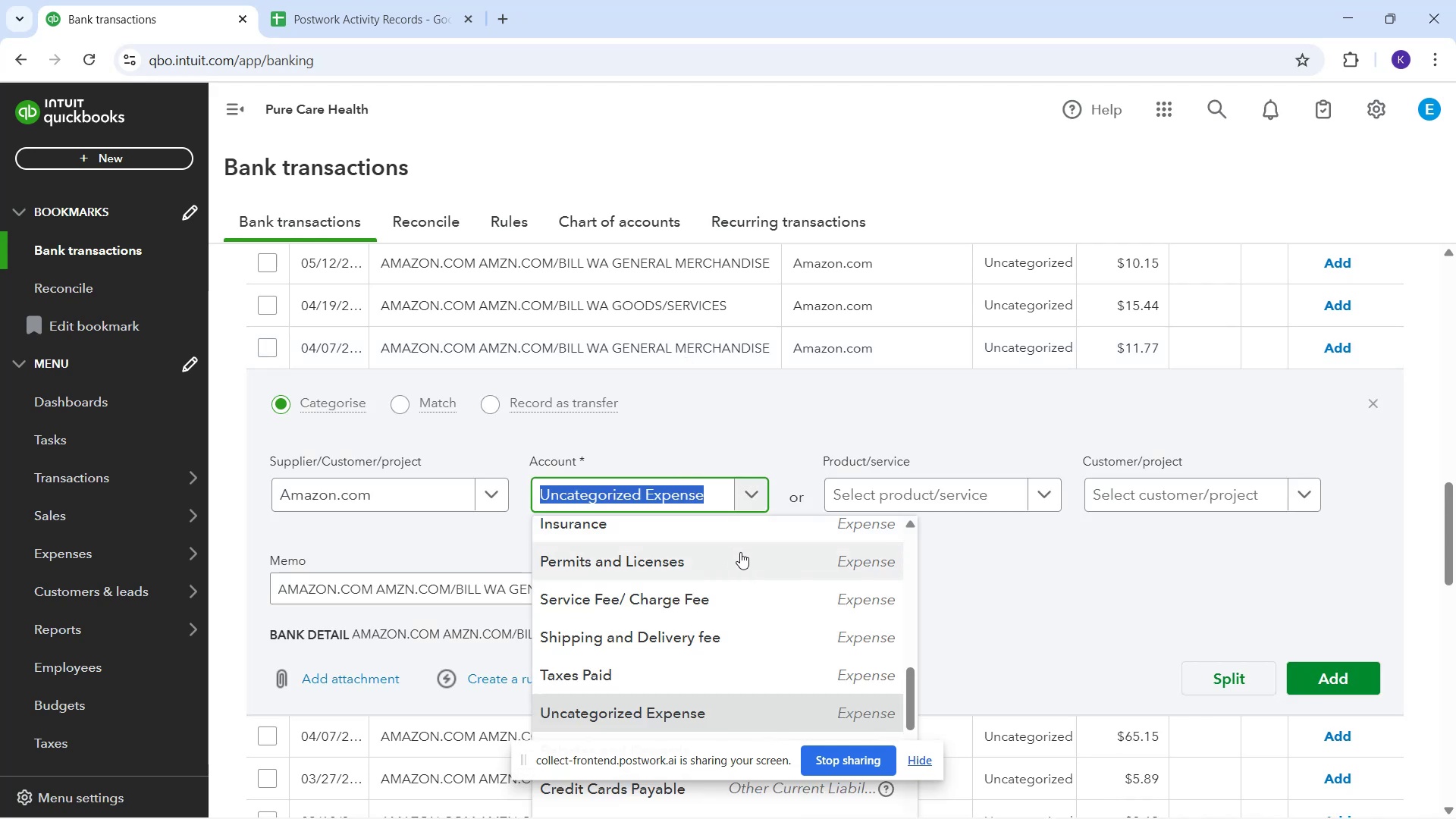 
wait(5.03)
 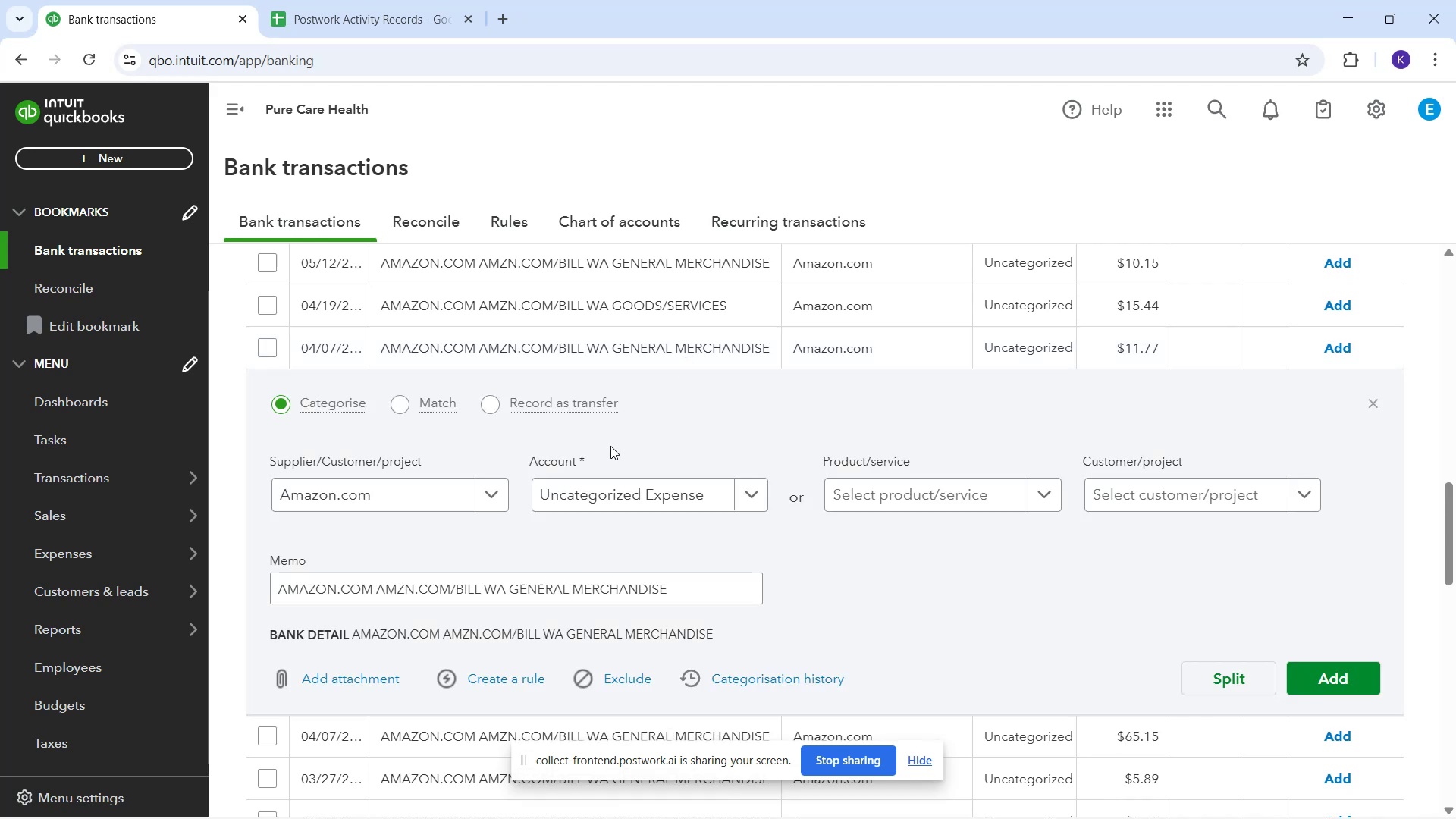 
scroll: coordinate [720, 595], scroll_direction: down, amount: 10.0
 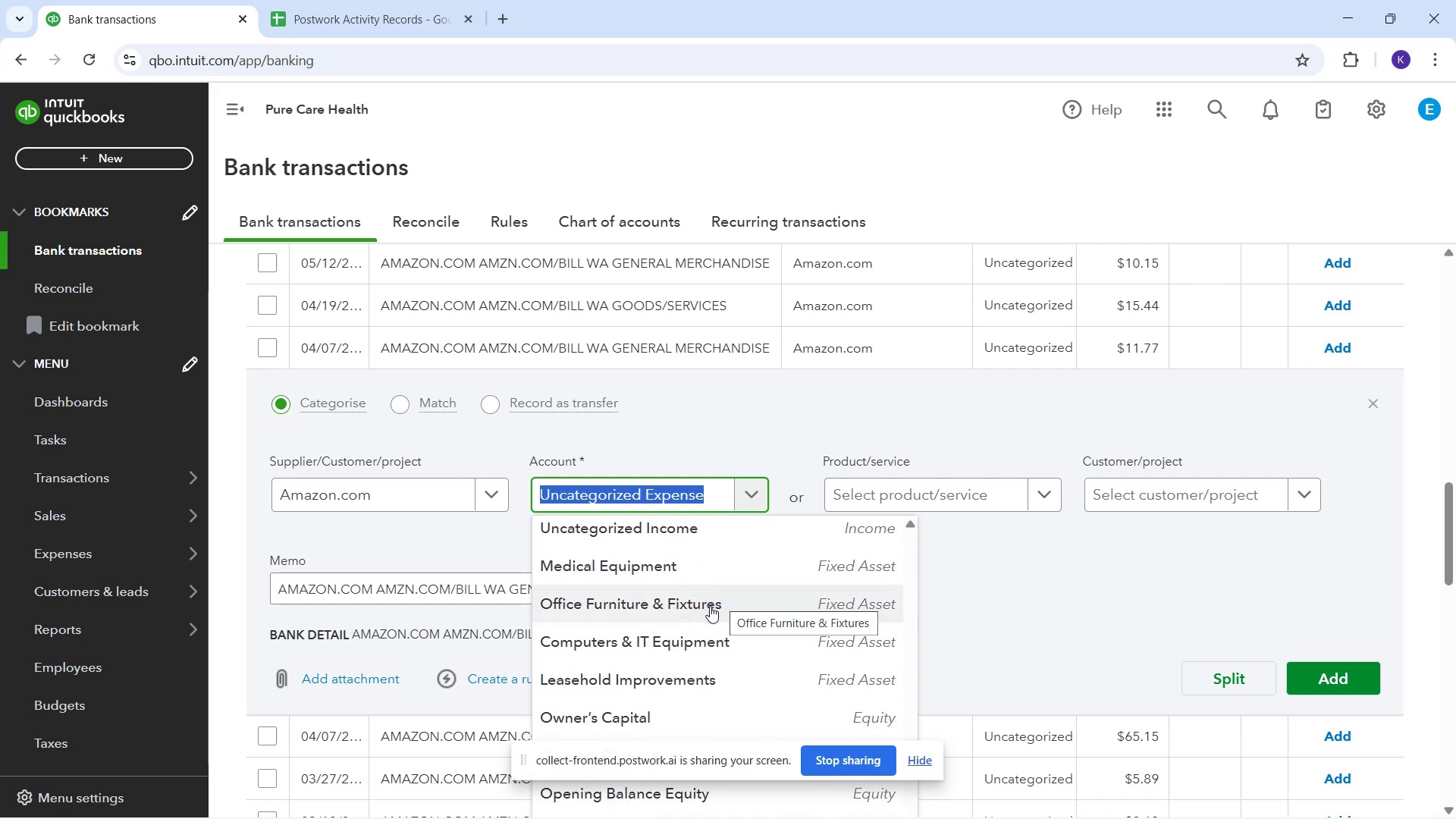 
scroll: coordinate [623, 684], scroll_direction: down, amount: 4.0
 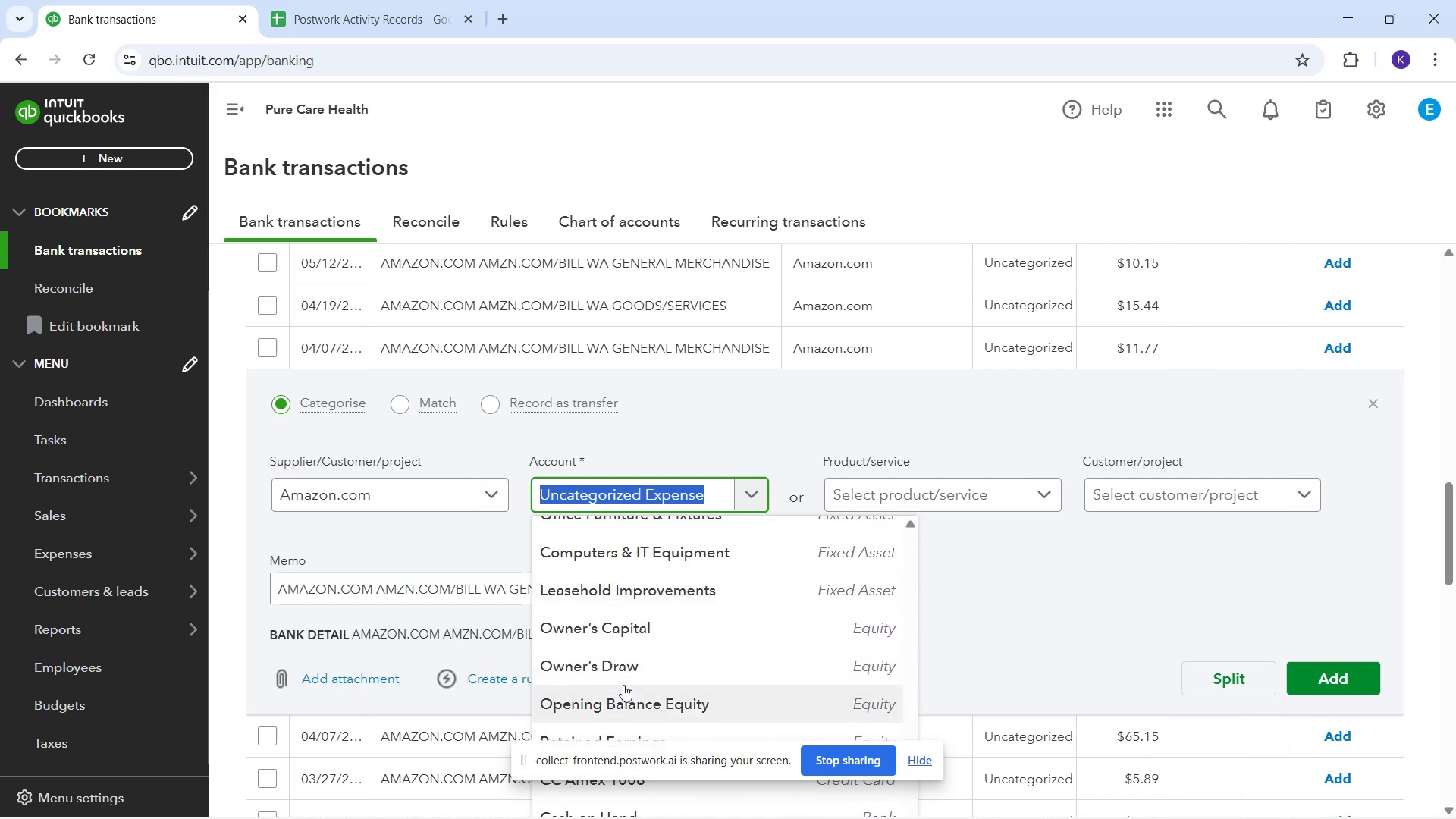 
scroll: coordinate [642, 666], scroll_direction: up, amount: 13.0
 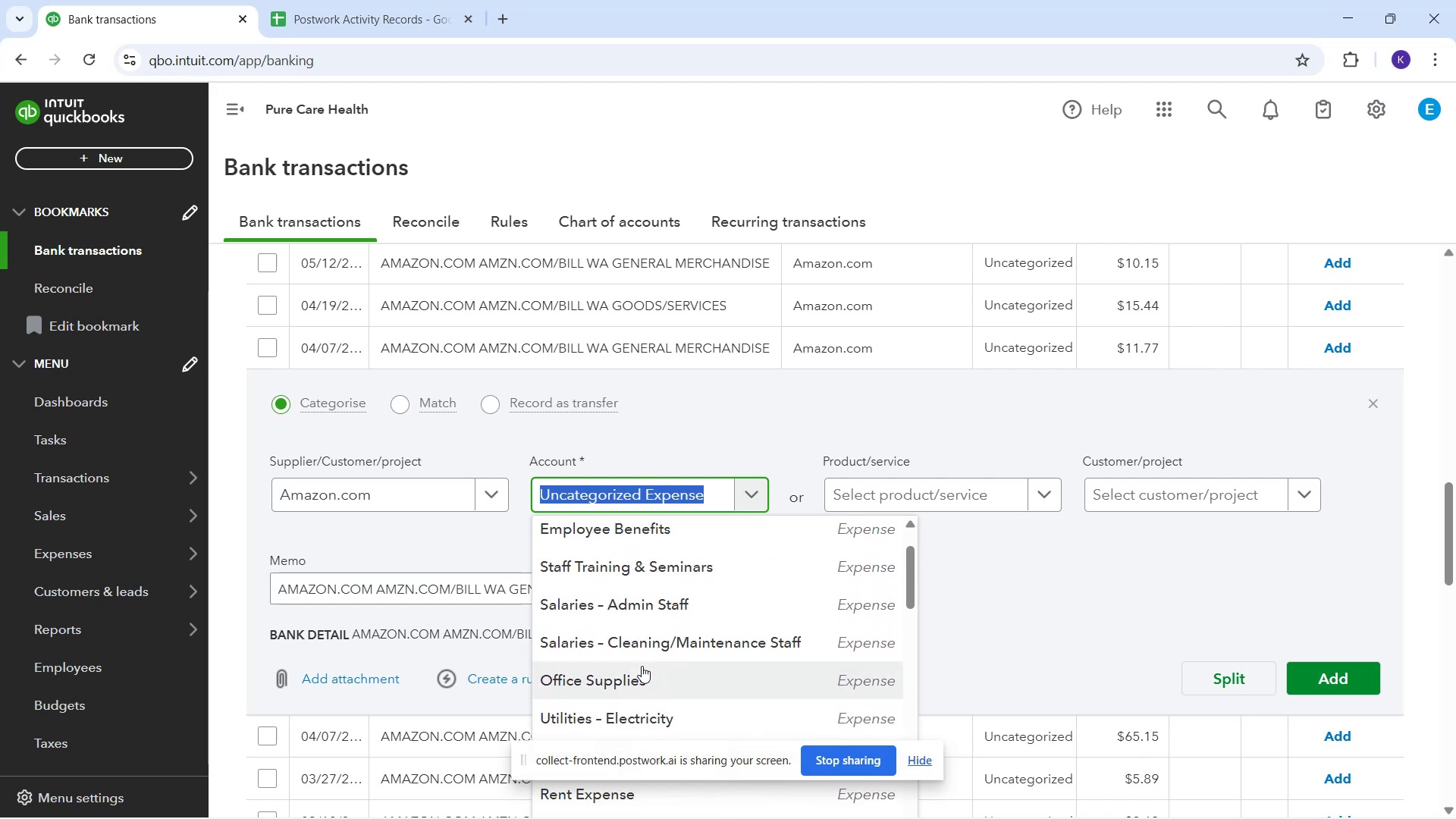 
scroll: coordinate [757, 649], scroll_direction: up, amount: 2.0
 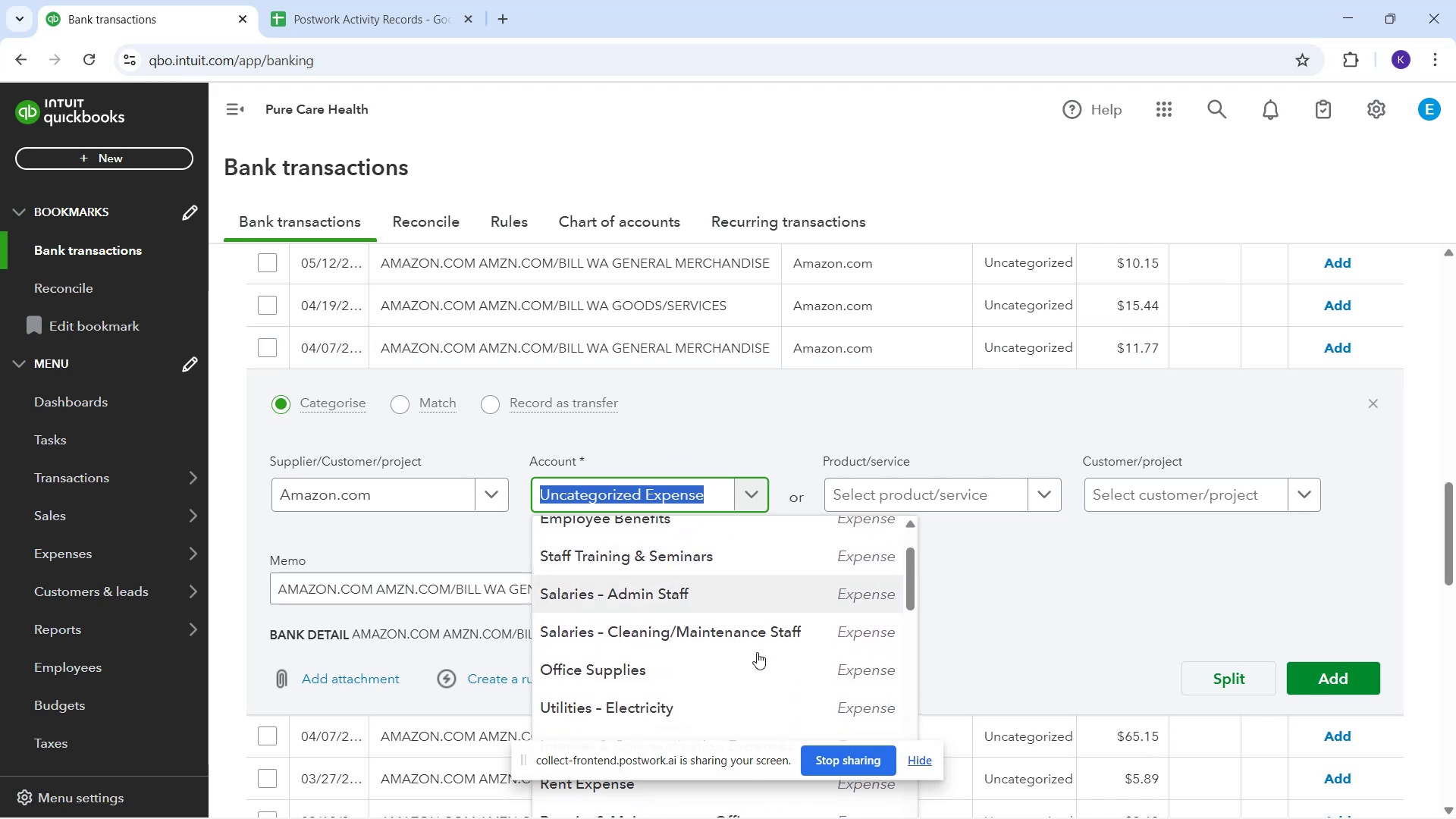 
scroll: coordinate [757, 653], scroll_direction: down, amount: 1.0
 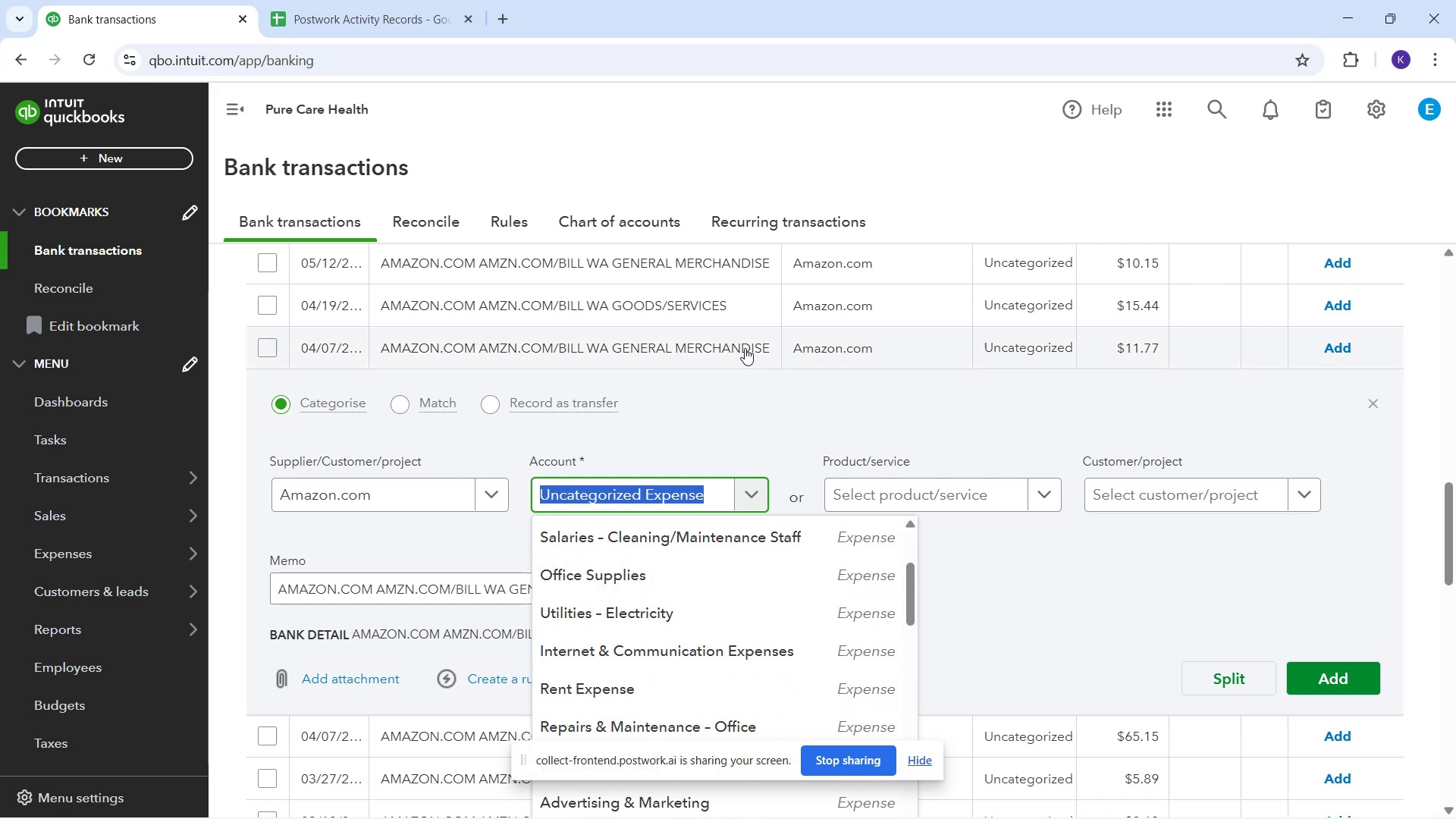 
scroll: coordinate [744, 331], scroll_direction: up, amount: 1.0
 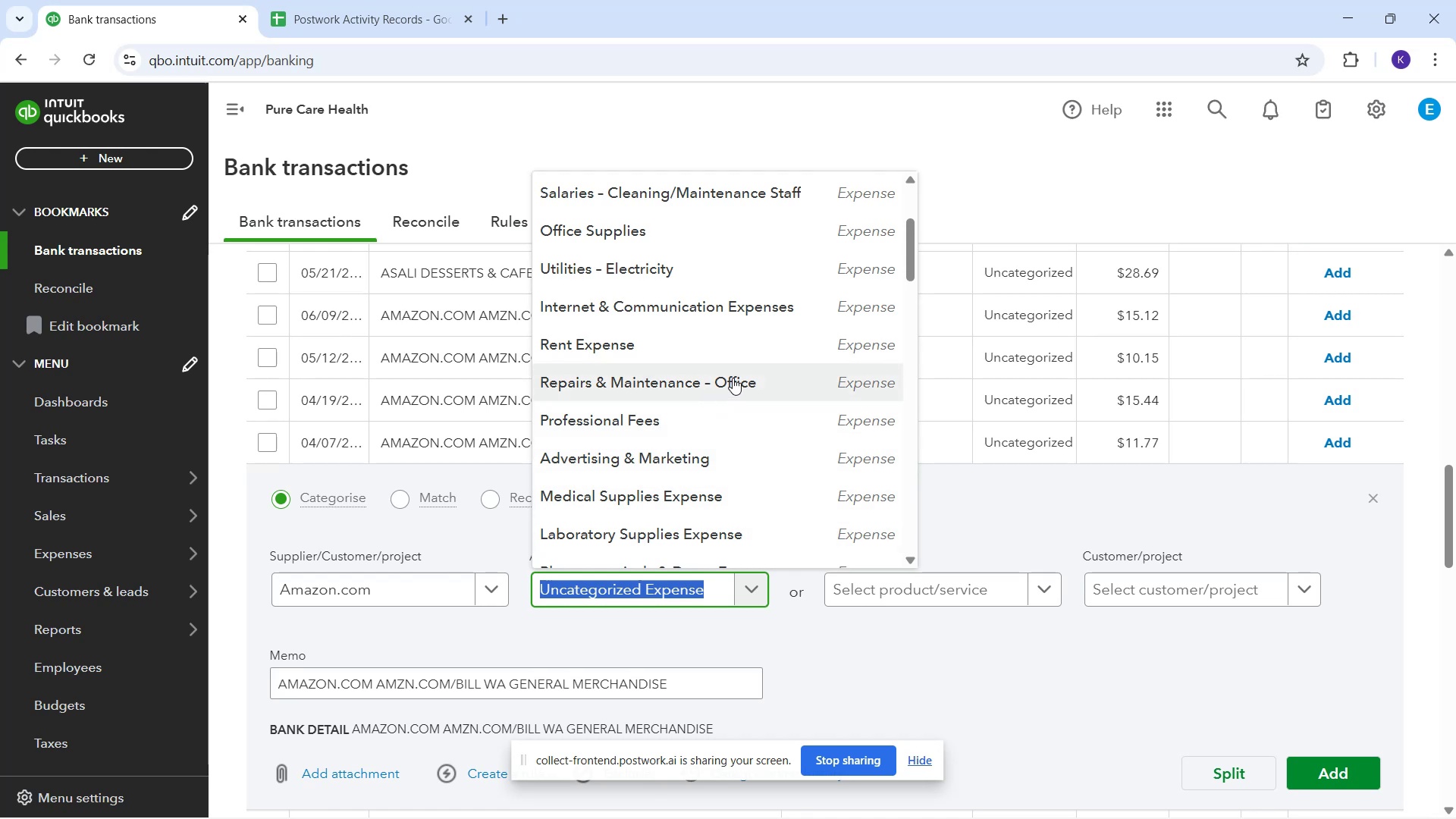 
scroll: coordinate [702, 496], scroll_direction: down, amount: 6.0
 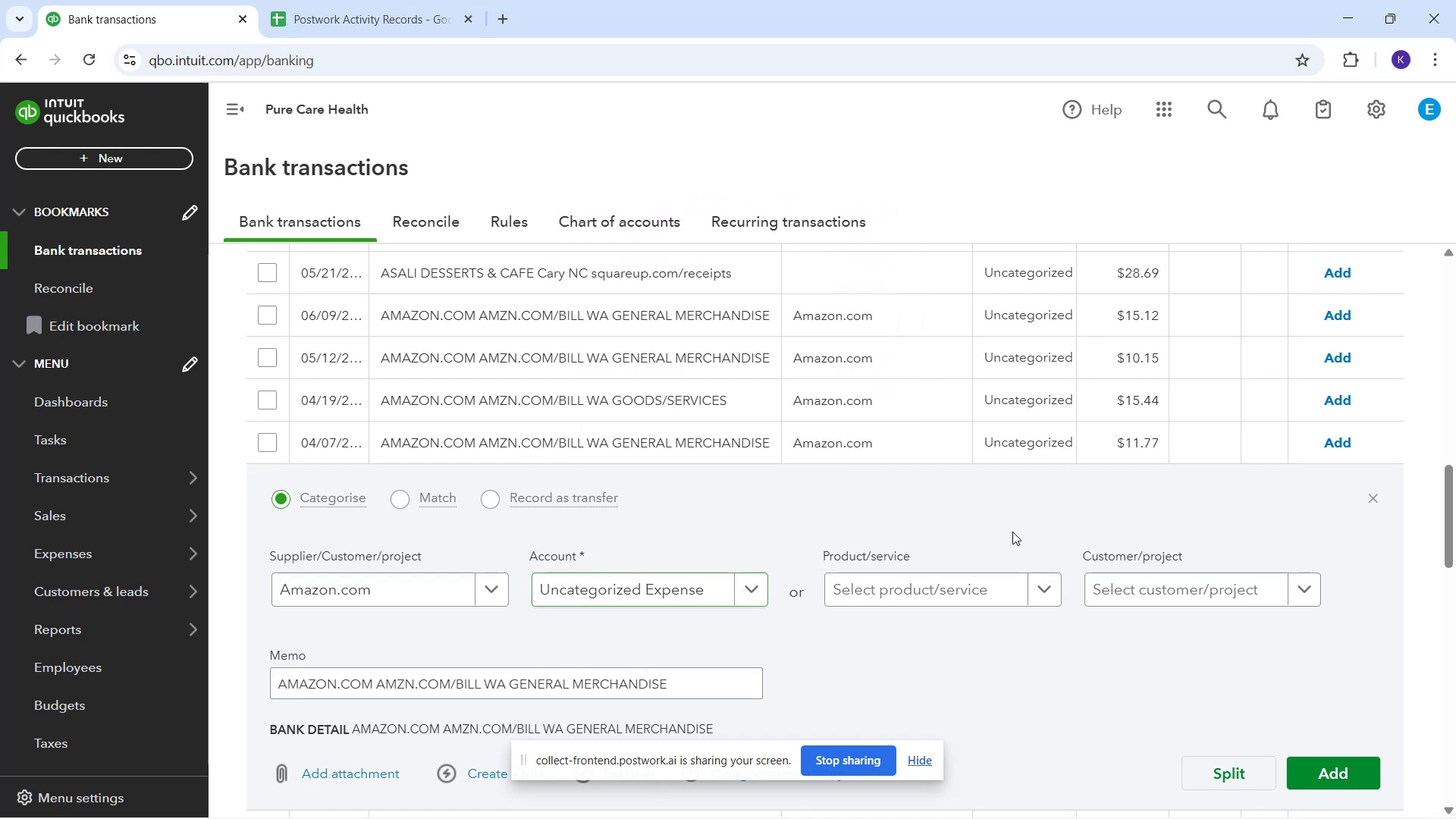 
scroll: coordinate [519, 617], scroll_direction: down, amount: 10.0
 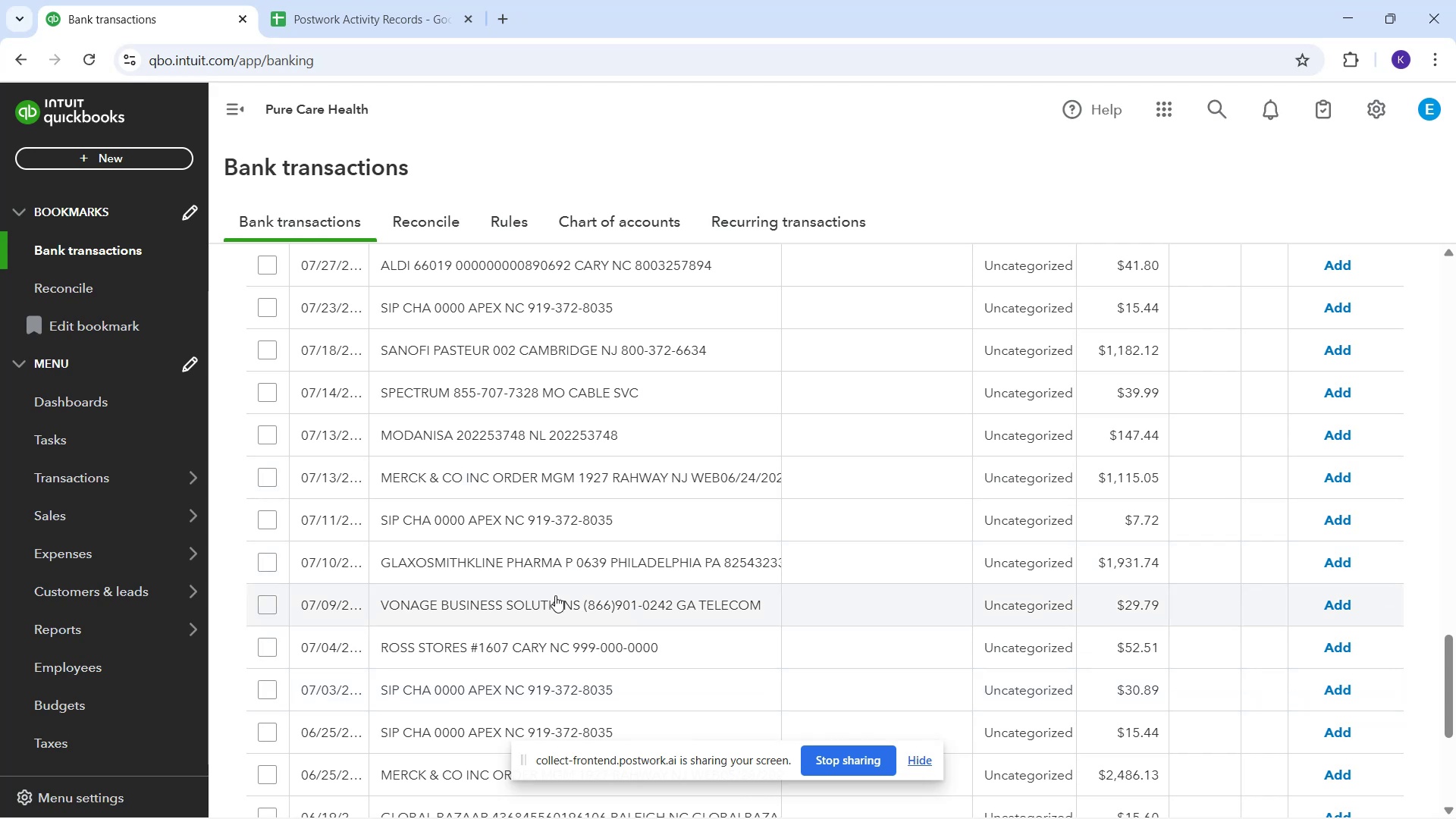 
wait(24.27)
 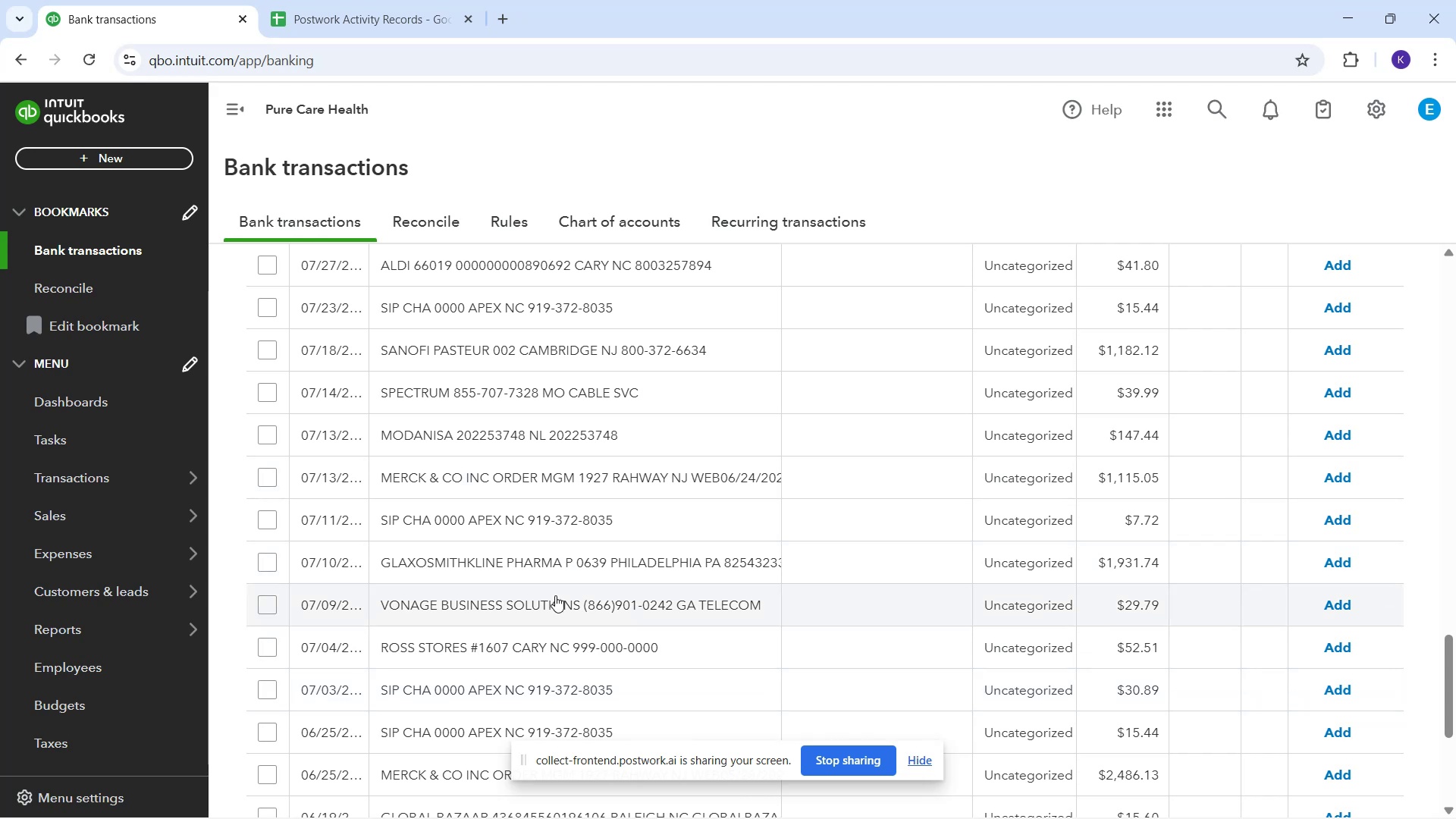 
scroll: coordinate [591, 471], scroll_direction: down, amount: 6.0
 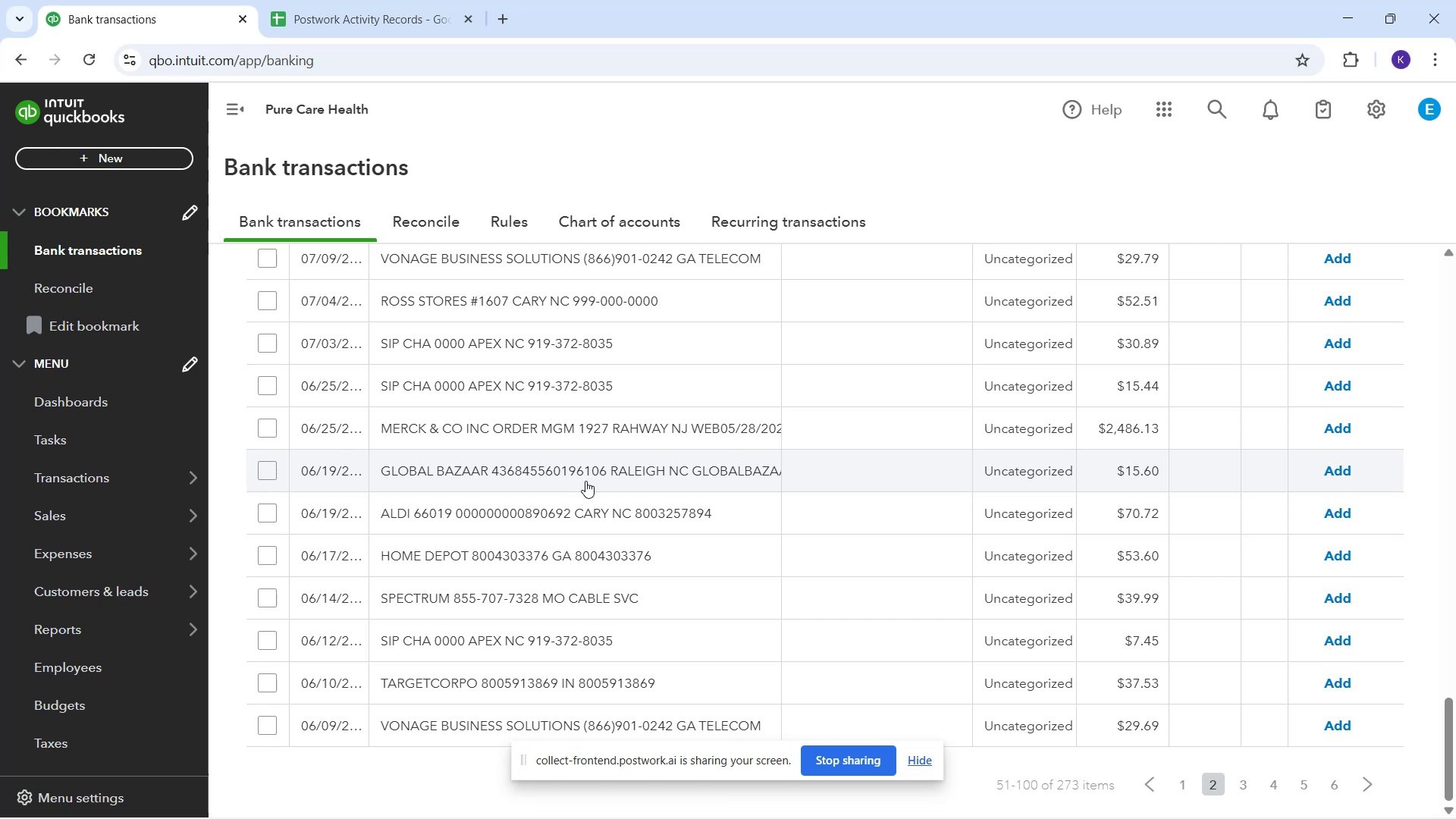 
wait(10.79)
 